 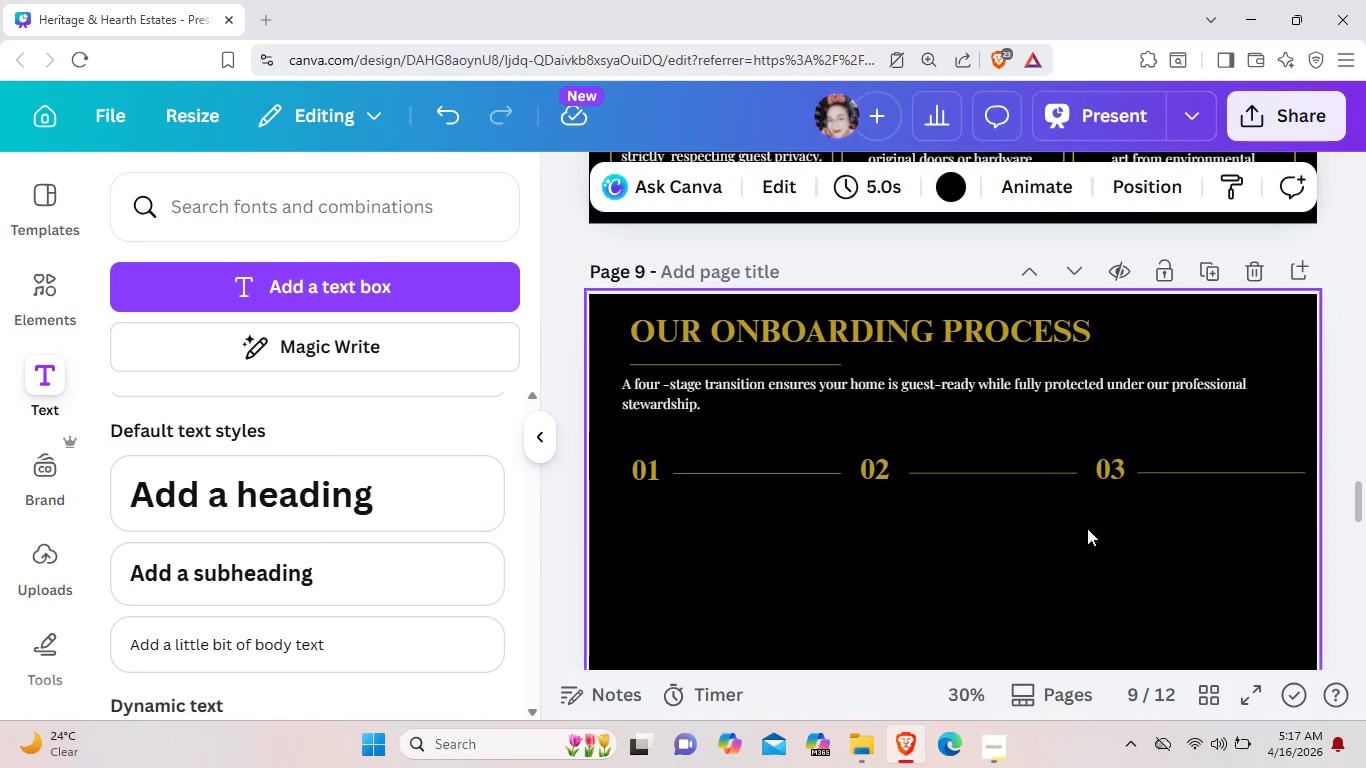 
left_click_drag(start_coordinate=[651, 480], to_coordinate=[640, 478])
 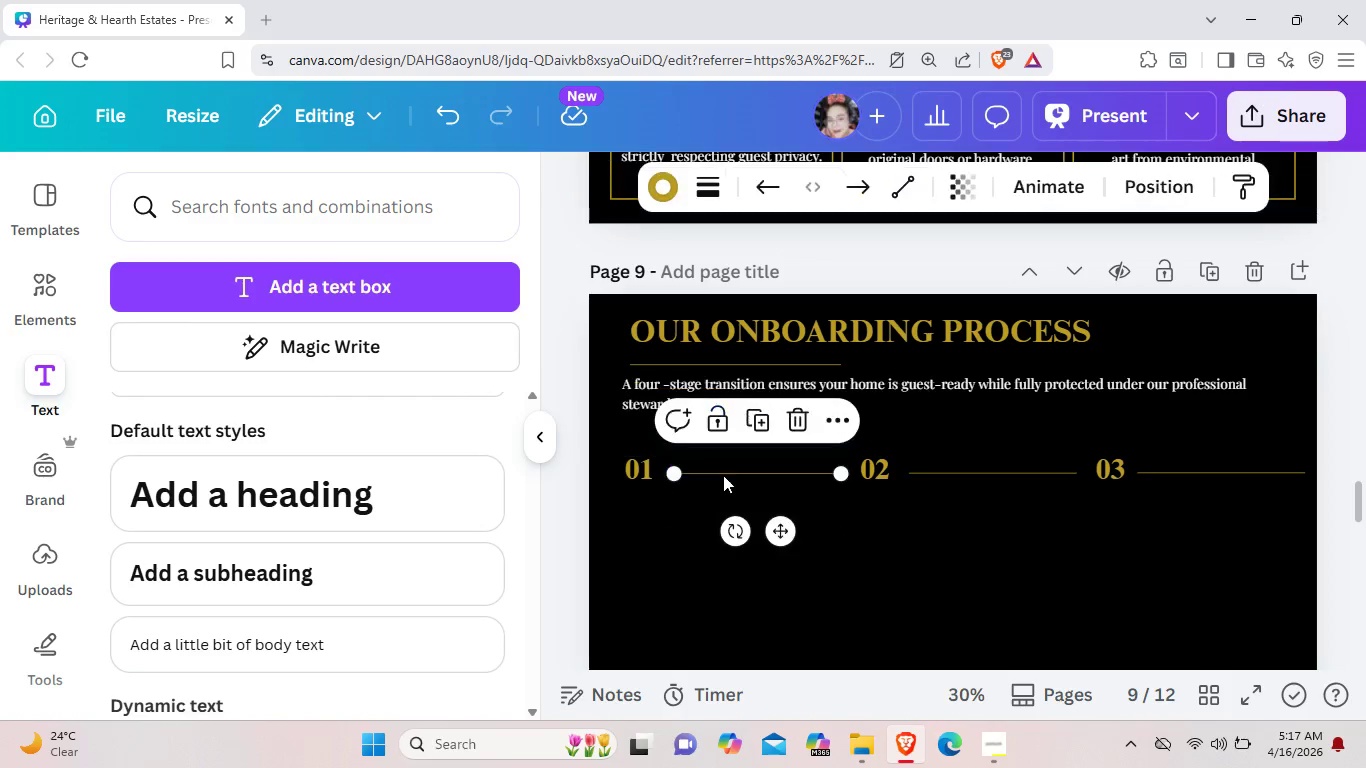 
left_click_drag(start_coordinate=[723, 475], to_coordinate=[714, 474])
 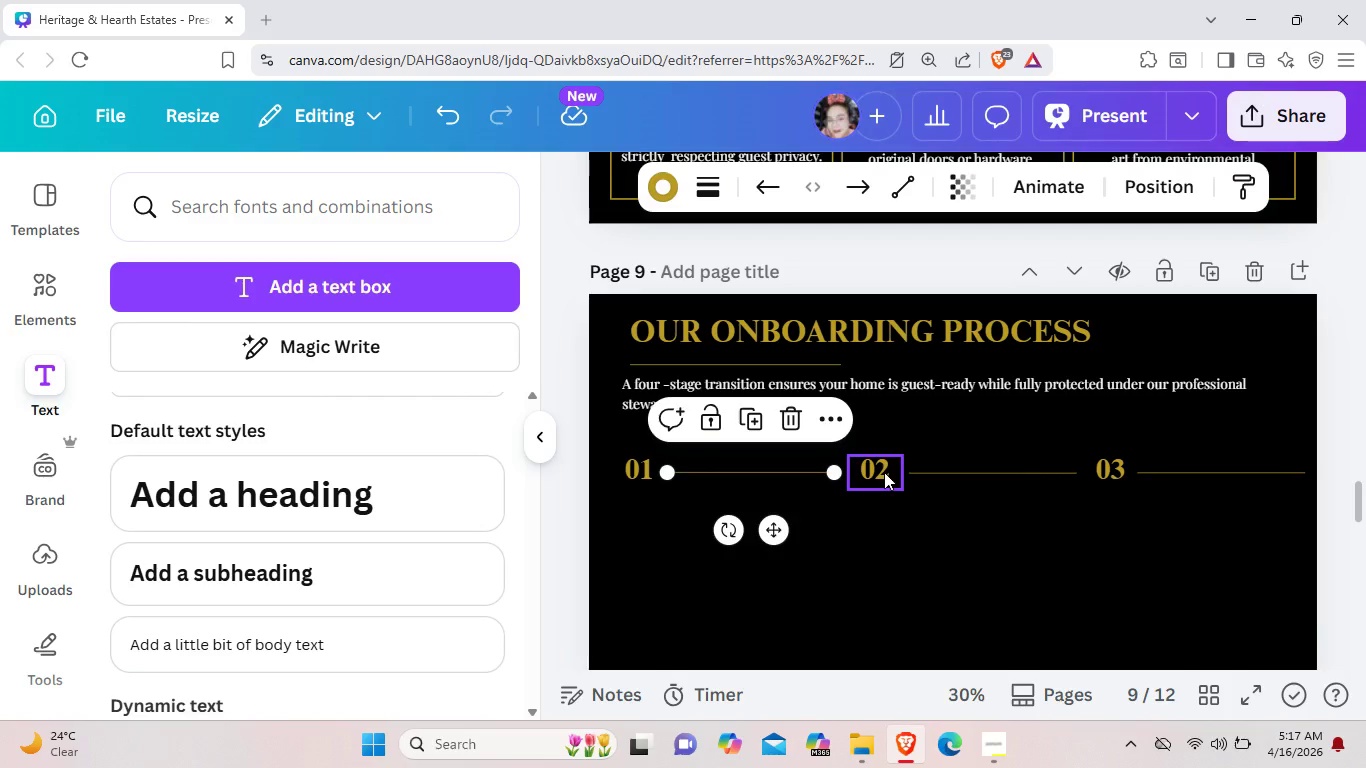 
left_click_drag(start_coordinate=[884, 472], to_coordinate=[878, 471])
 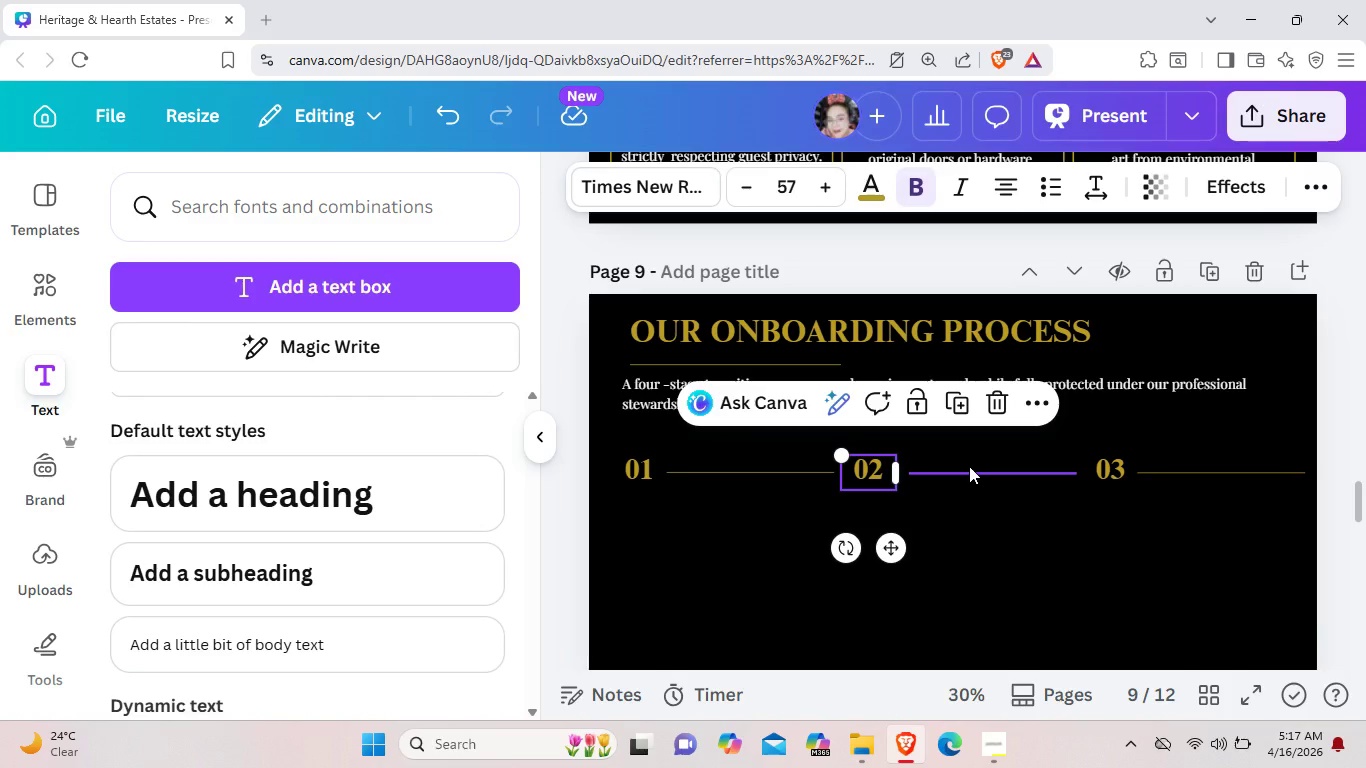 
left_click_drag(start_coordinate=[969, 466], to_coordinate=[960, 467])
 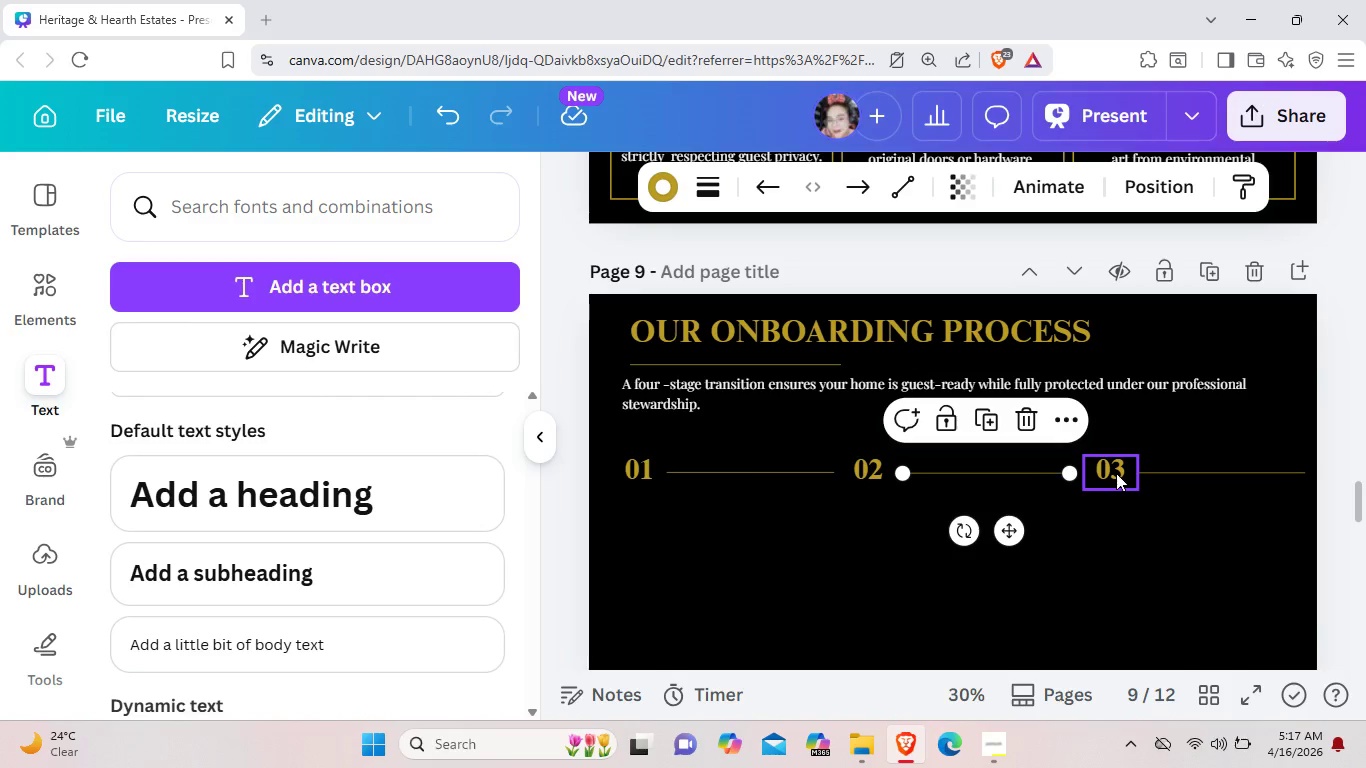 
left_click_drag(start_coordinate=[1116, 473], to_coordinate=[1105, 473])
 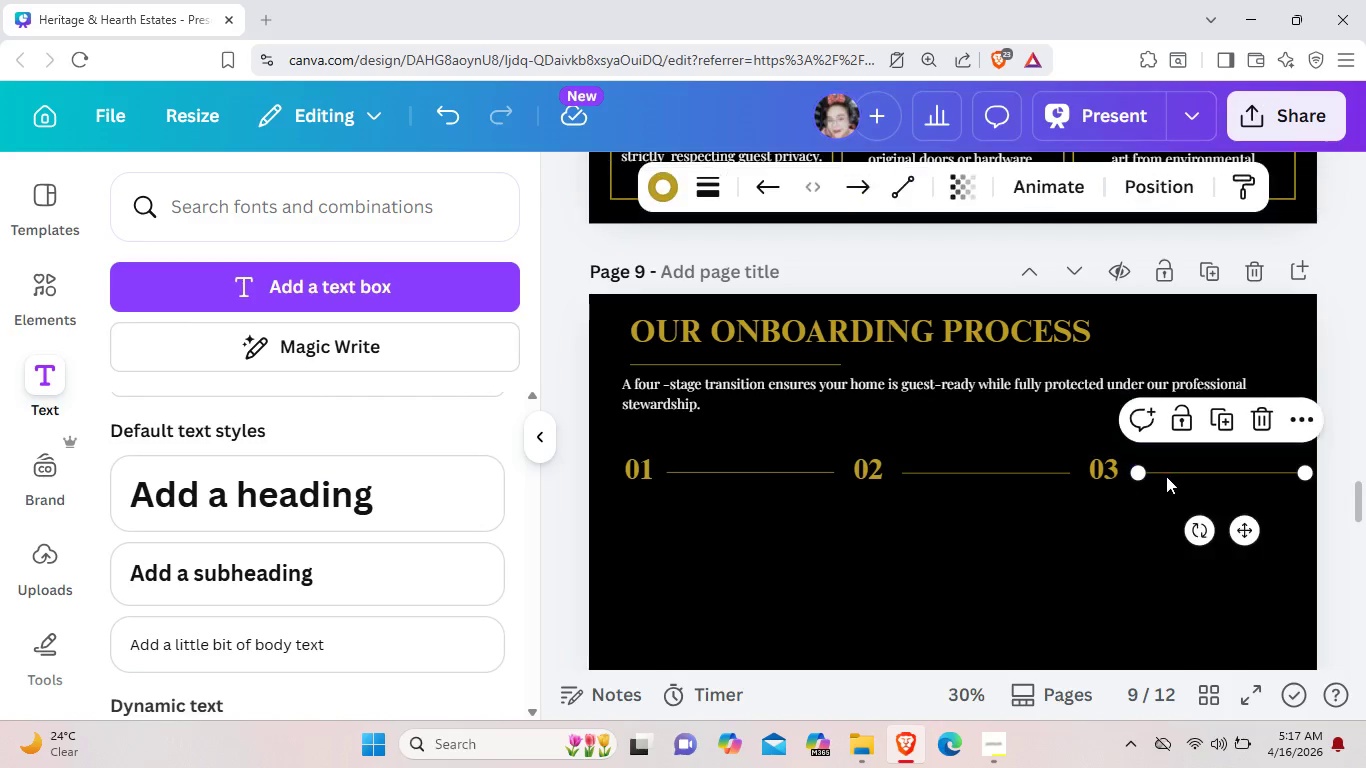 
left_click_drag(start_coordinate=[1171, 476], to_coordinate=[1162, 476])
 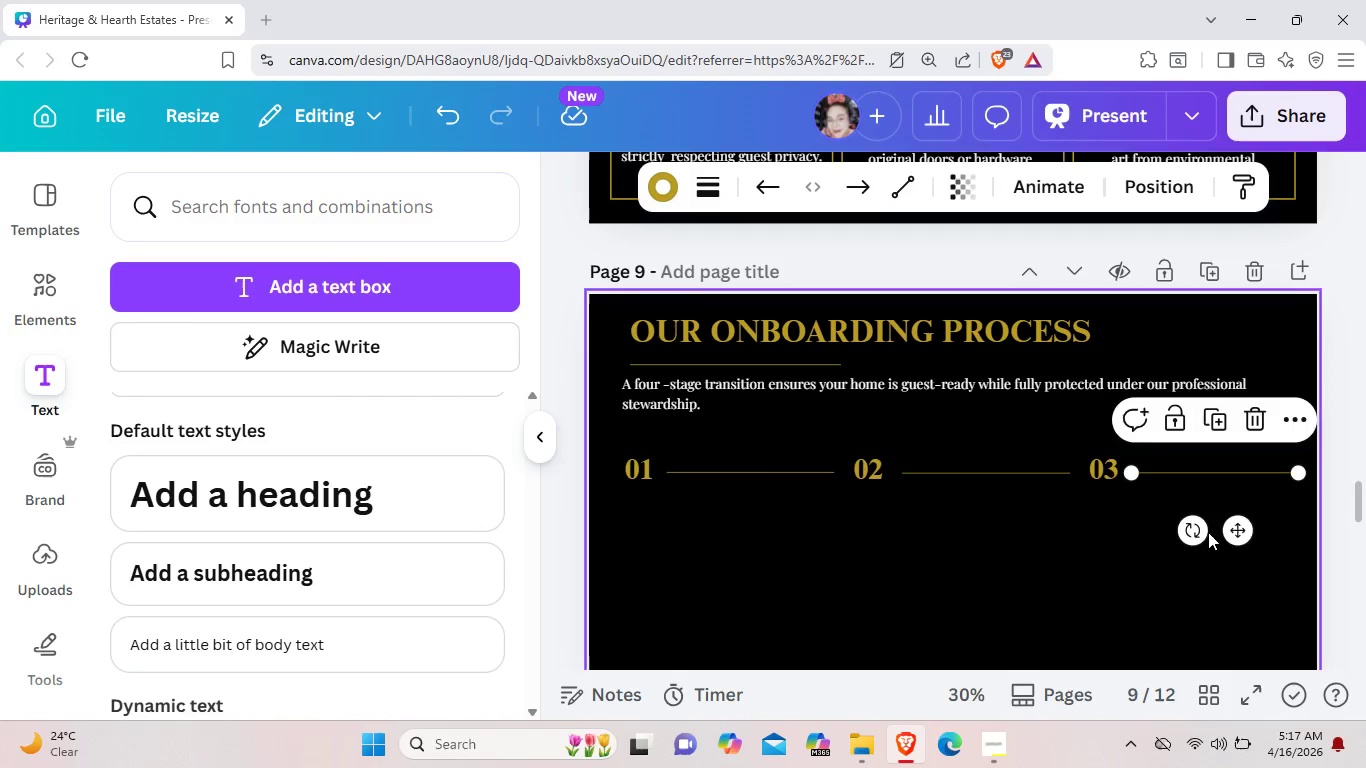 
left_click([1208, 532])
 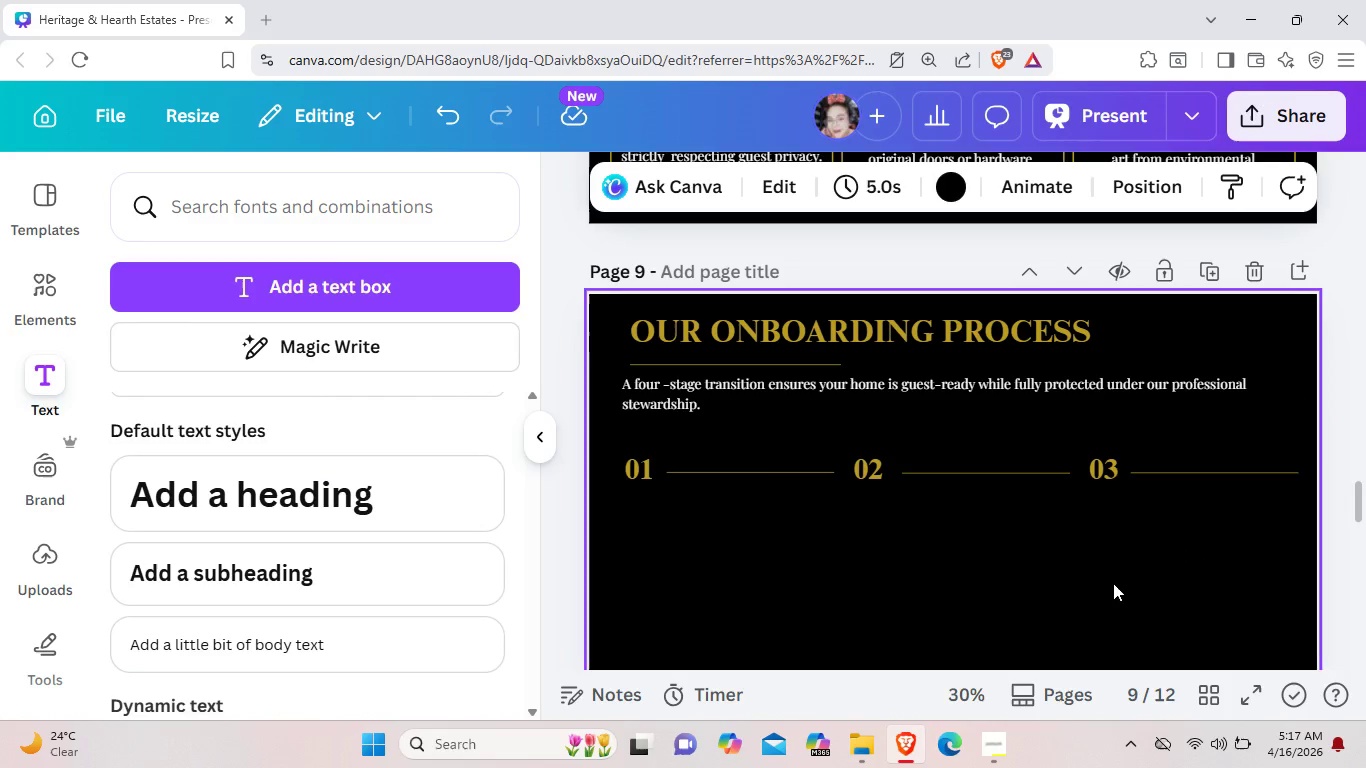 
left_click([1113, 583])
 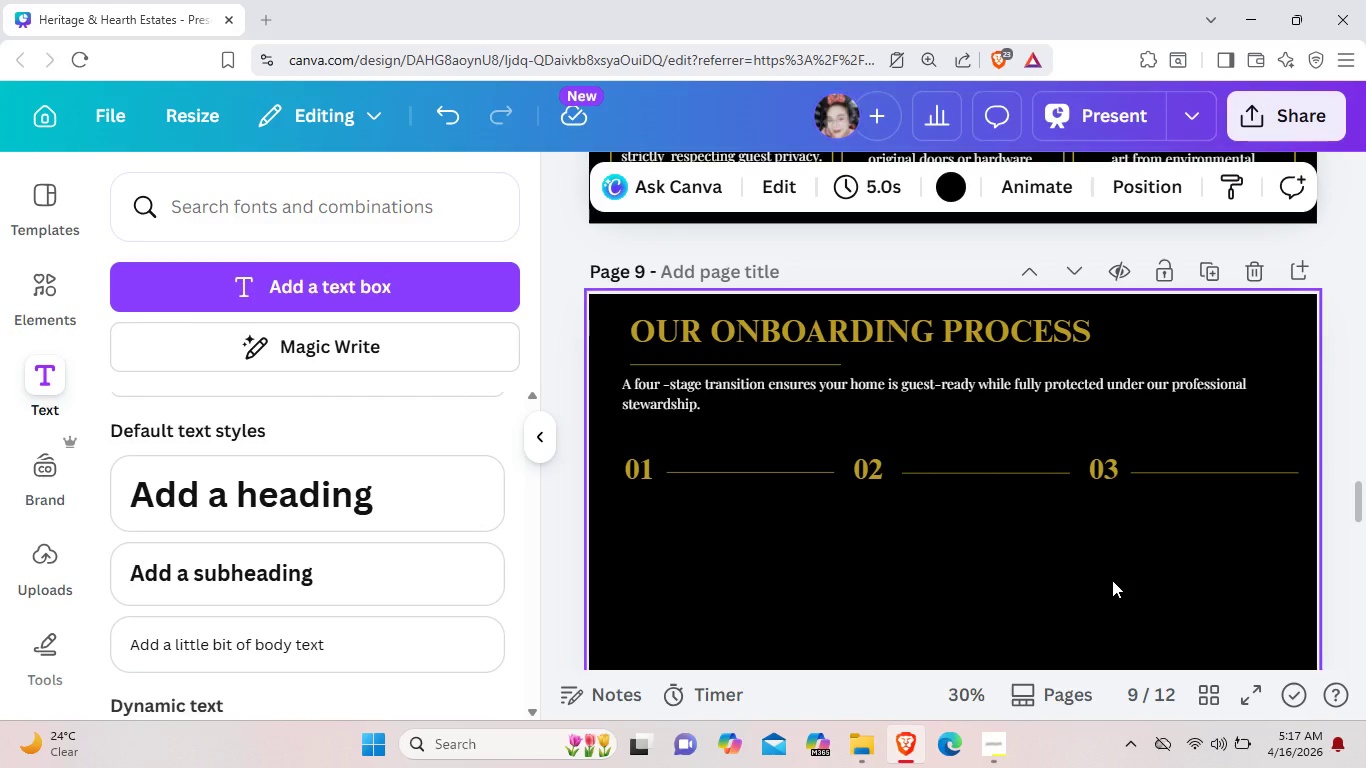 
wait(5.48)
 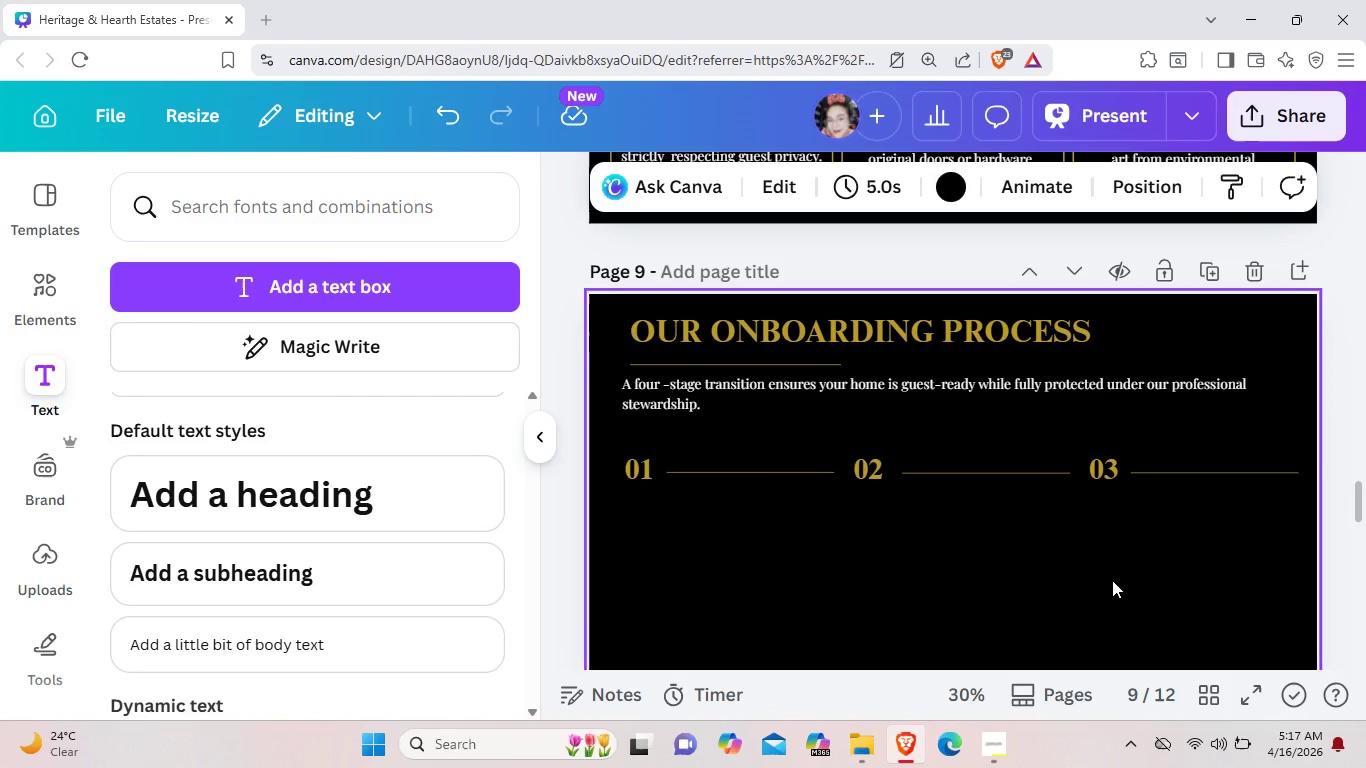 
scroll: coordinate [1112, 580], scroll_direction: down, amount: 2.0
 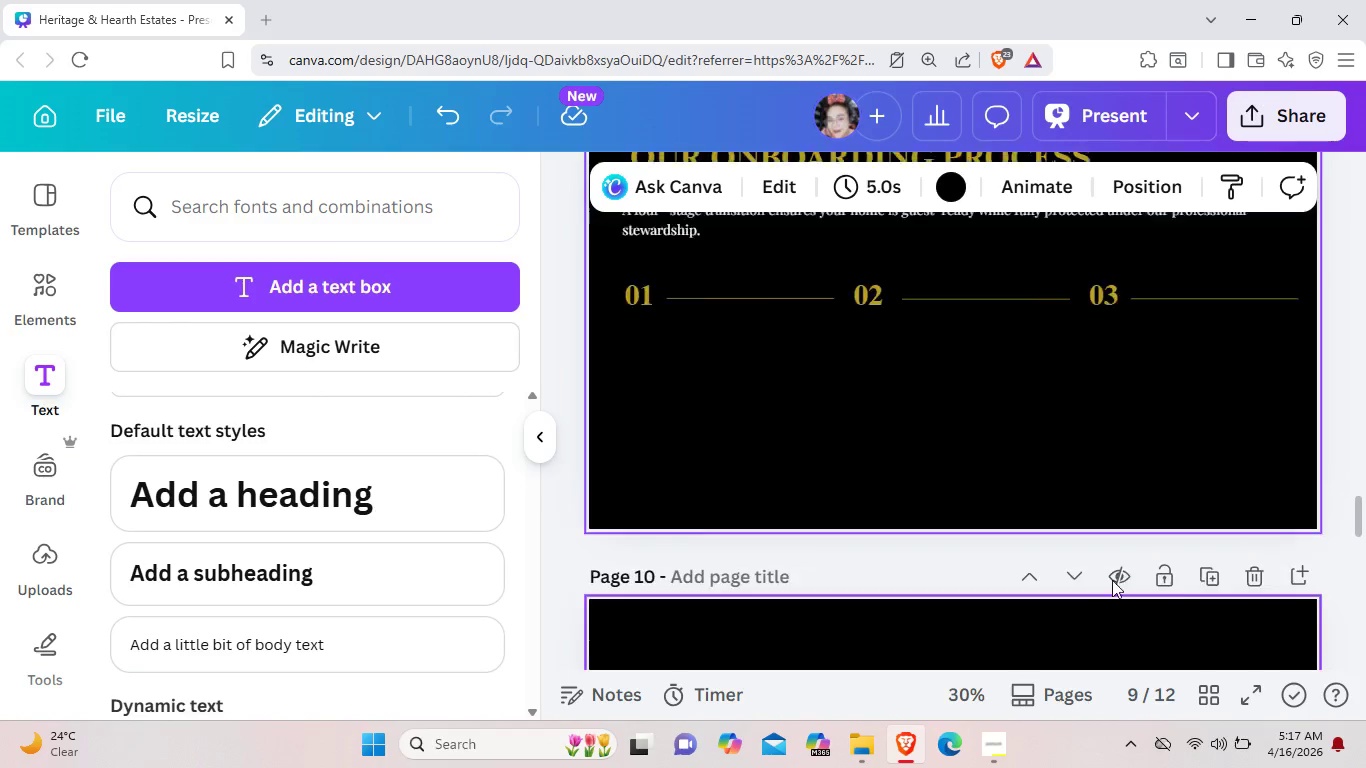 
scroll: coordinate [1112, 580], scroll_direction: up, amount: 1.0
 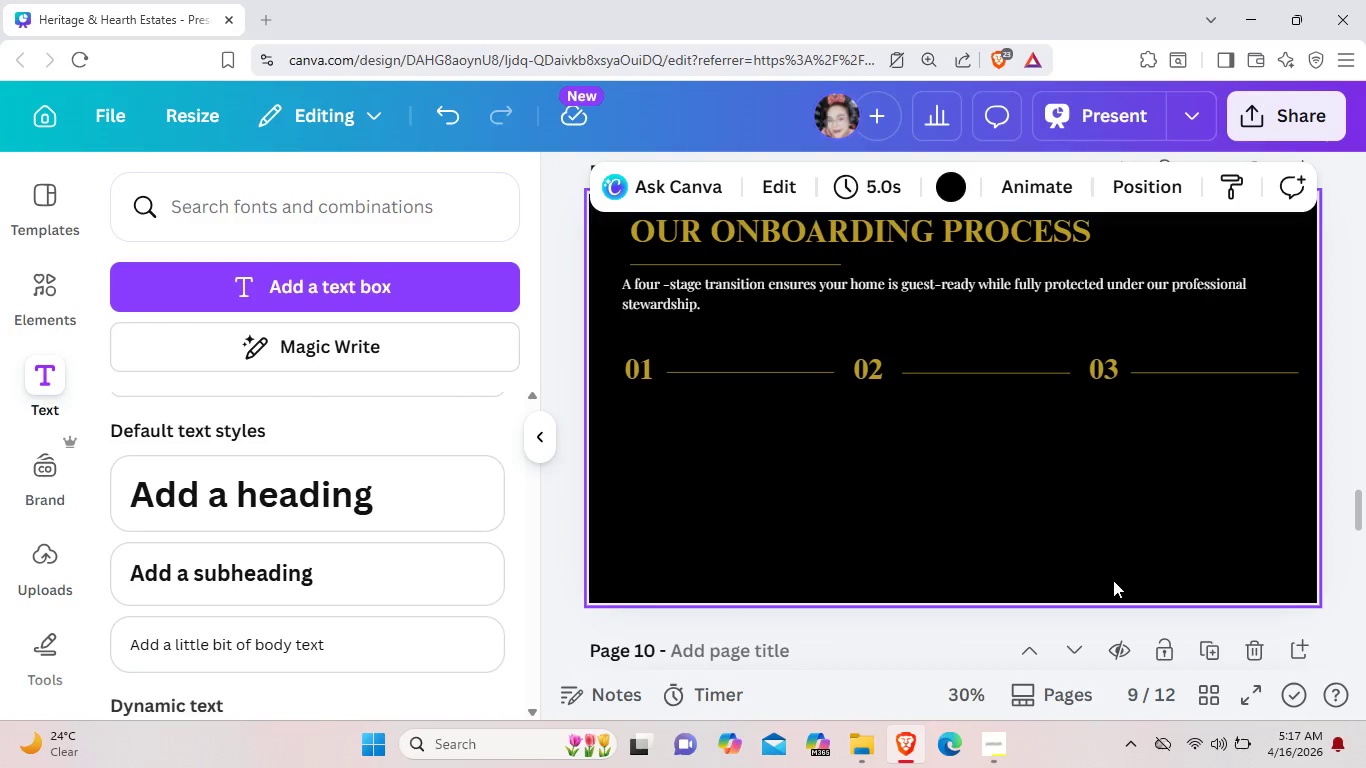 
wait(7.14)
 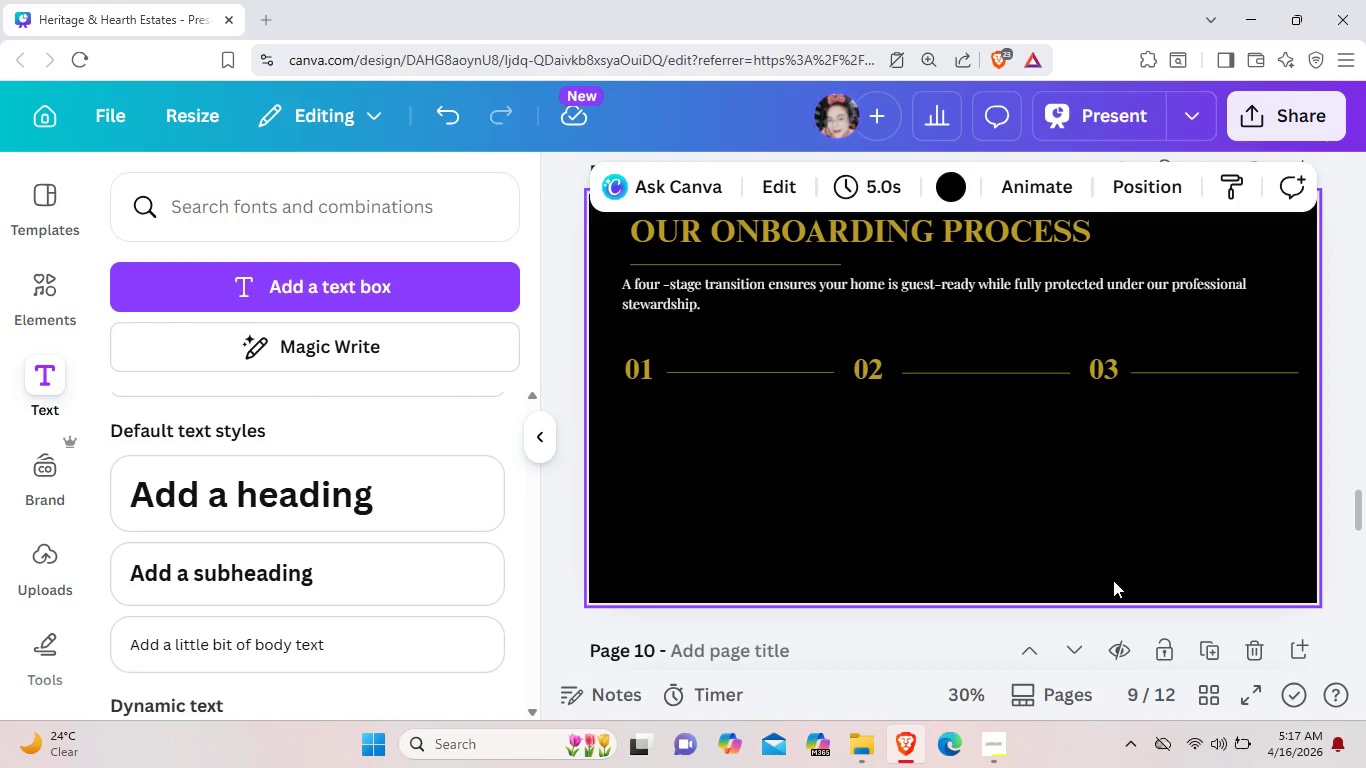 
scroll: coordinate [1110, 565], scroll_direction: down, amount: 6.0
 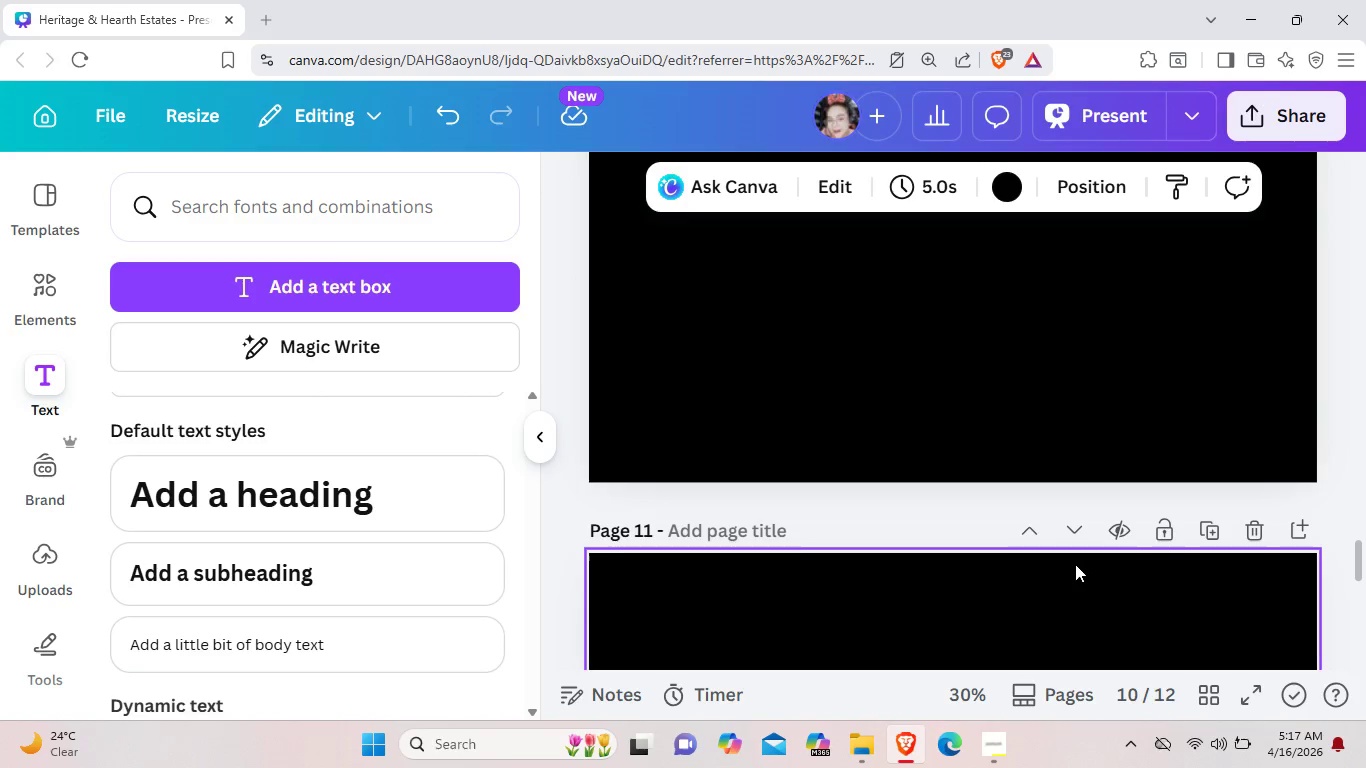 
scroll: coordinate [1042, 565], scroll_direction: up, amount: 5.0
 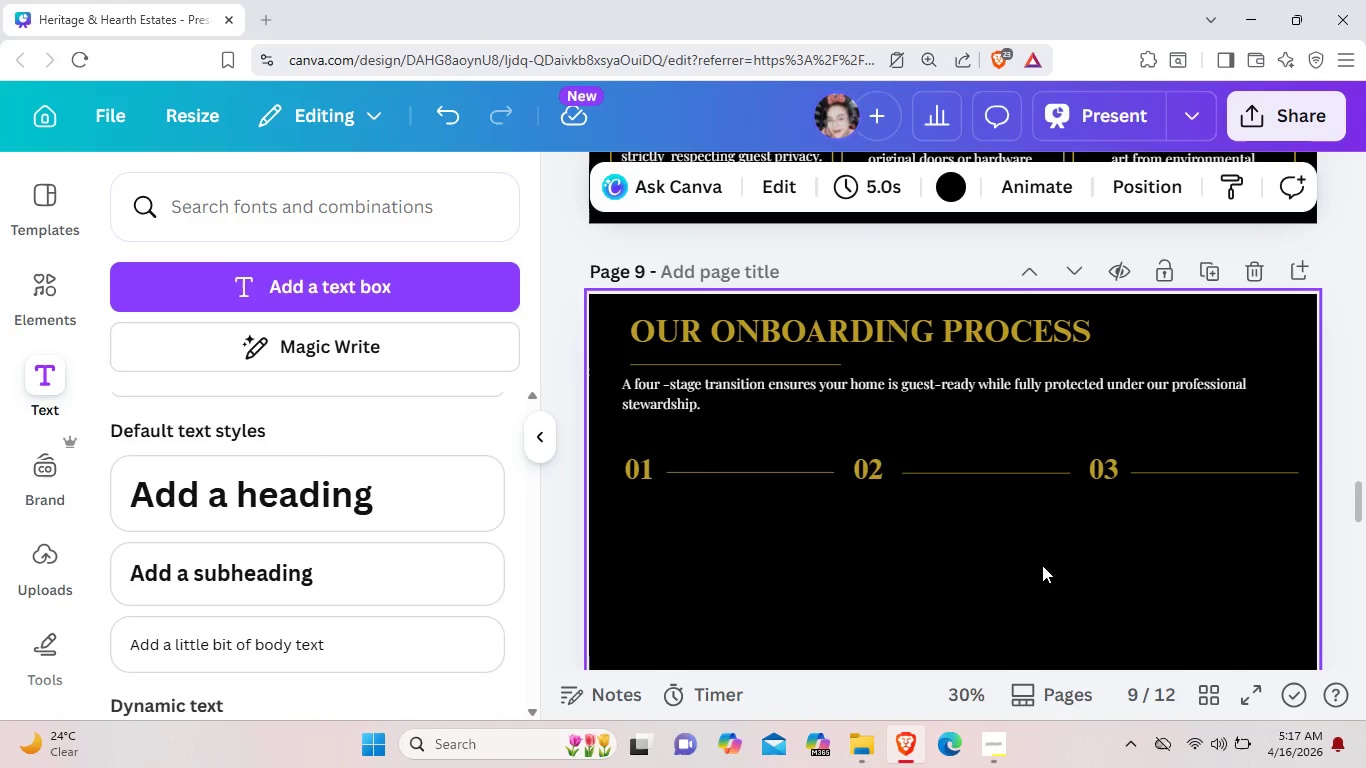 
scroll: coordinate [1042, 564], scroll_direction: down, amount: 16.0
 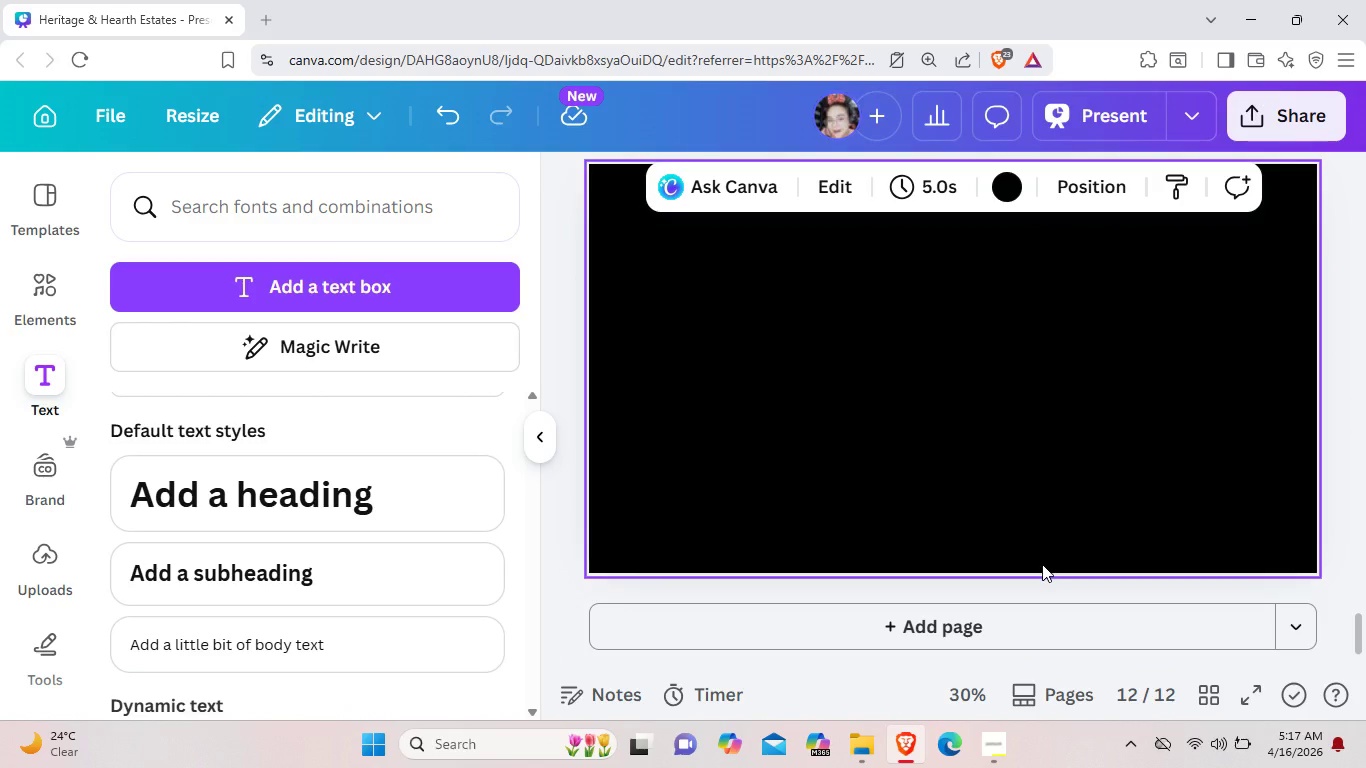 
scroll: coordinate [1041, 568], scroll_direction: up, amount: 12.0
 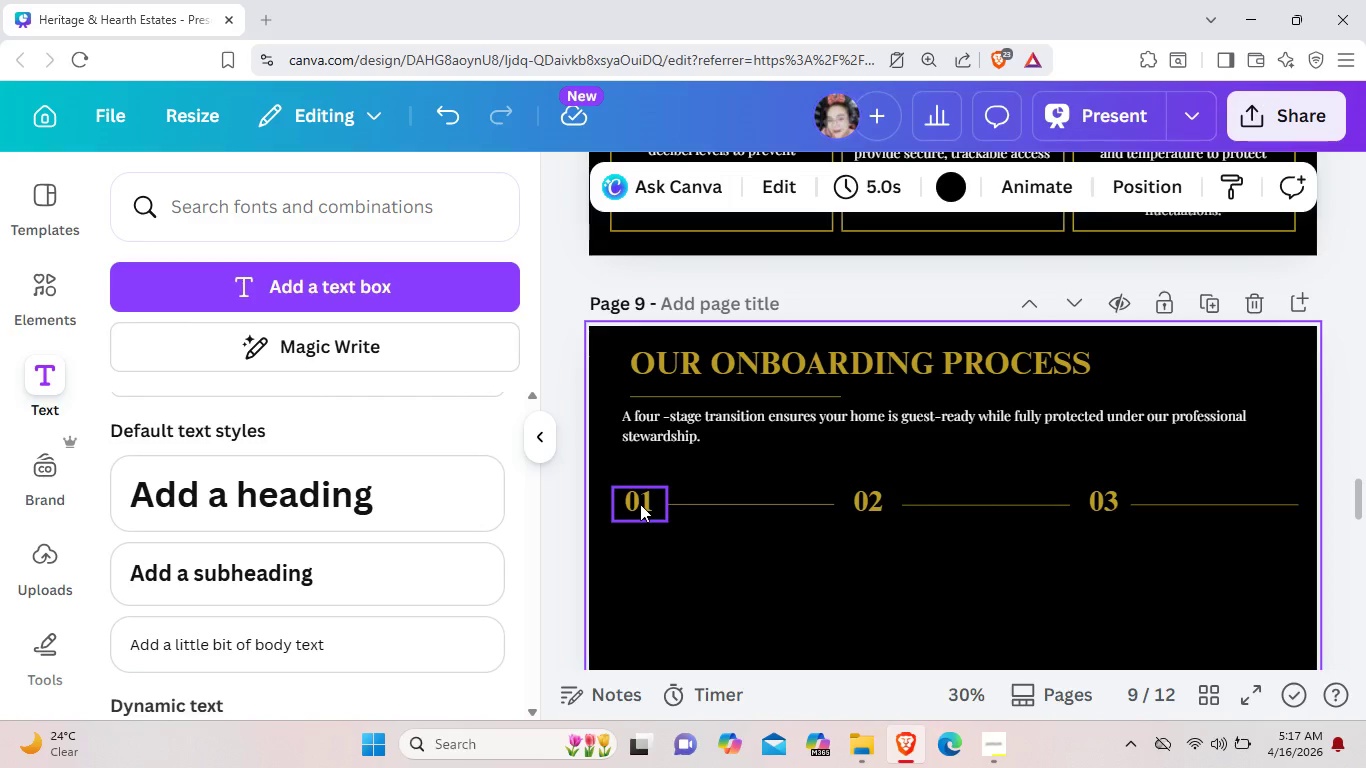 
left_click([740, 549])
 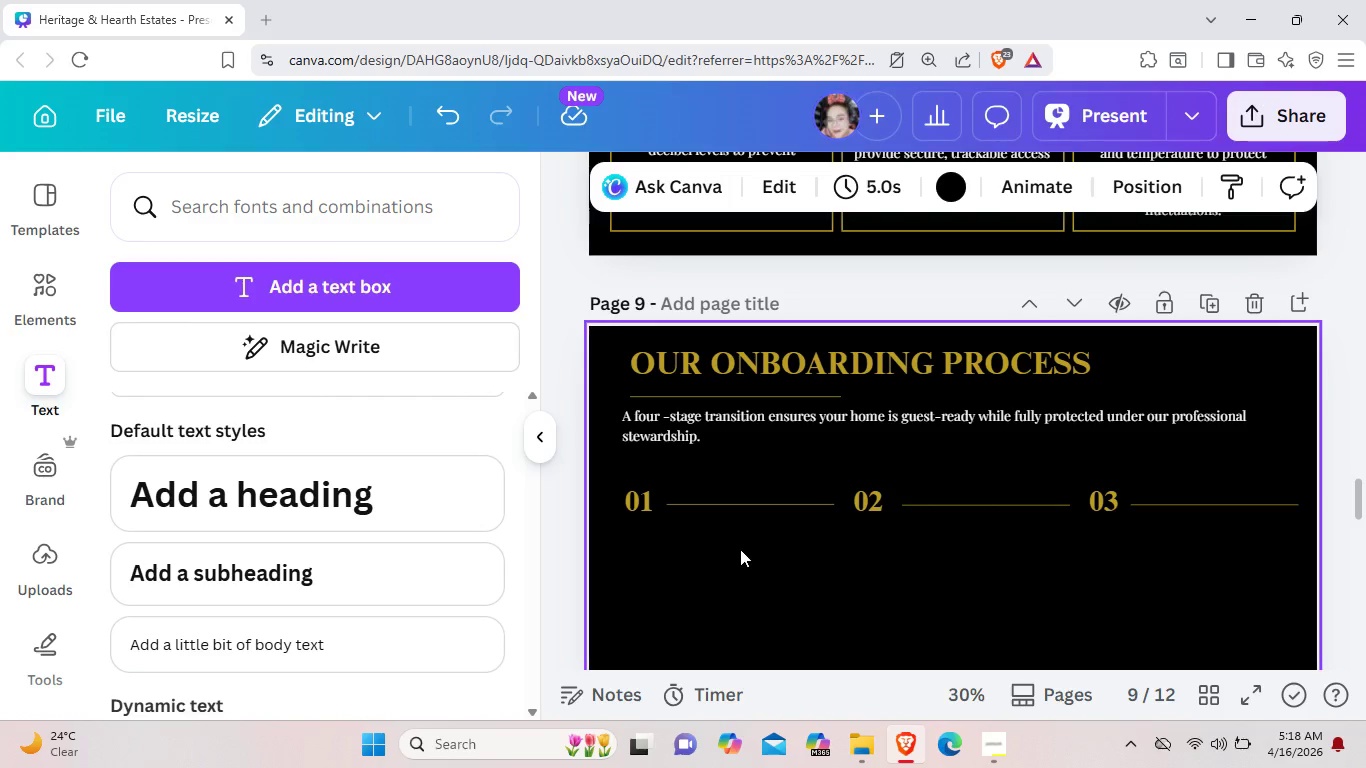 
scroll: coordinate [740, 549], scroll_direction: down, amount: 1.0
 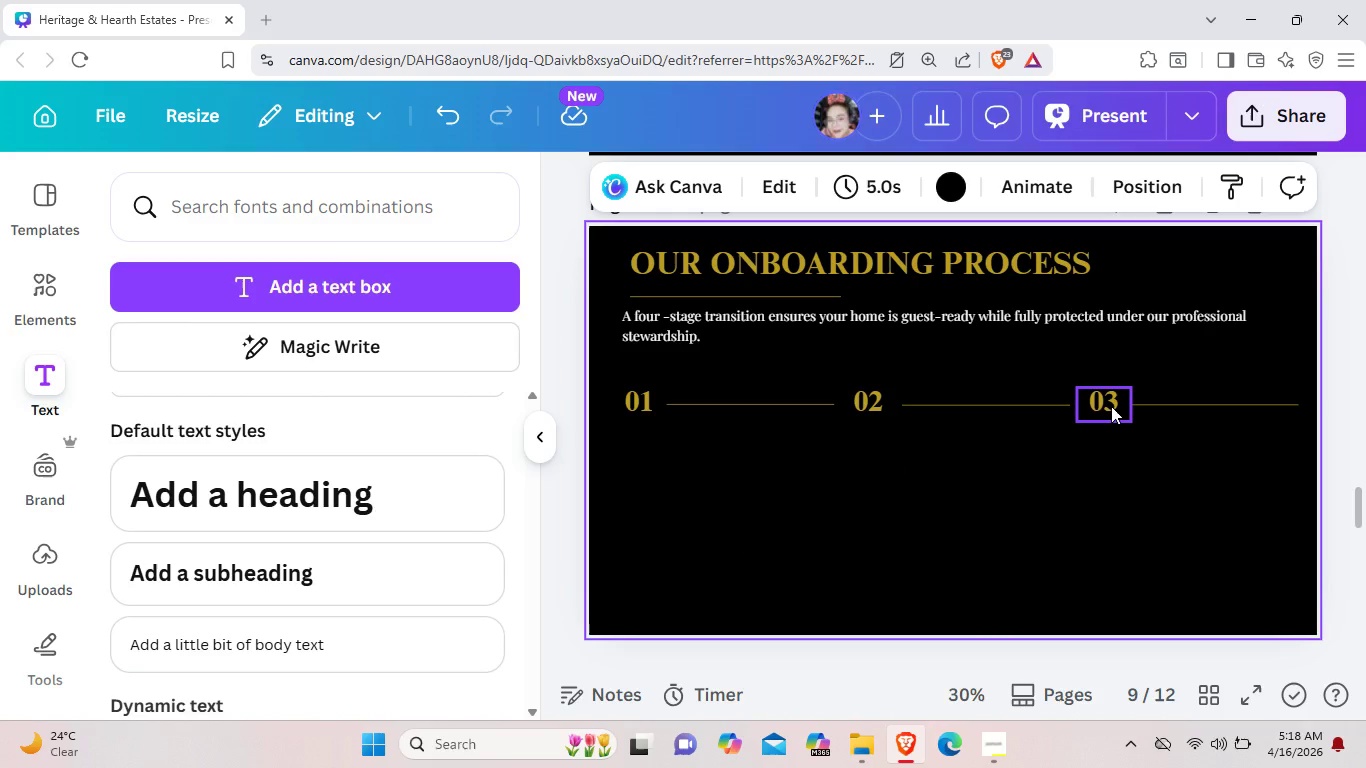 
left_click([1111, 406])
 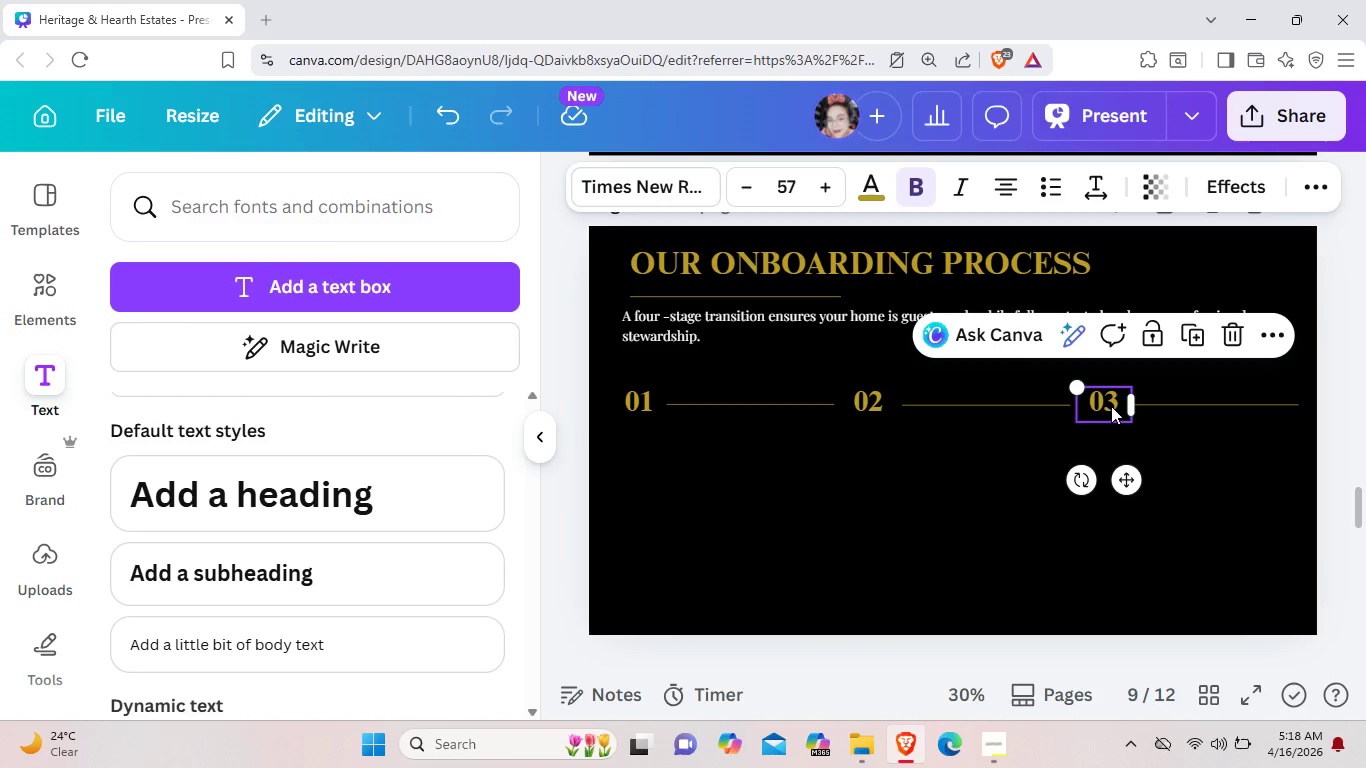 
key(Control+C)
 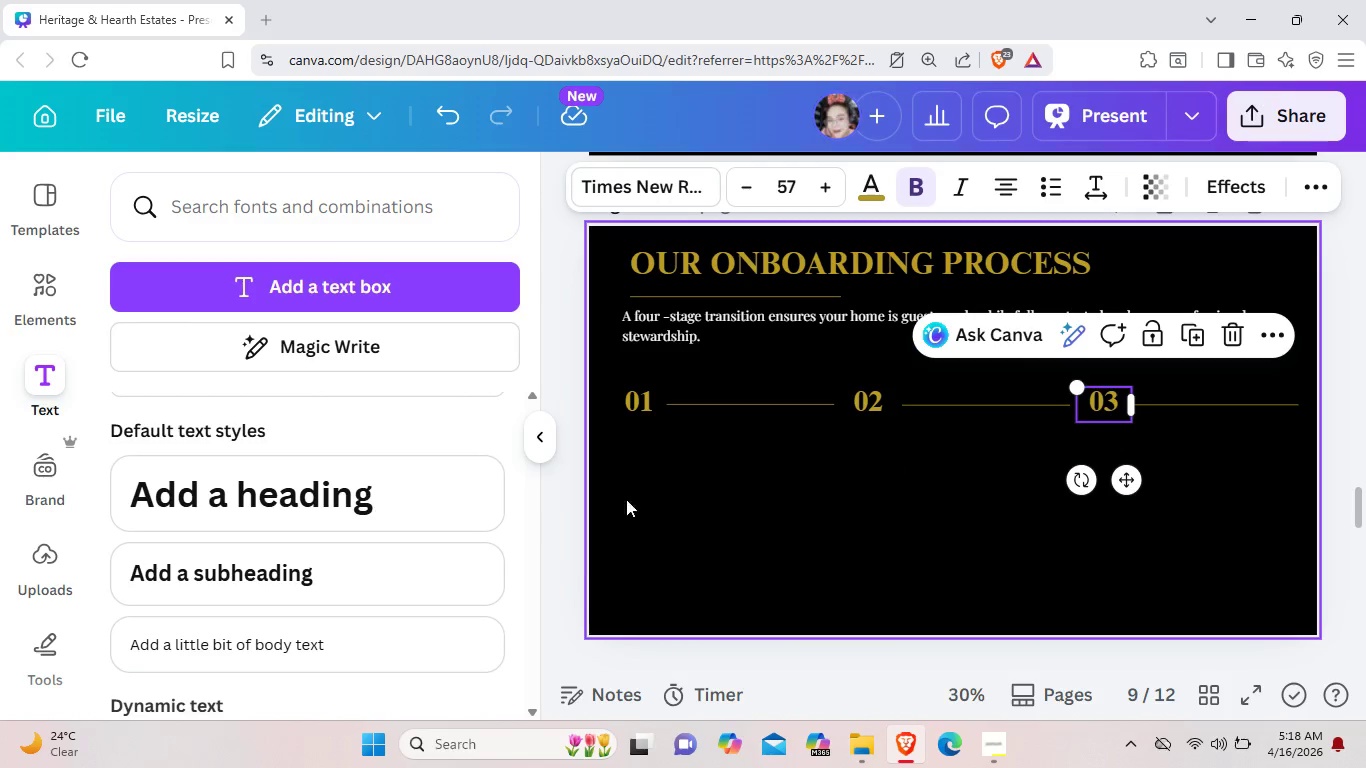 
left_click([615, 499])
 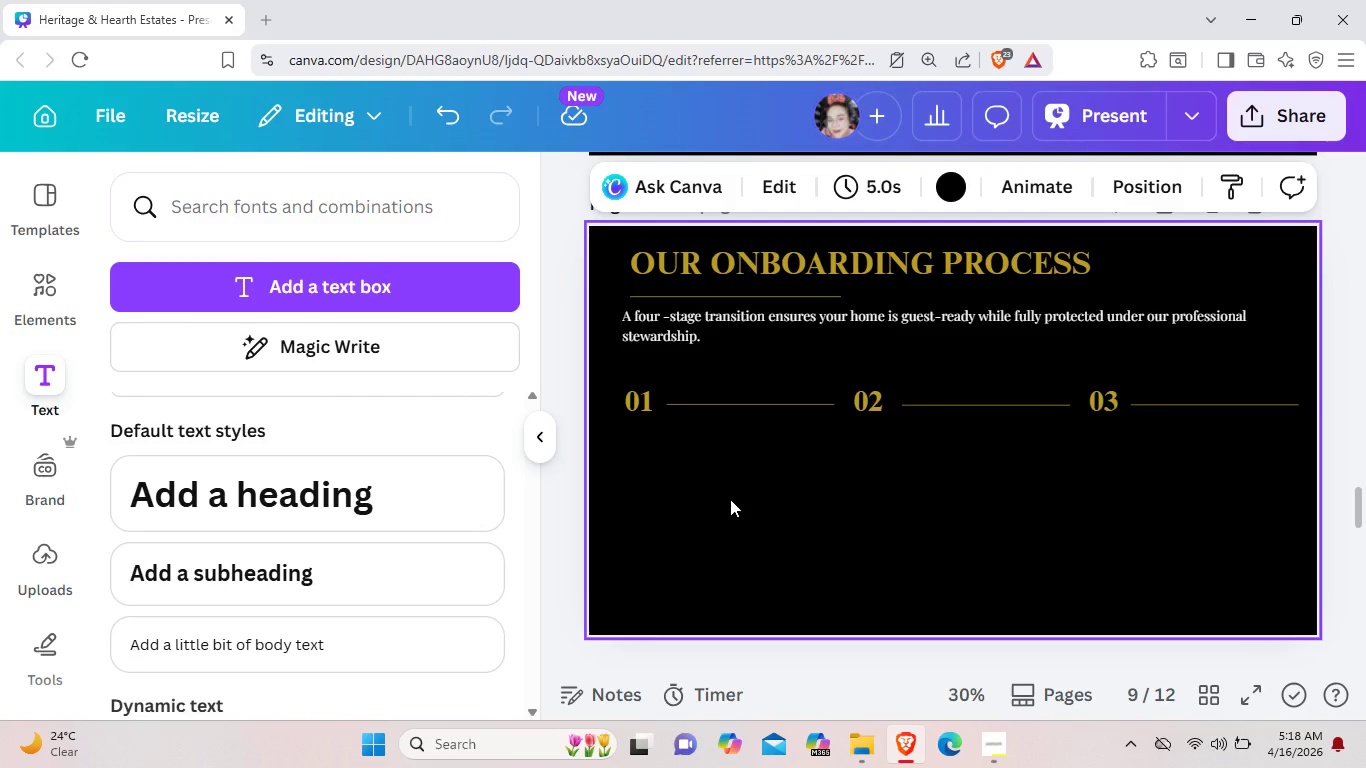 
left_click([730, 499])
 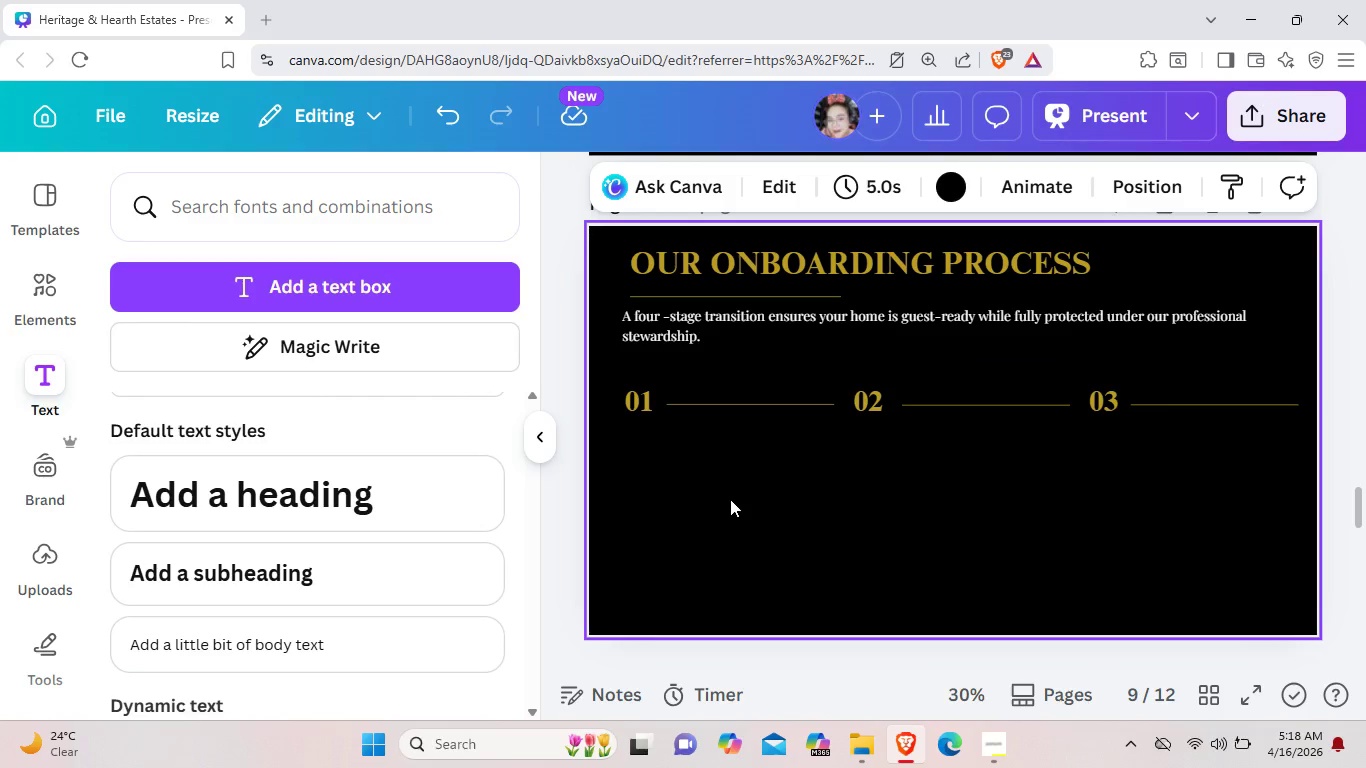 
key(Control+ControlLeft)
 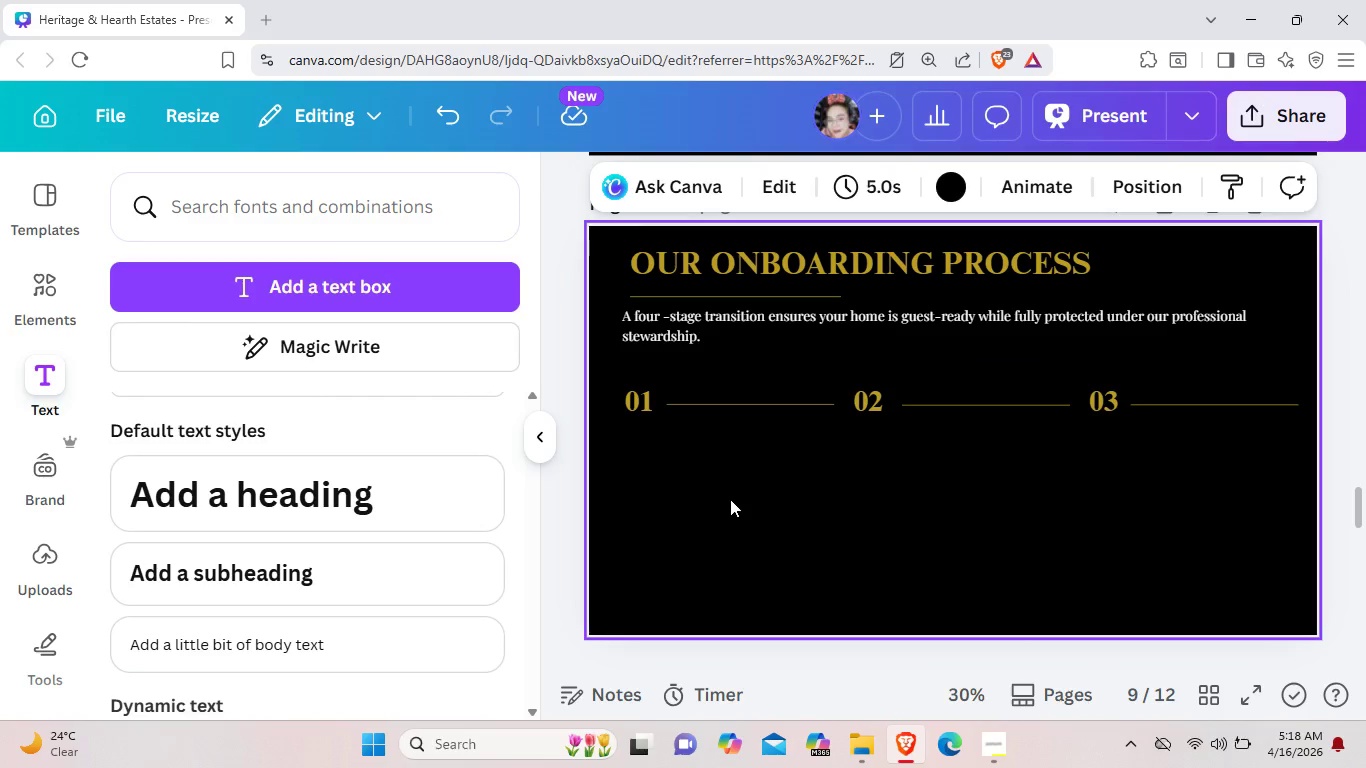 
key(Control+V)
 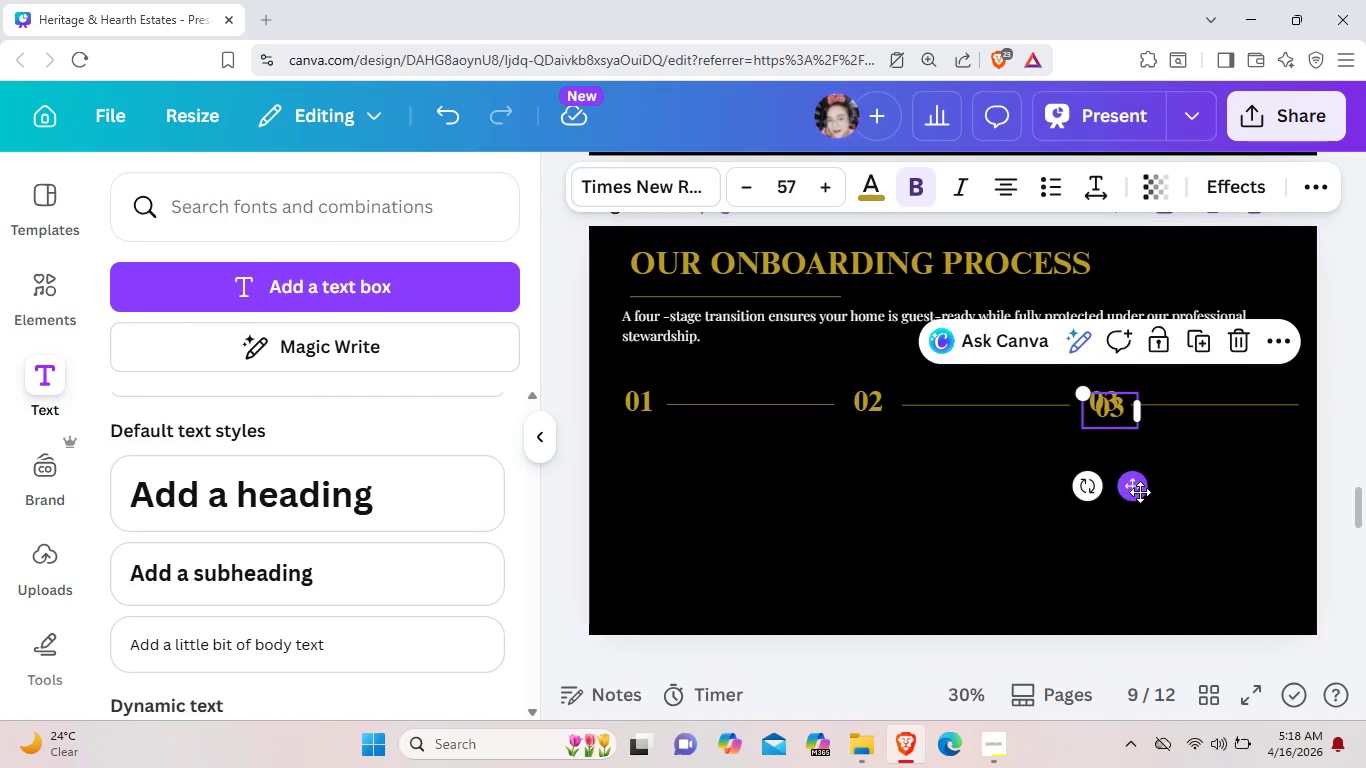 
left_click_drag(start_coordinate=[1141, 490], to_coordinate=[670, 562])
 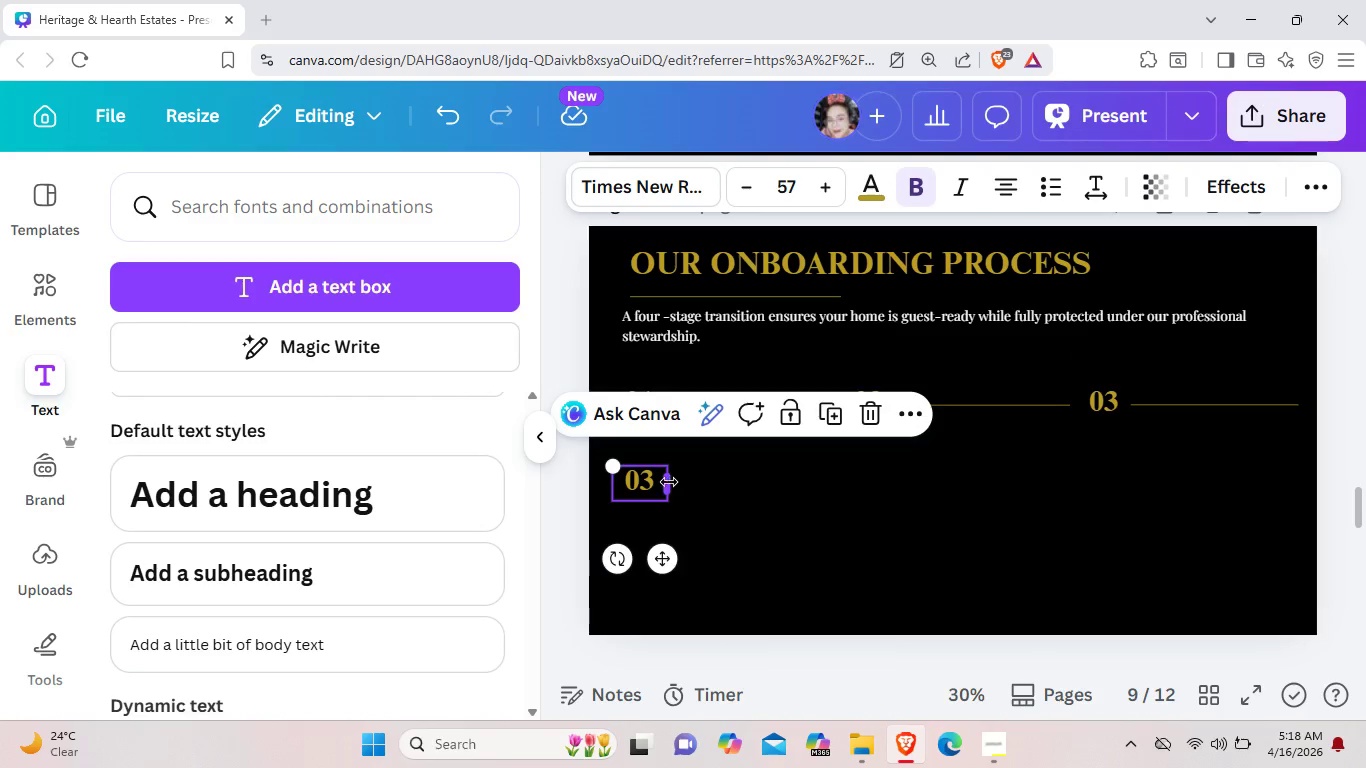 
left_click([661, 478])
 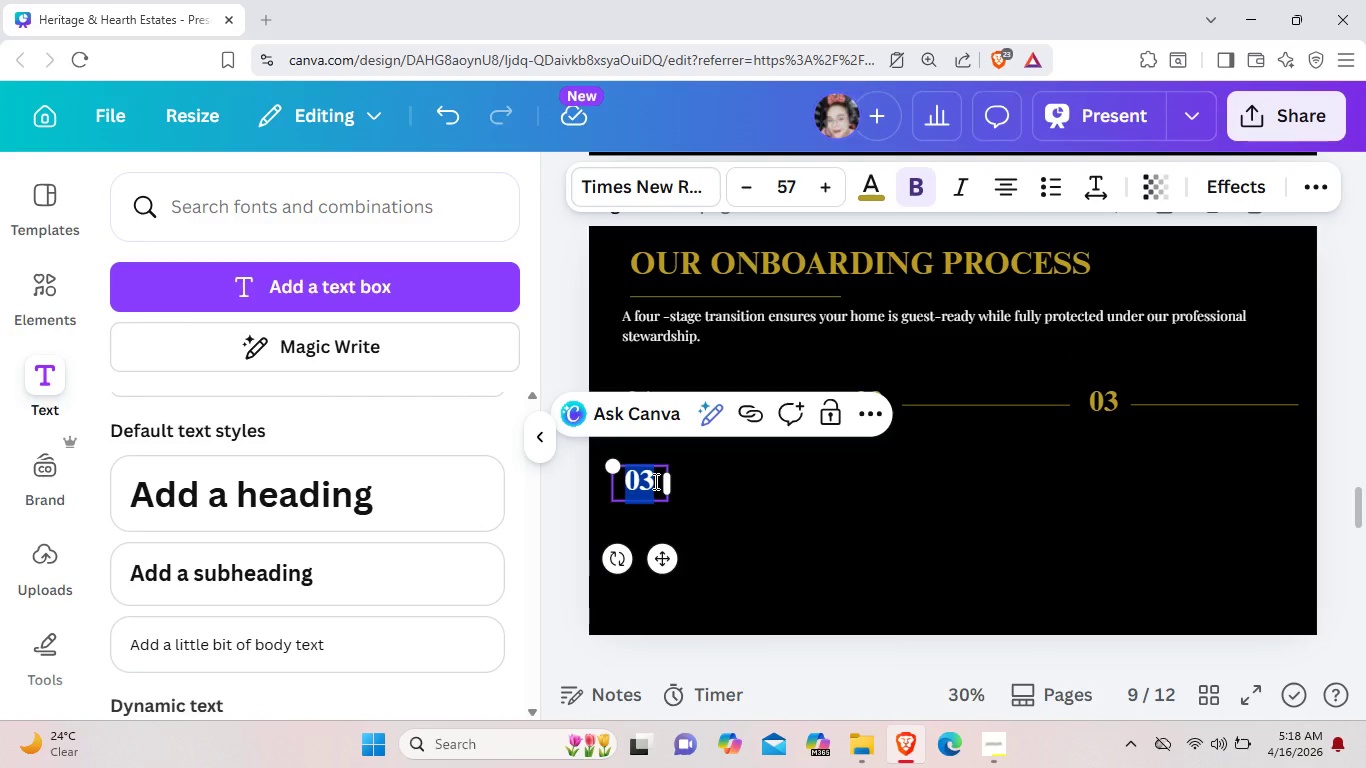 
left_click([654, 481])
 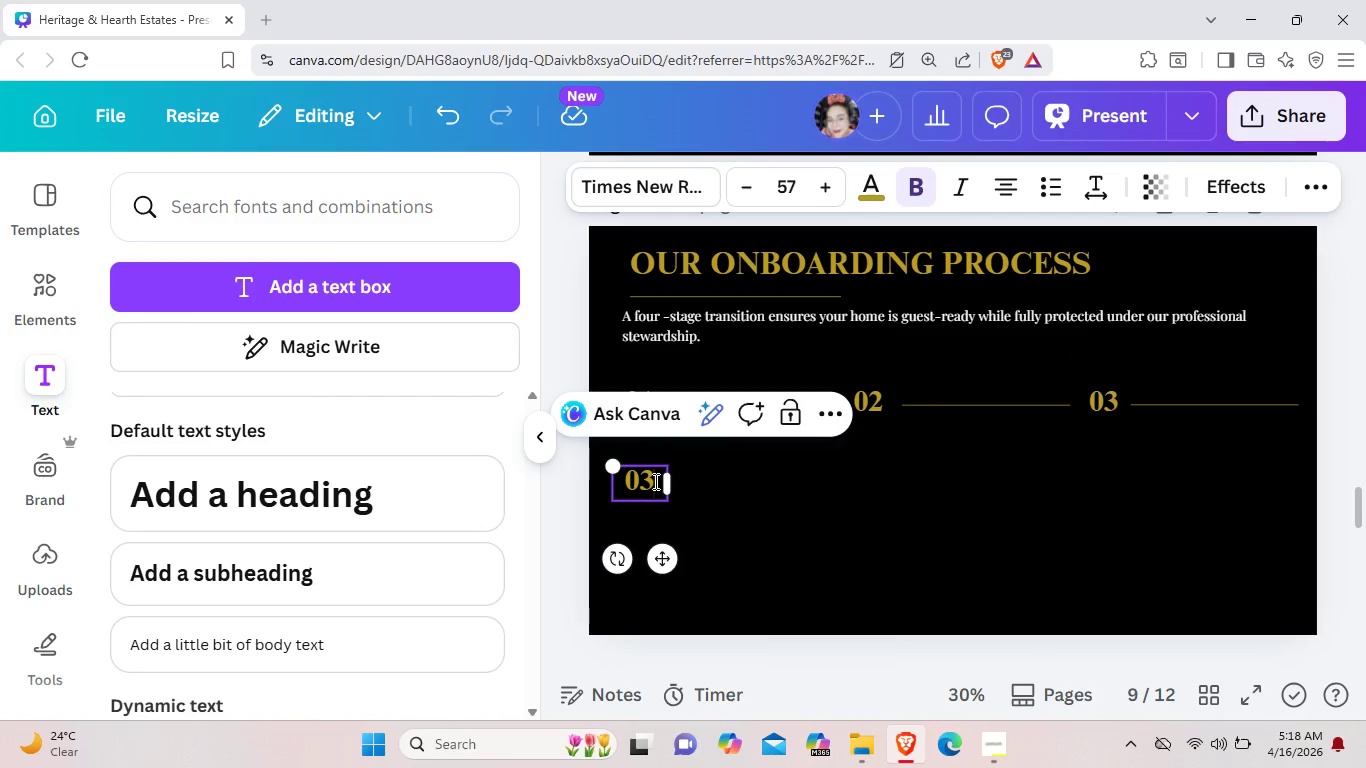 
key(Backspace)
 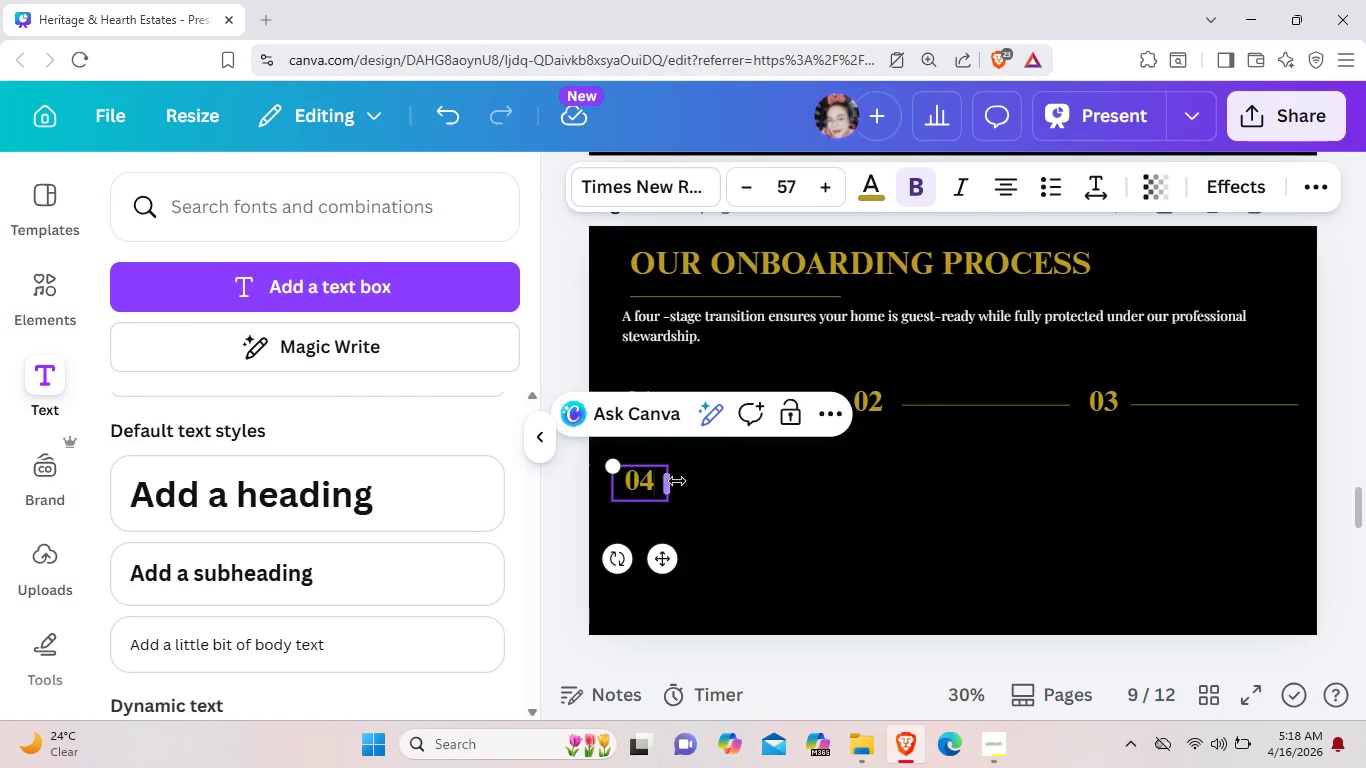 
key(4)
 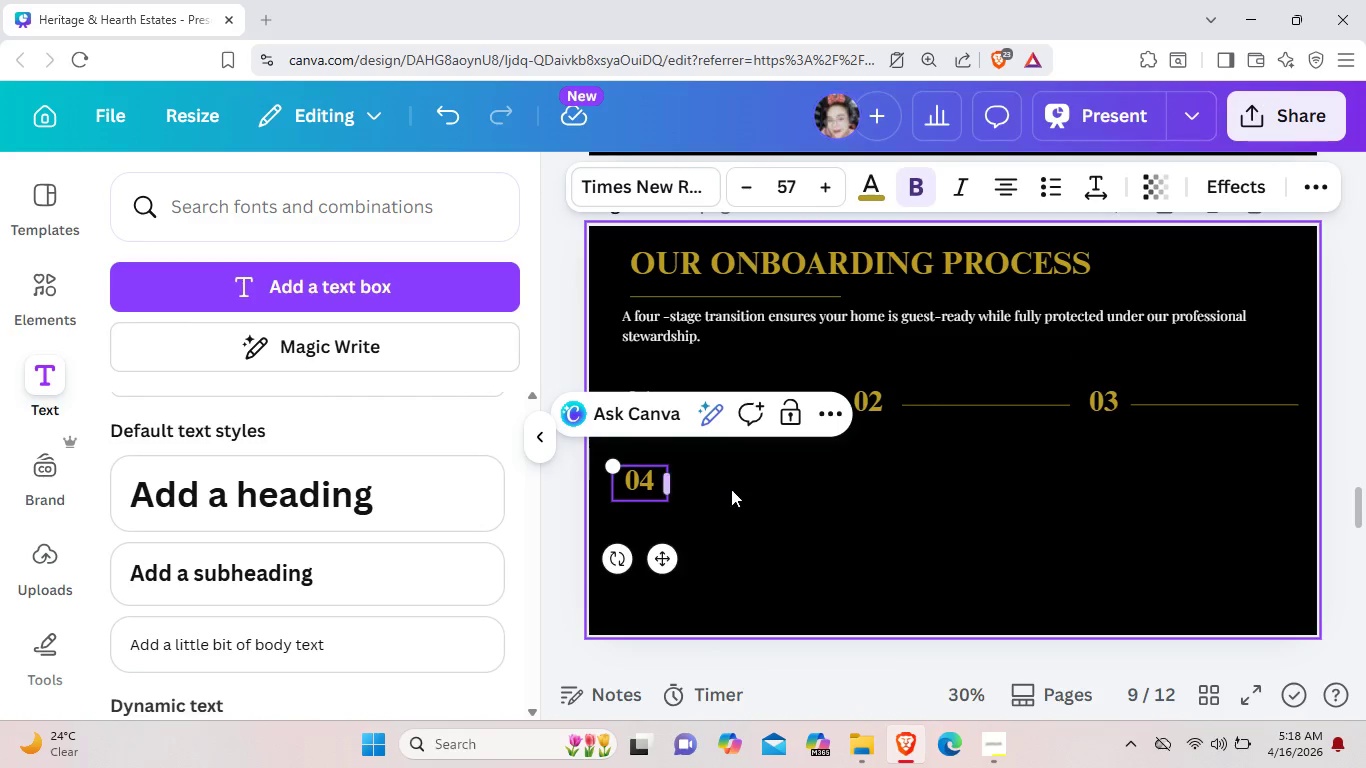 
left_click([731, 489])
 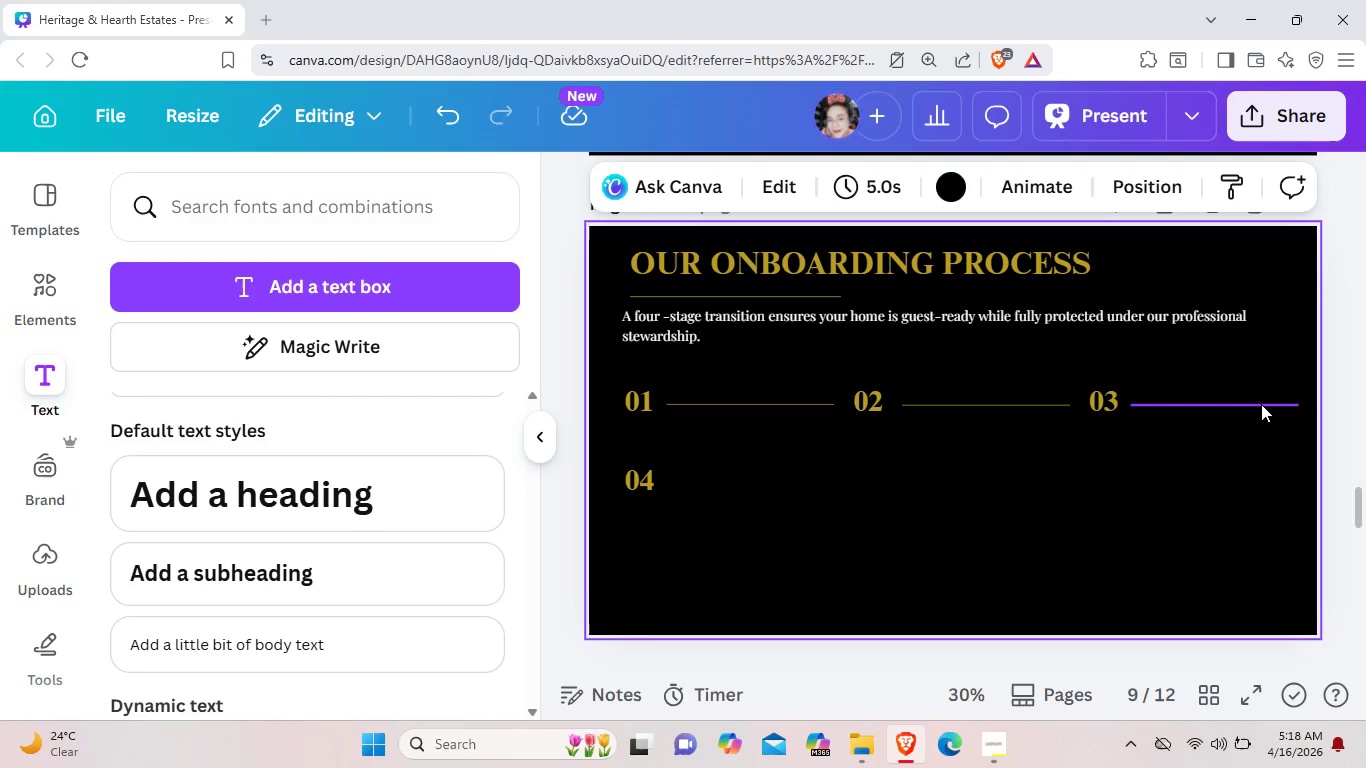 
left_click([1261, 404])
 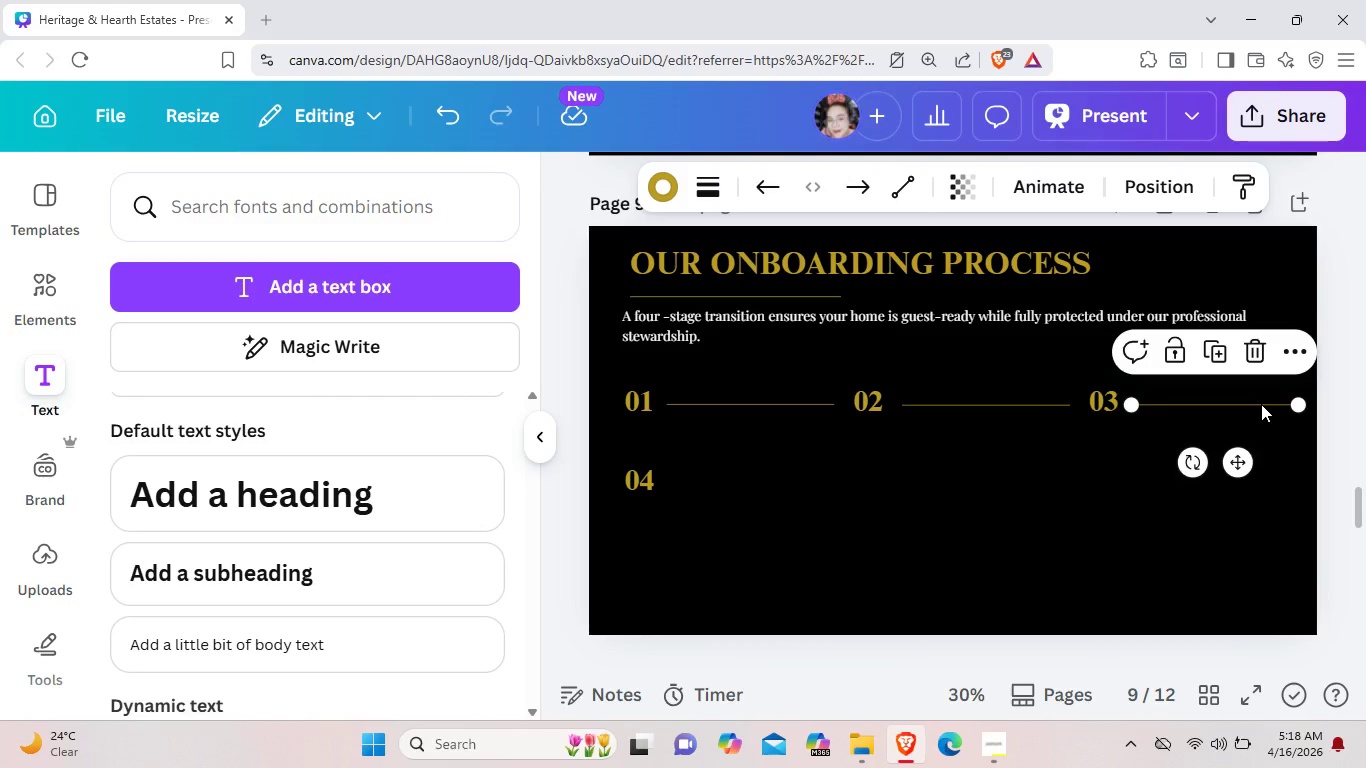 
key(Control+C)
 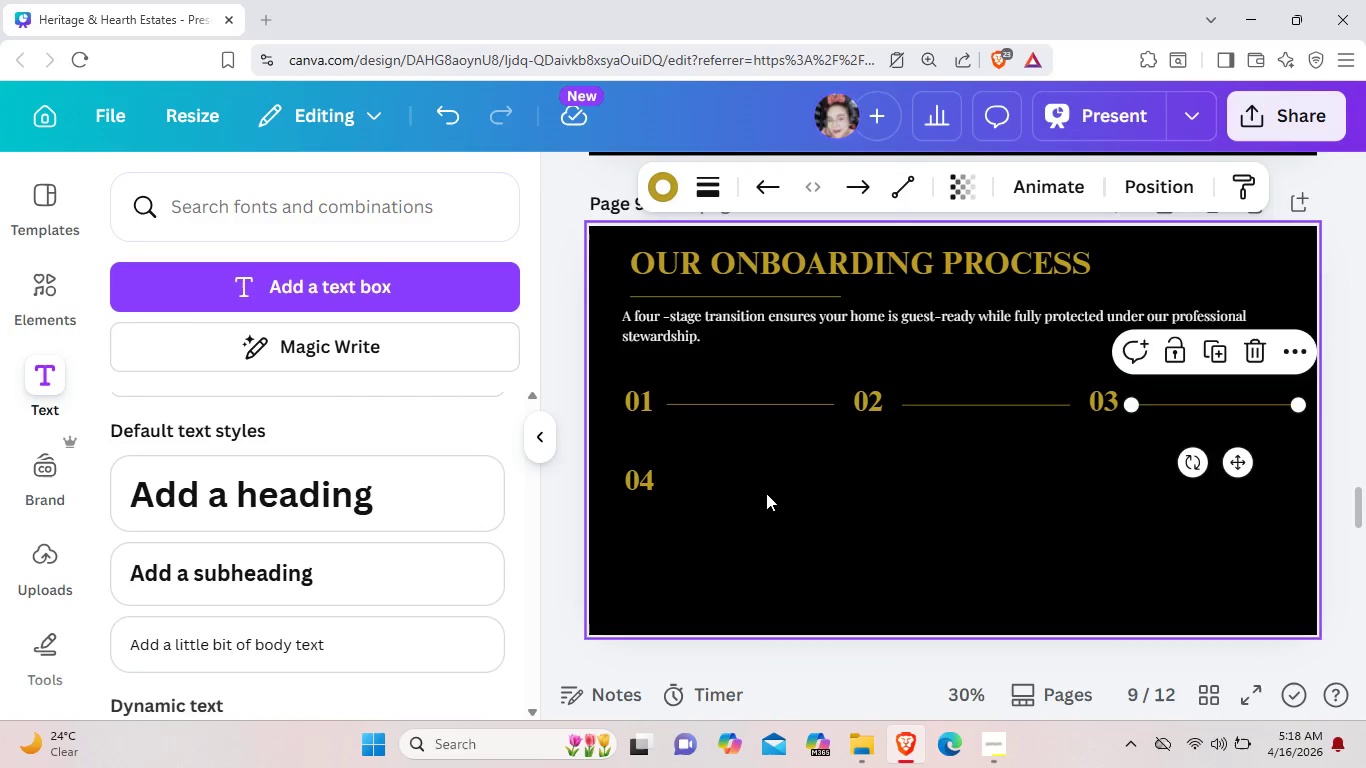 
left_click([766, 493])
 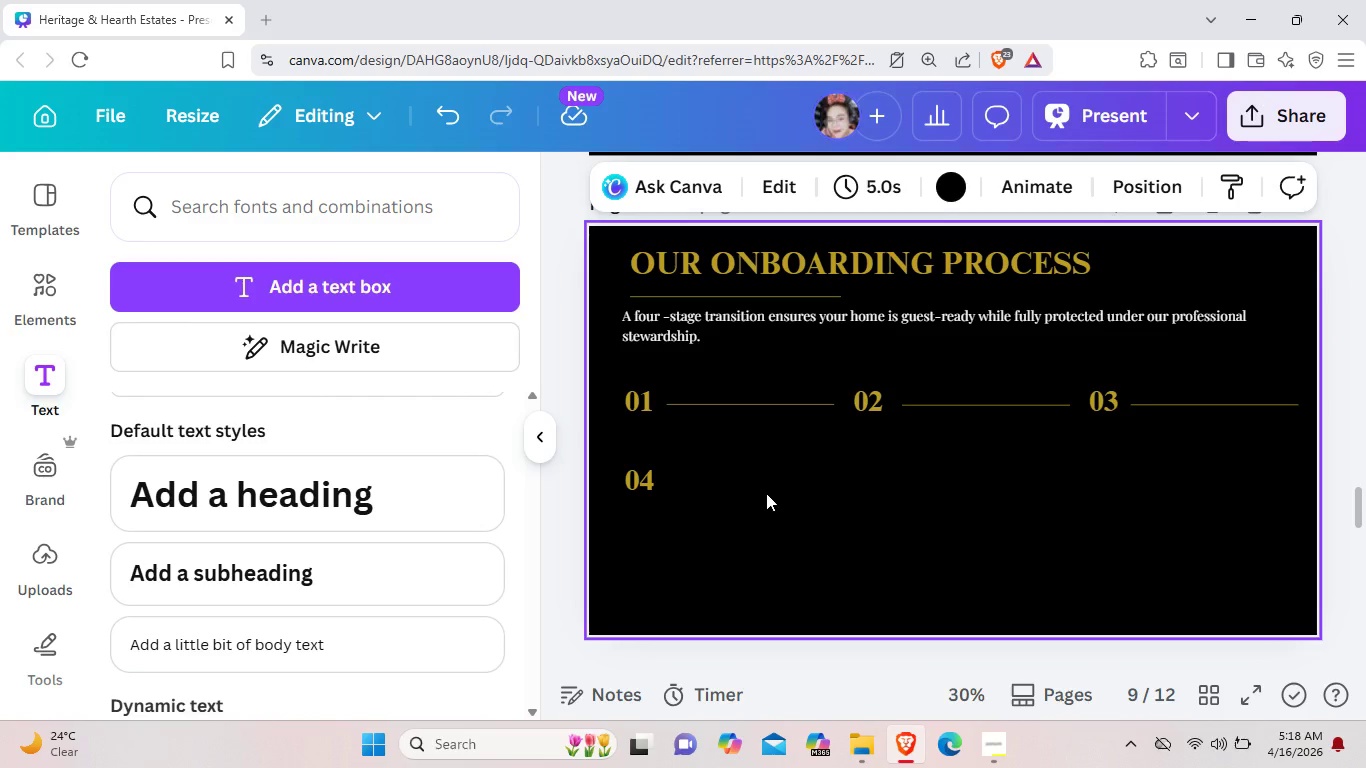 
key(Control+V)
 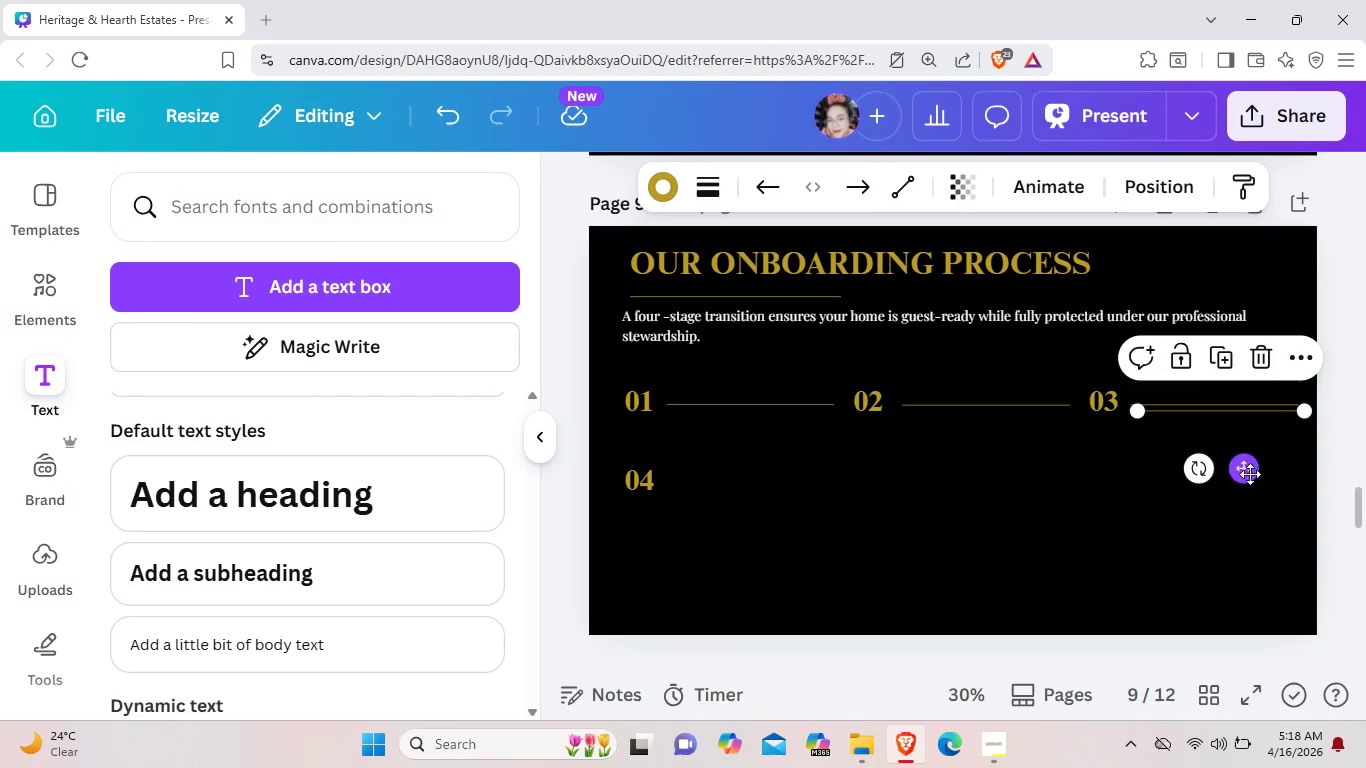 
left_click_drag(start_coordinate=[1250, 479], to_coordinate=[770, 551])
 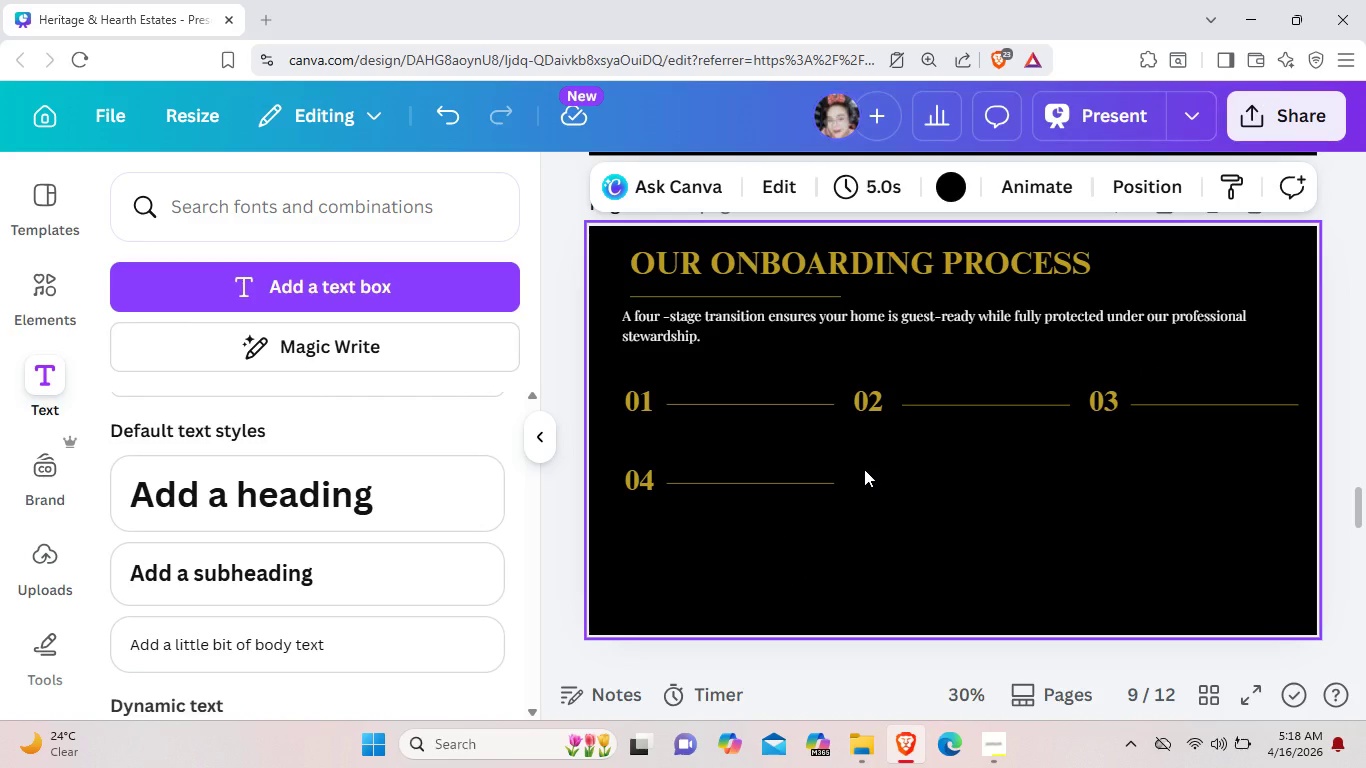 
wait(5.72)
 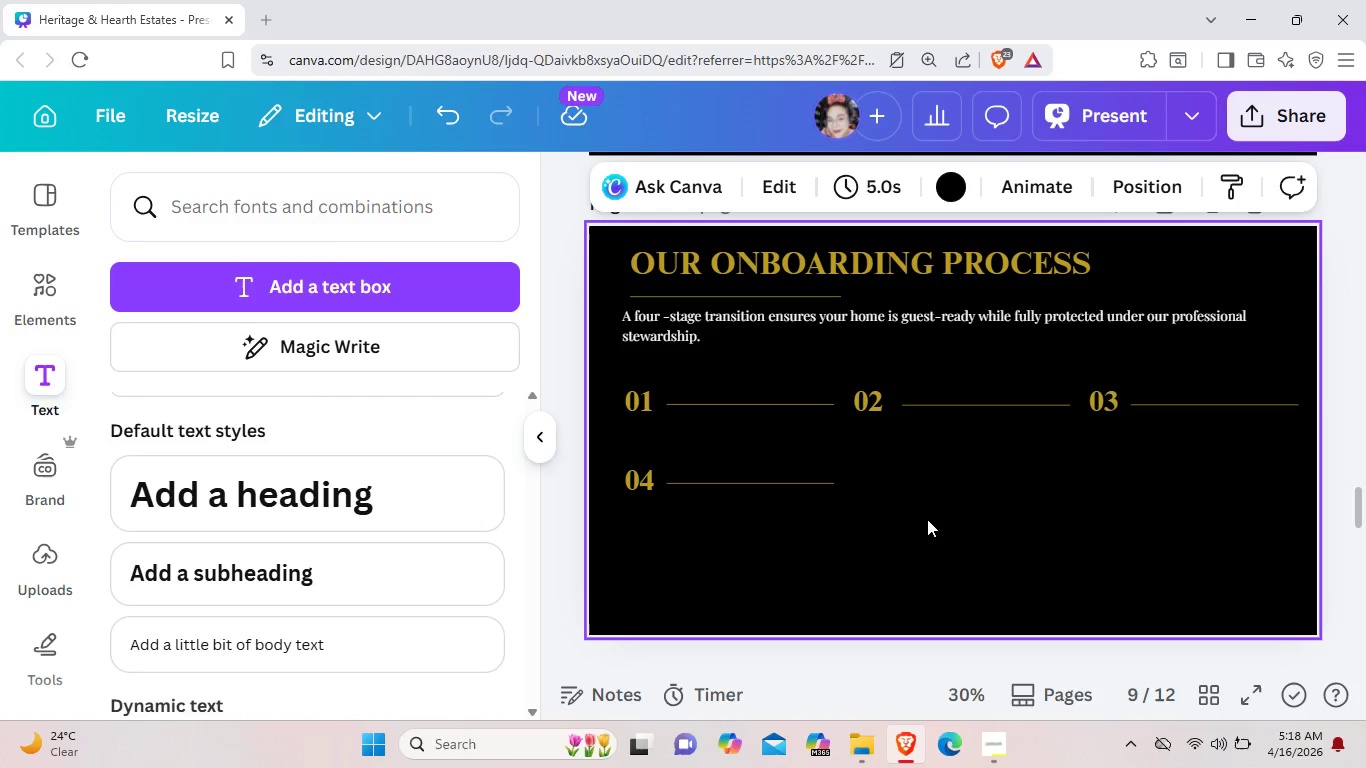 
left_click_drag(start_coordinate=[625, 366], to_coordinate=[1309, 526])
 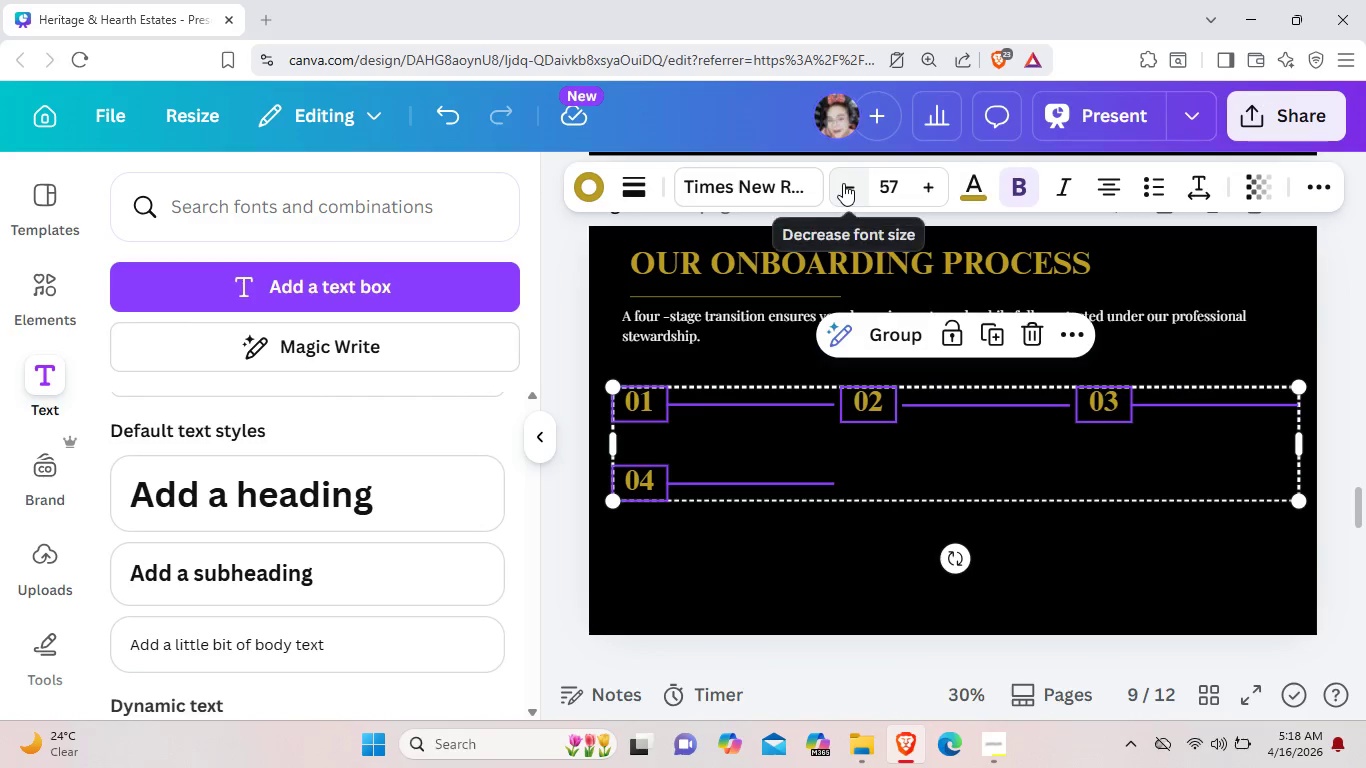 
double_click([843, 183])
 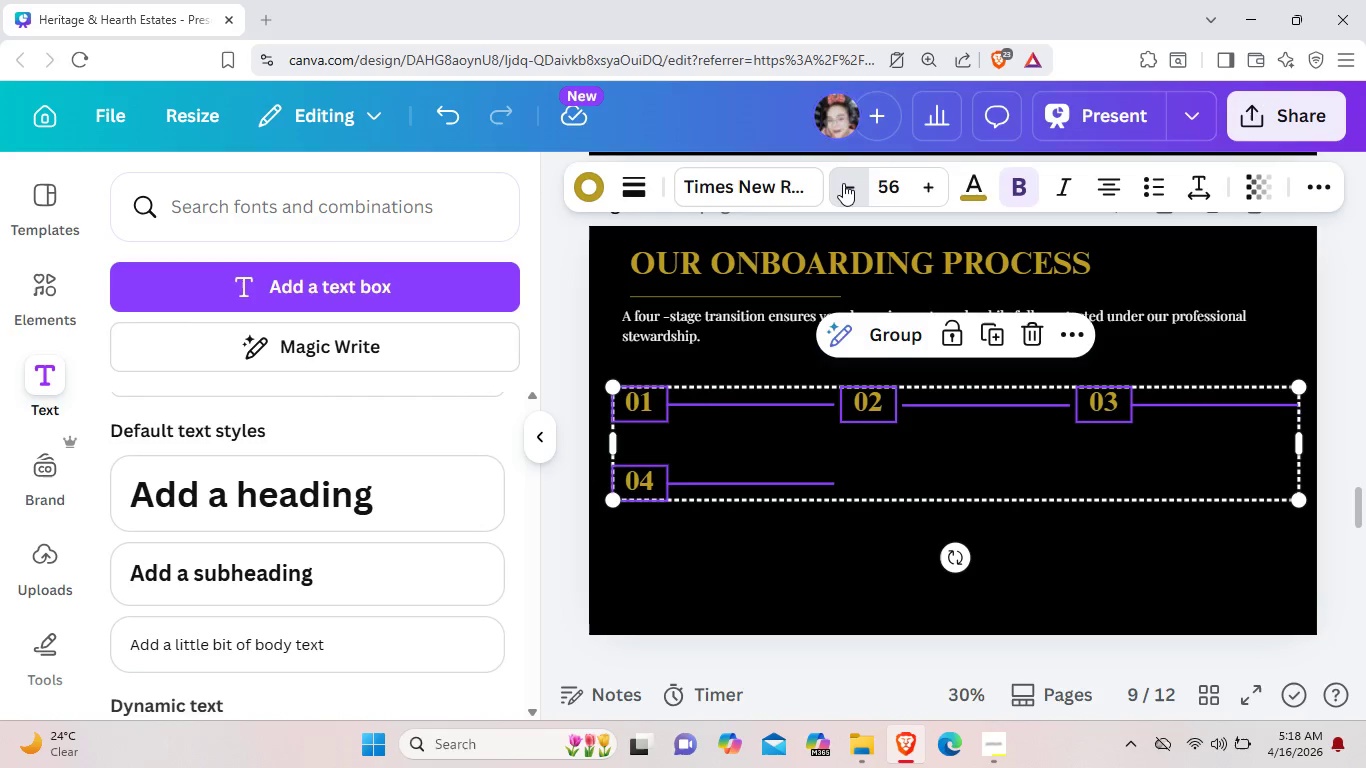 
triple_click([843, 183])
 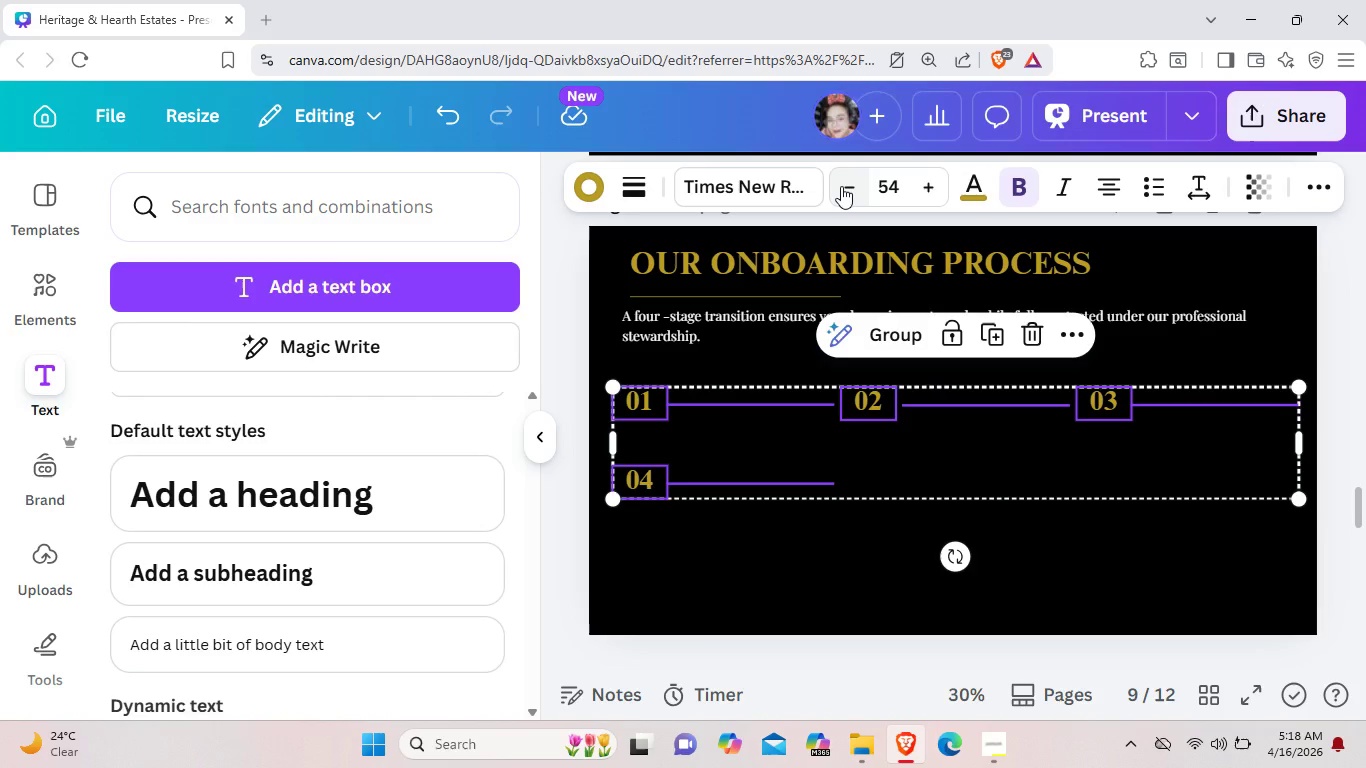 
double_click([841, 186])
 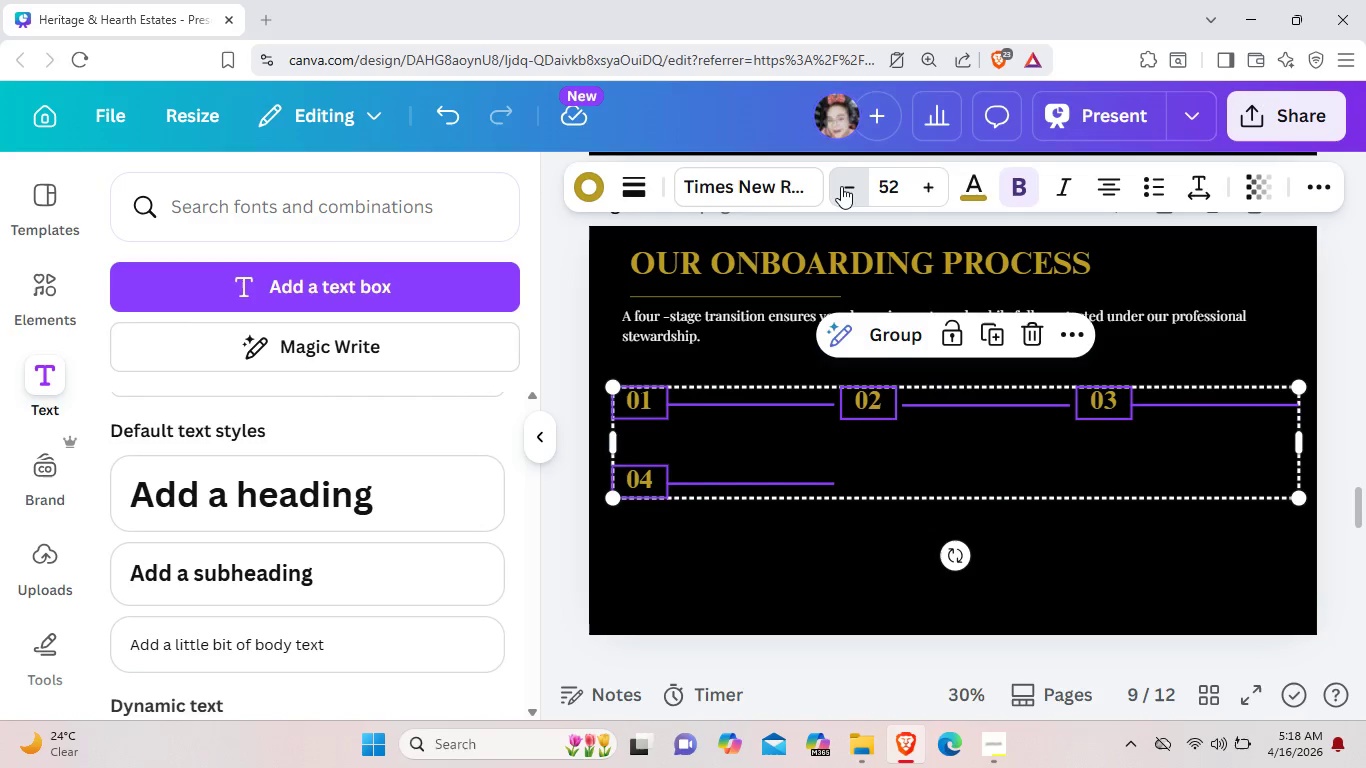 
triple_click([841, 186])
 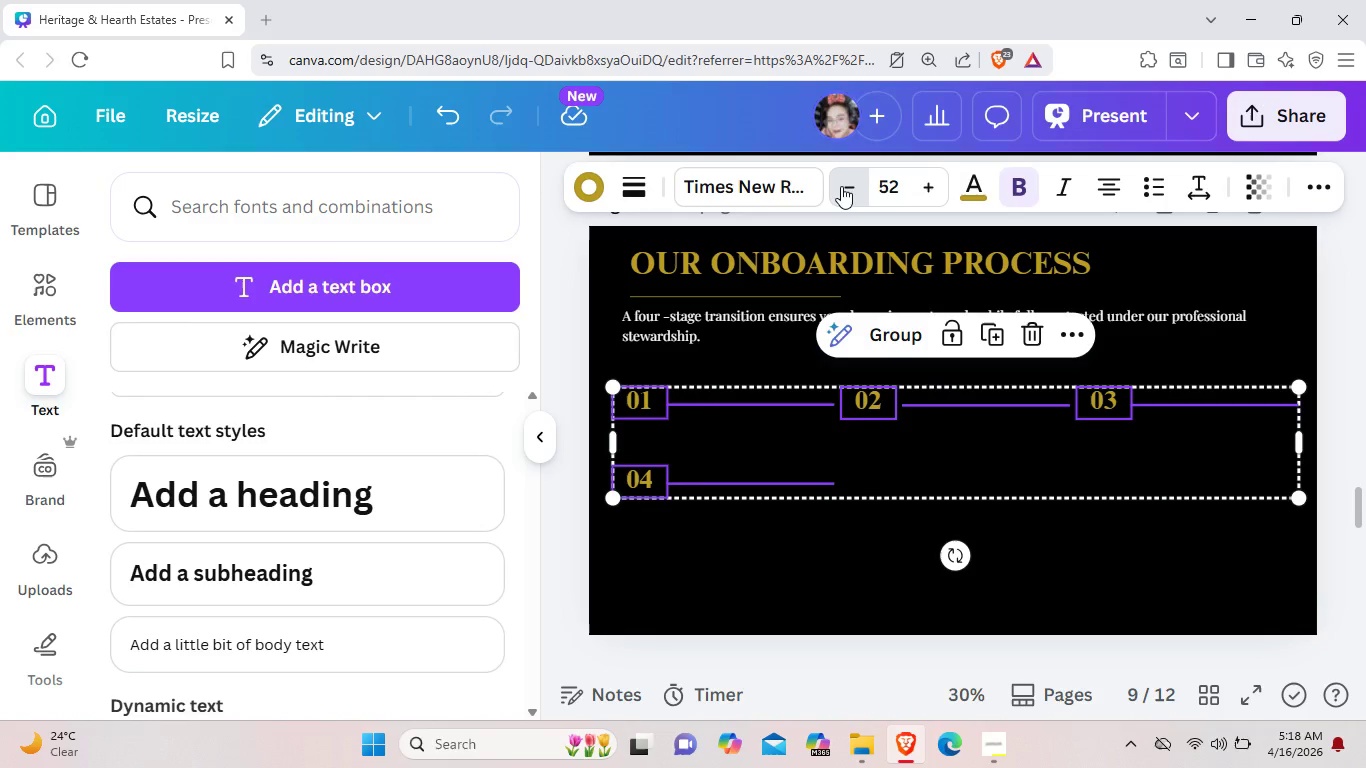 
triple_click([841, 186])
 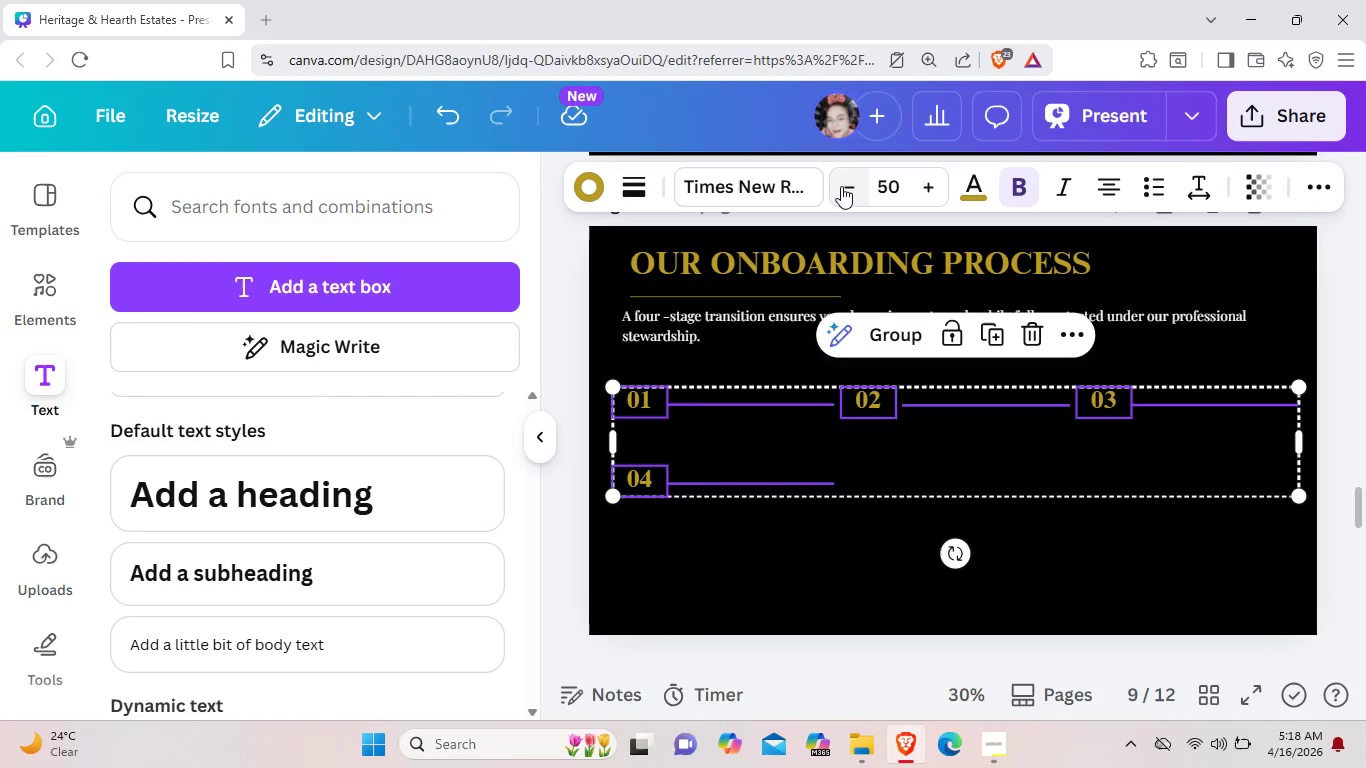 
triple_click([841, 186])
 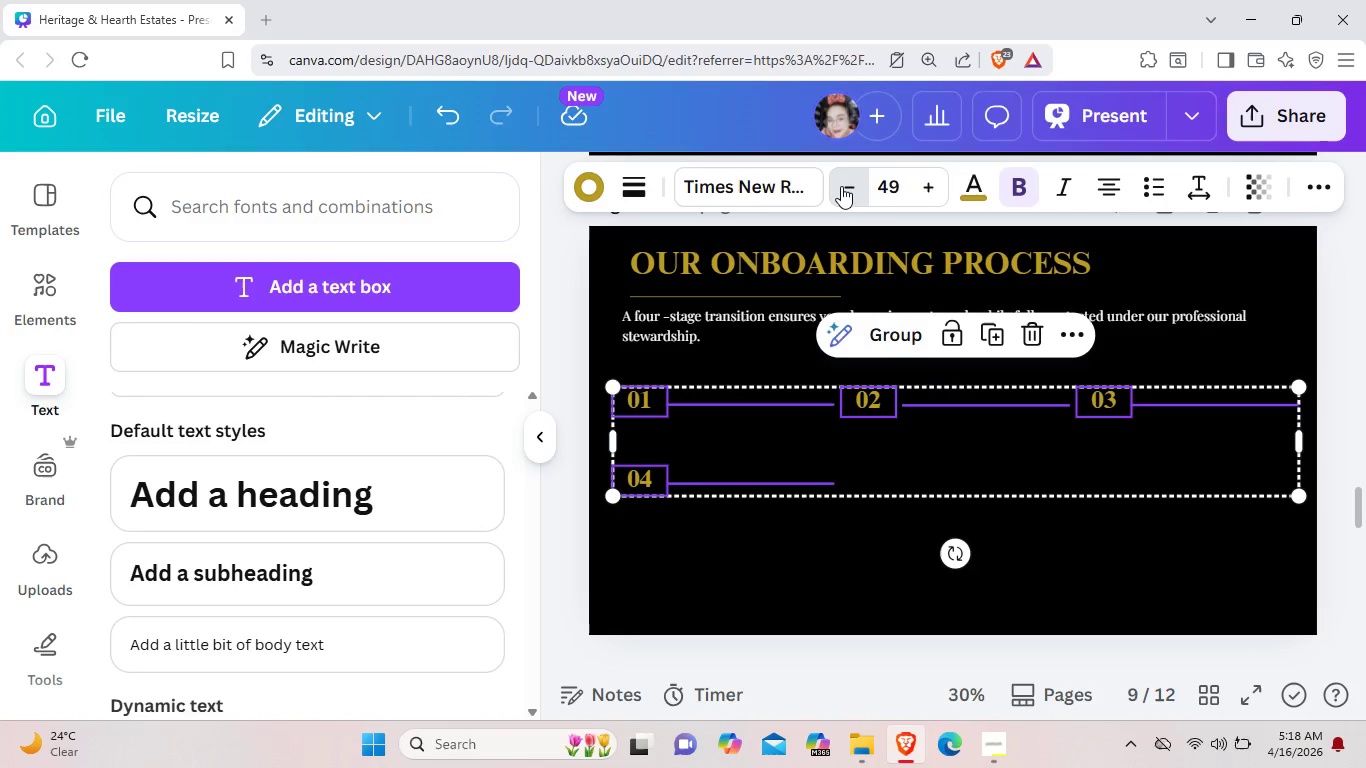 
triple_click([841, 186])
 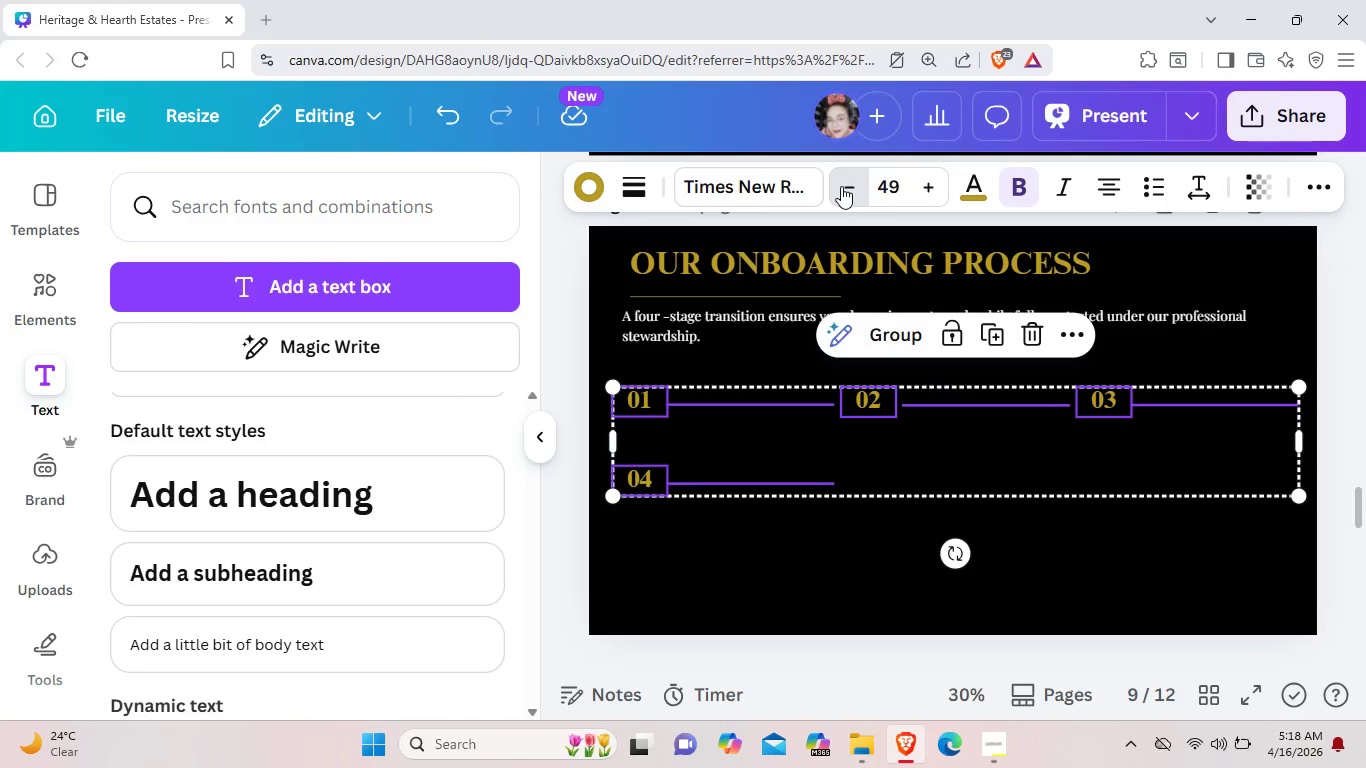 
triple_click([841, 186])
 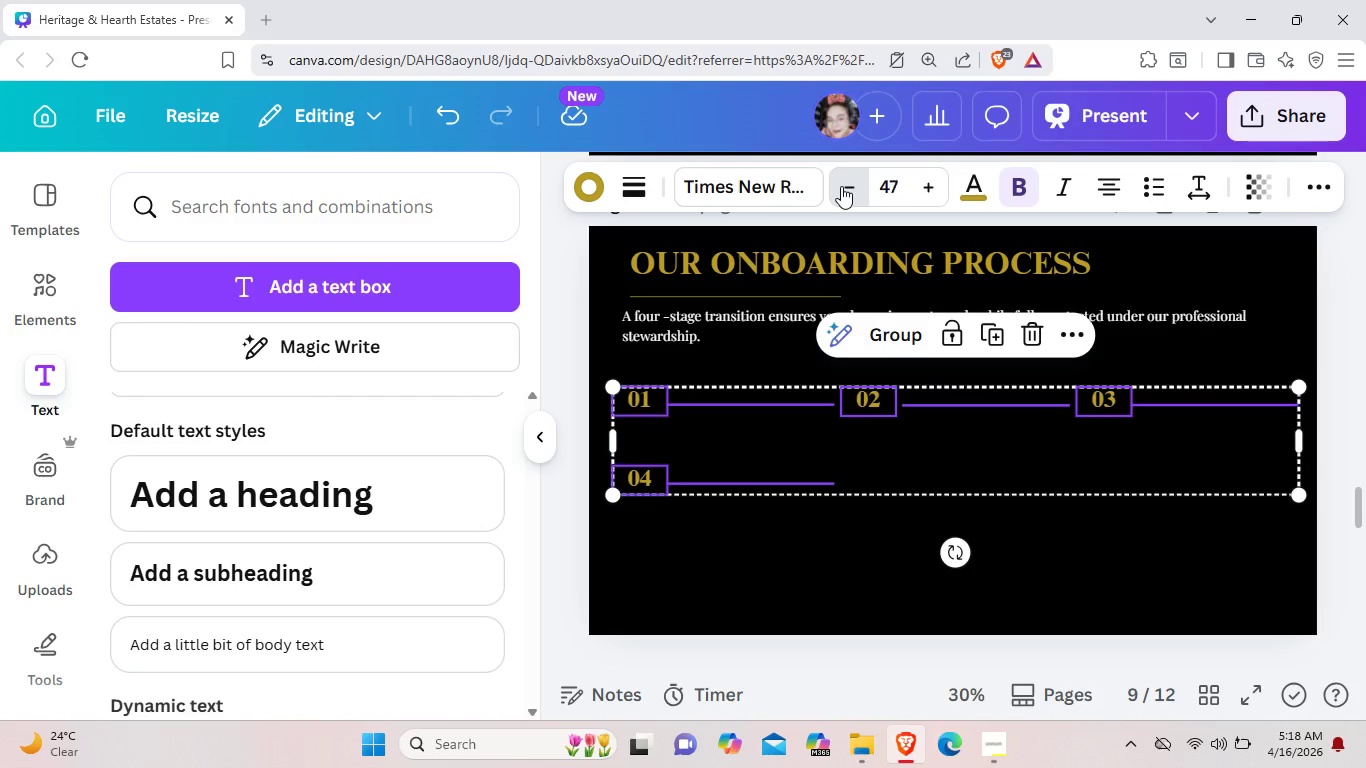 
triple_click([841, 186])
 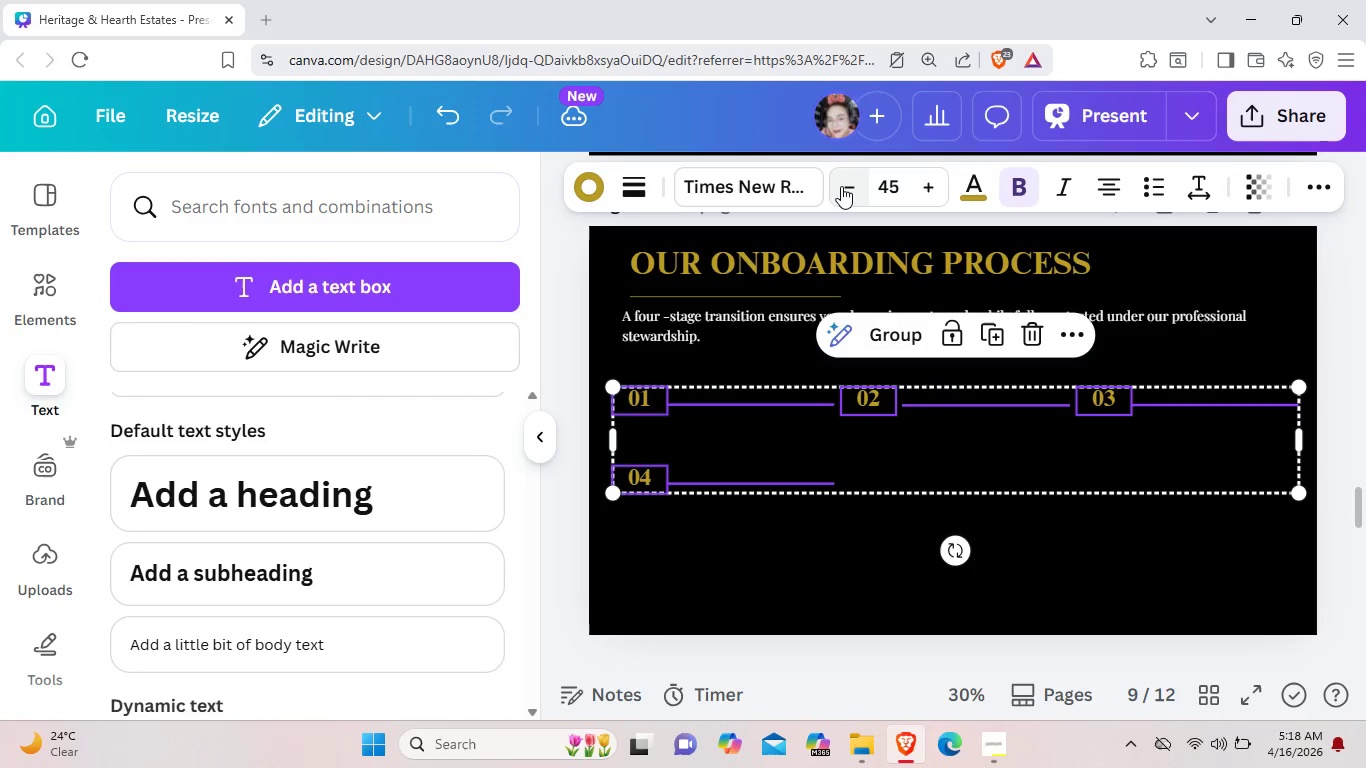 
double_click([841, 186])
 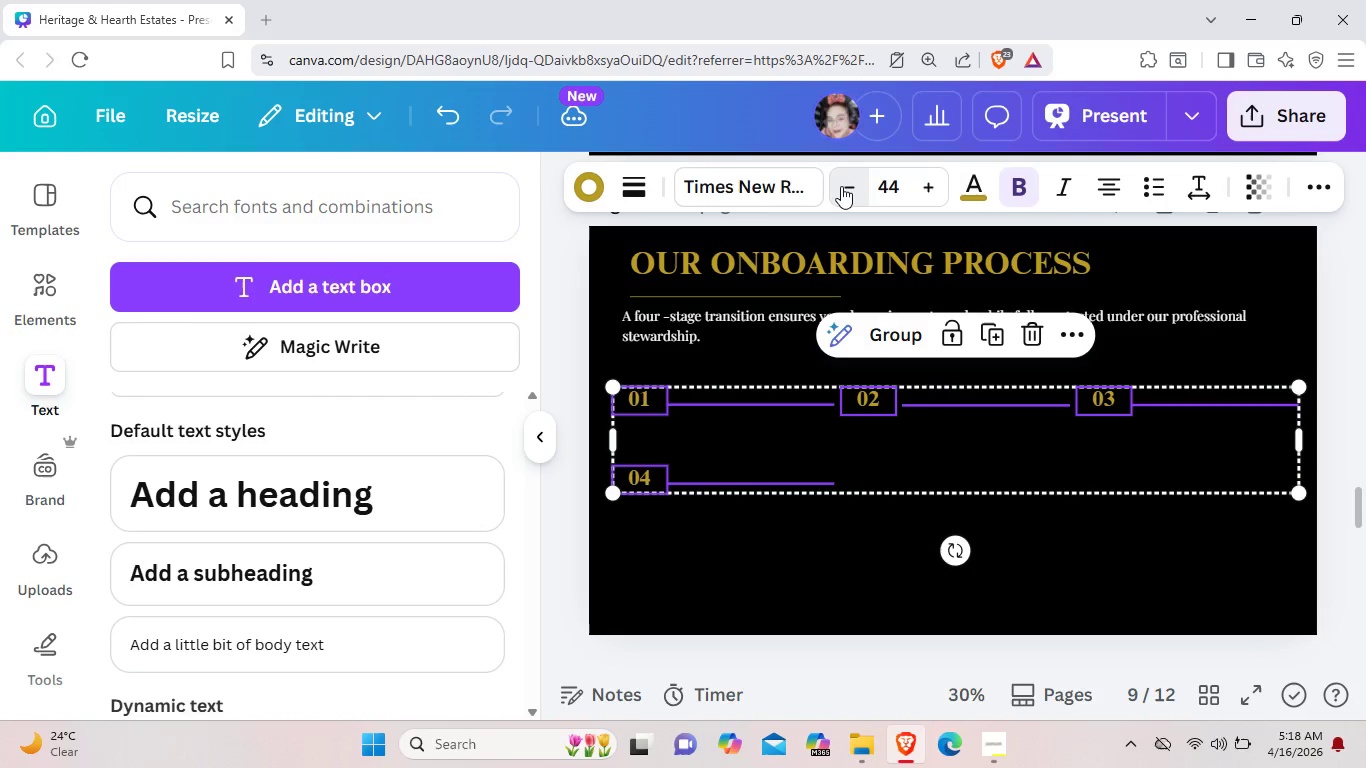 
triple_click([841, 186])
 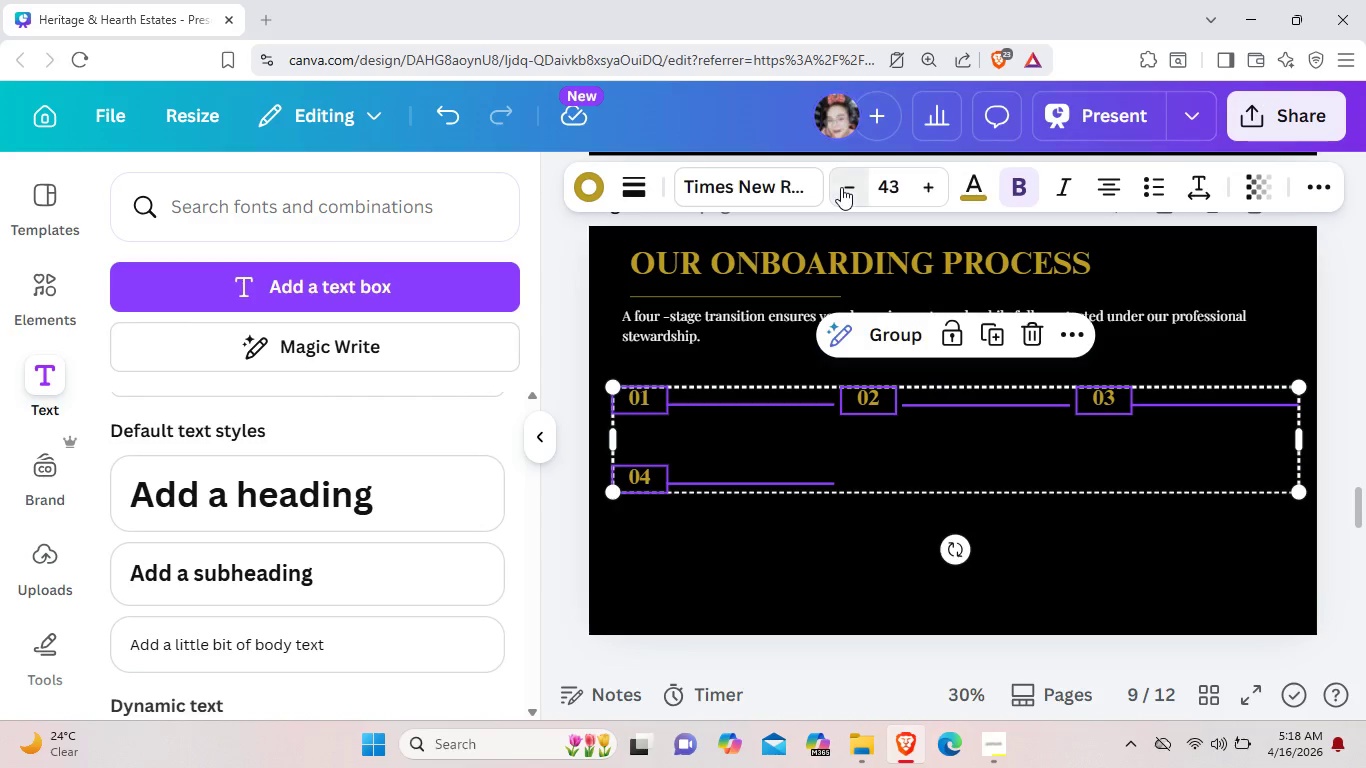 
triple_click([841, 187])
 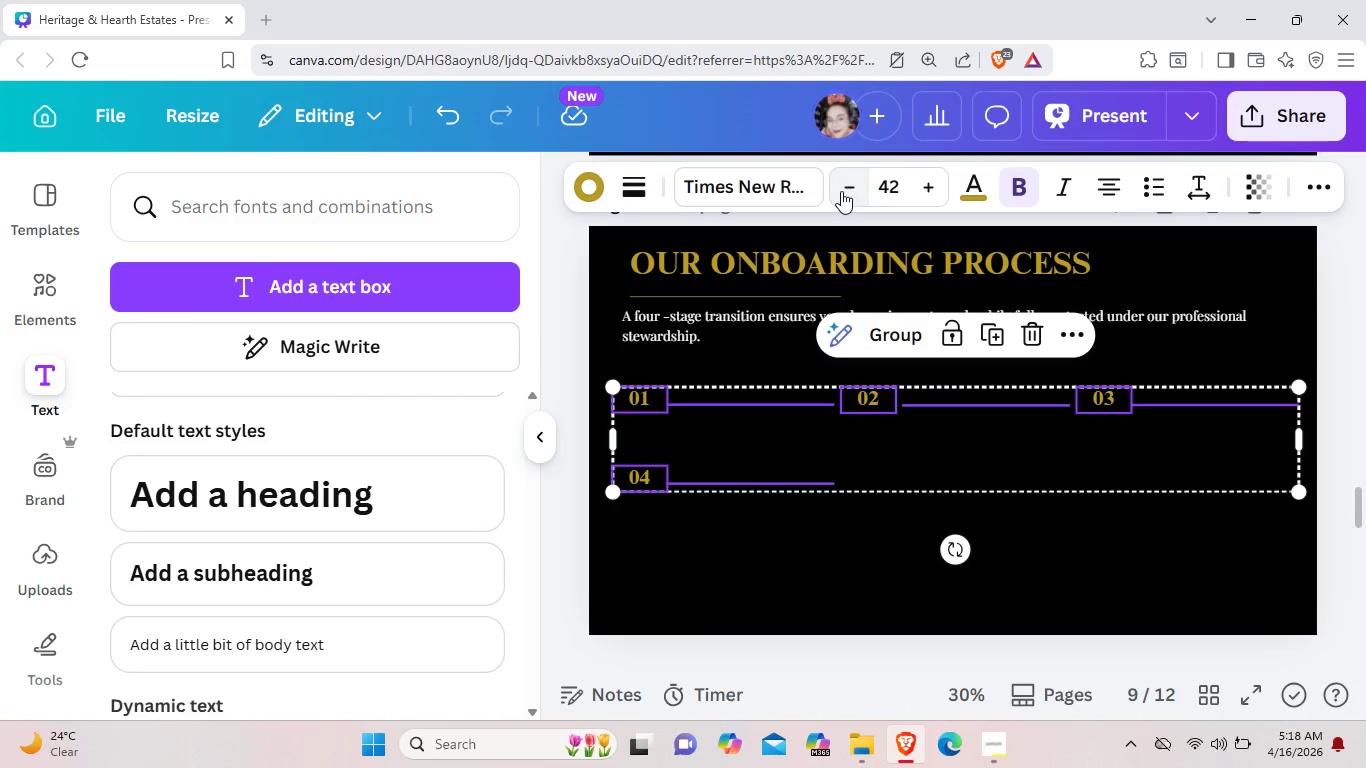 
triple_click([841, 191])
 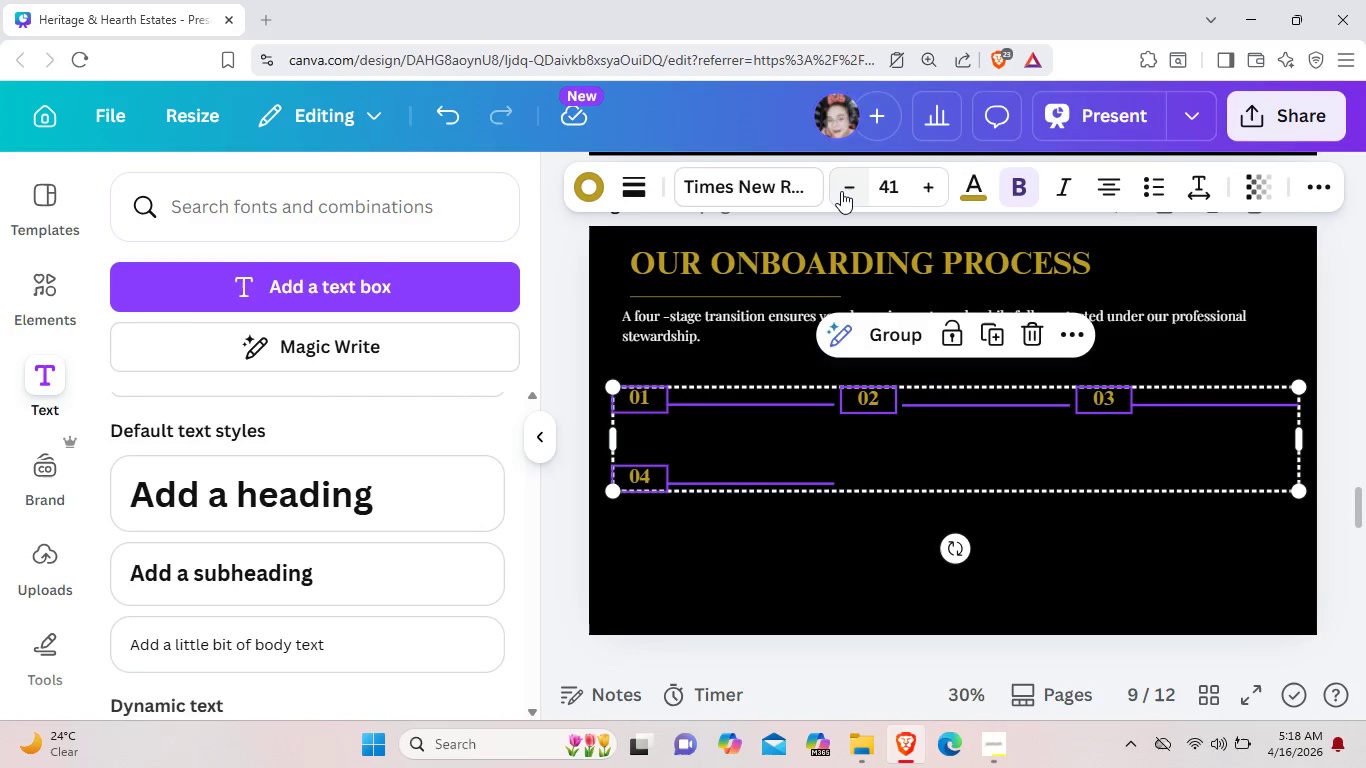 
triple_click([841, 191])
 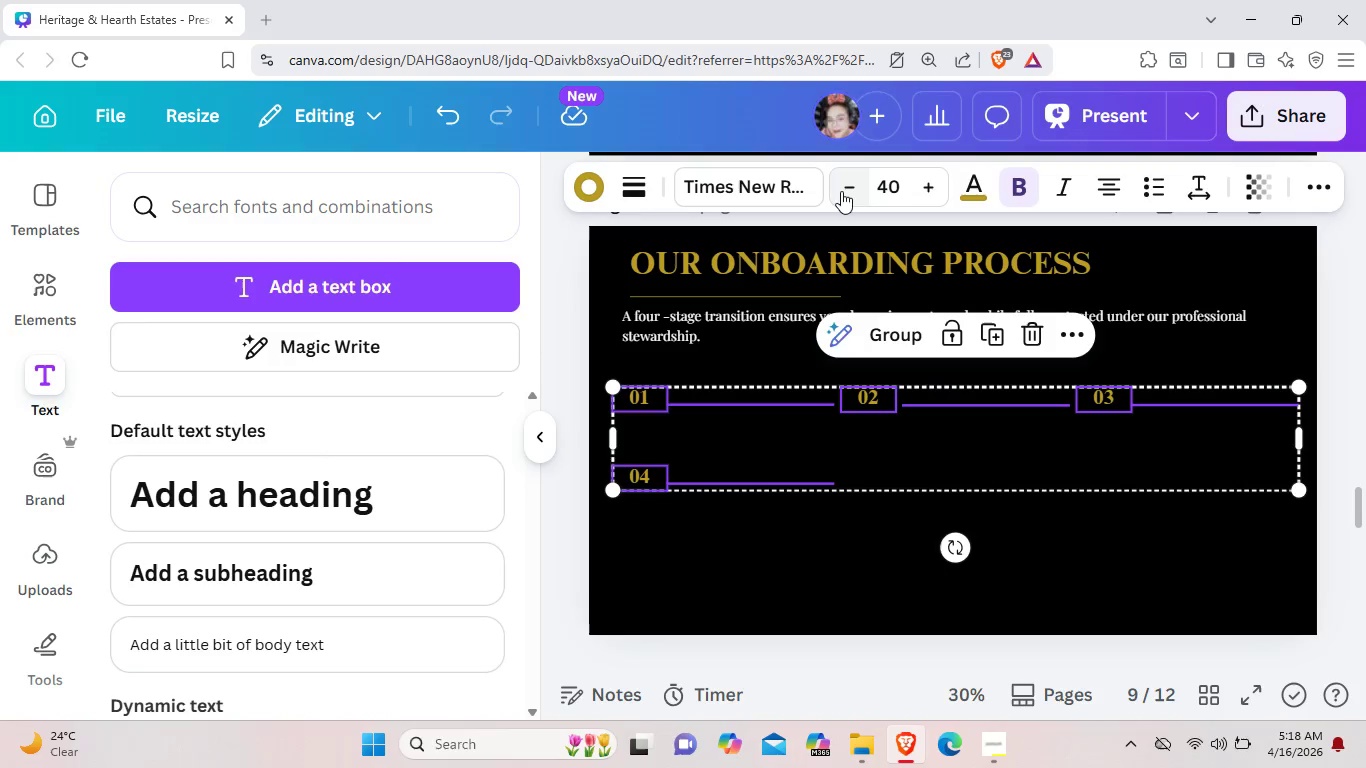 
left_click([841, 191])
 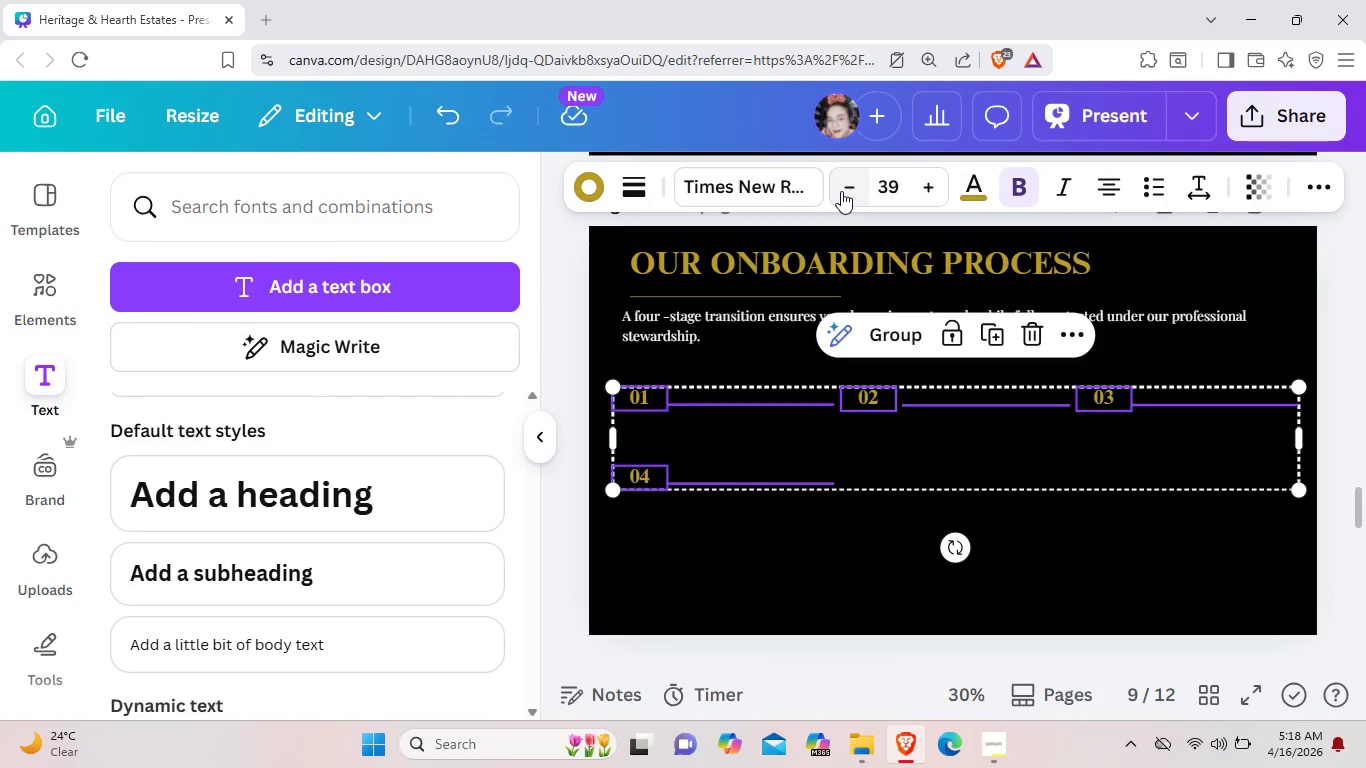 
left_click([841, 191])
 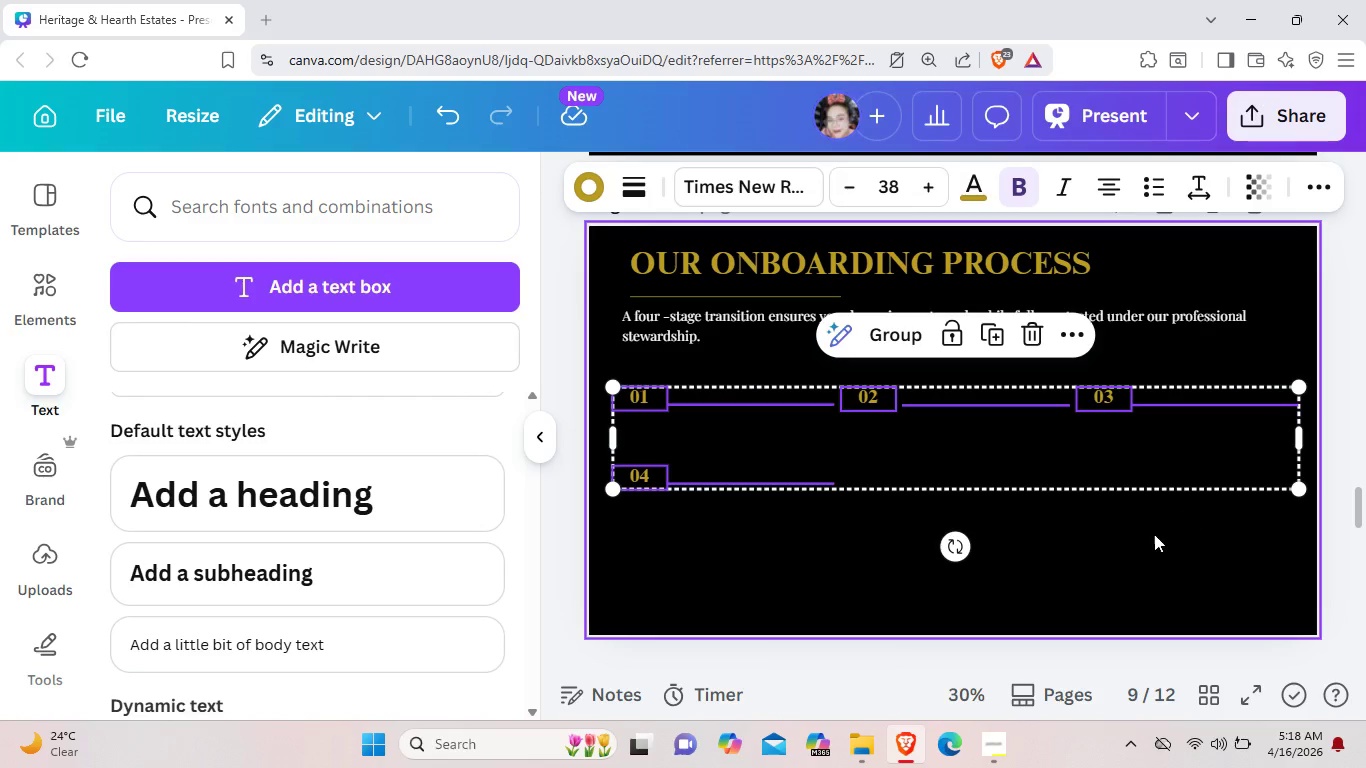 
left_click([1152, 536])
 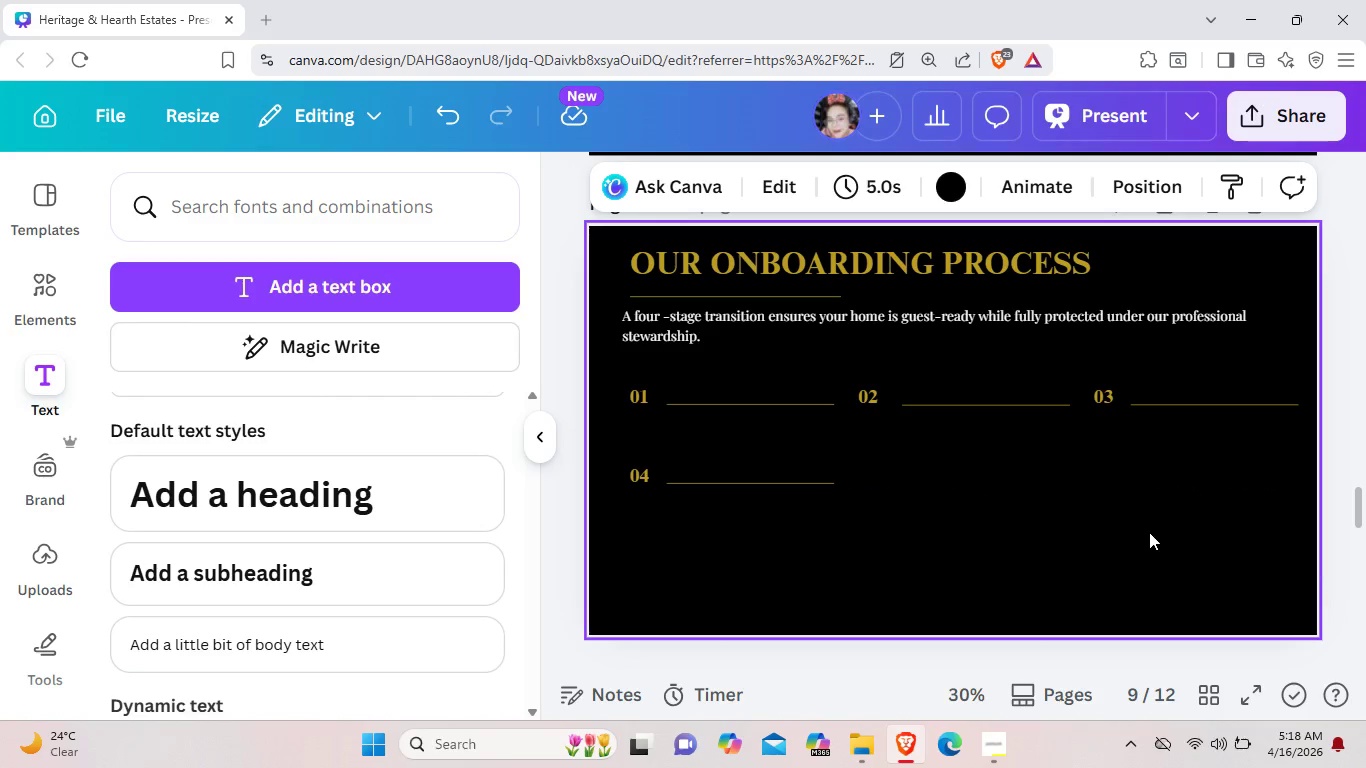 
wait(6.51)
 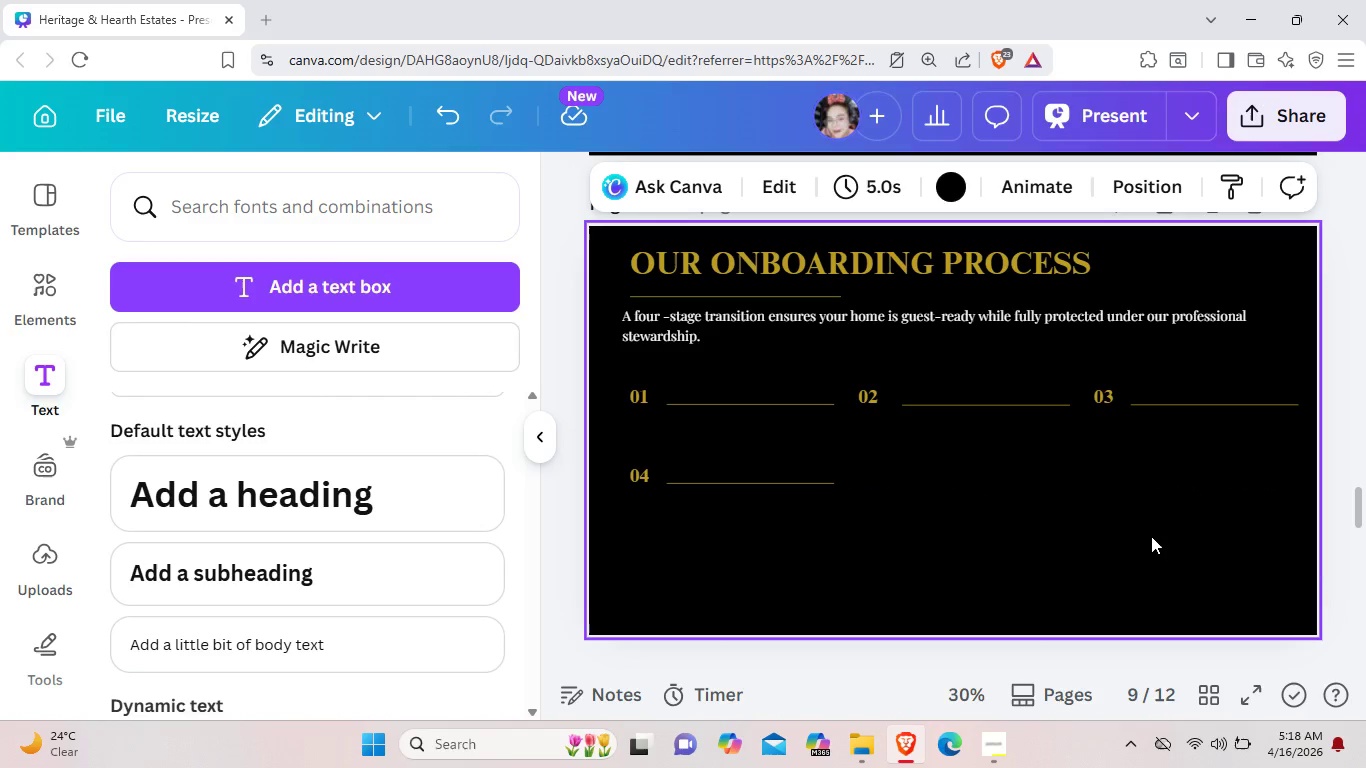 
left_click([826, 403])
 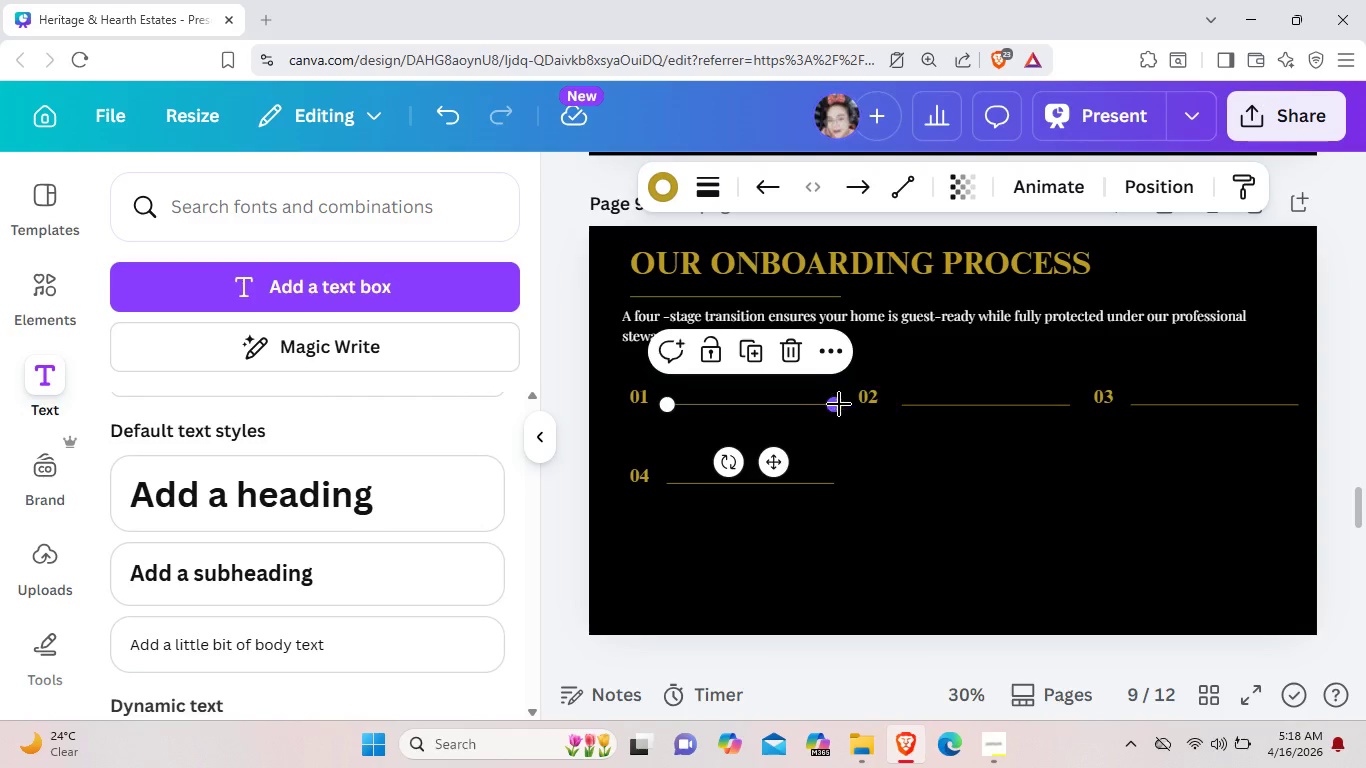 
left_click_drag(start_coordinate=[835, 404], to_coordinate=[775, 404])
 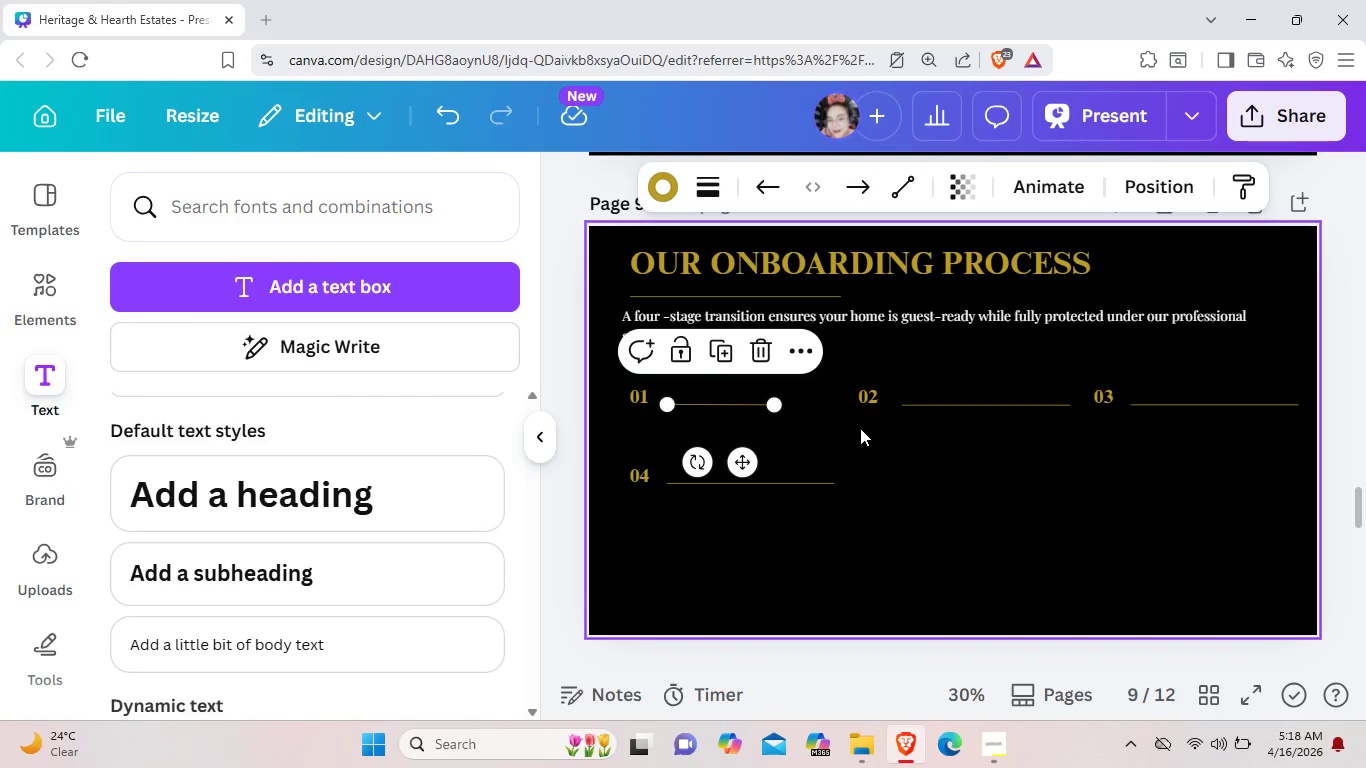 
left_click([860, 428])
 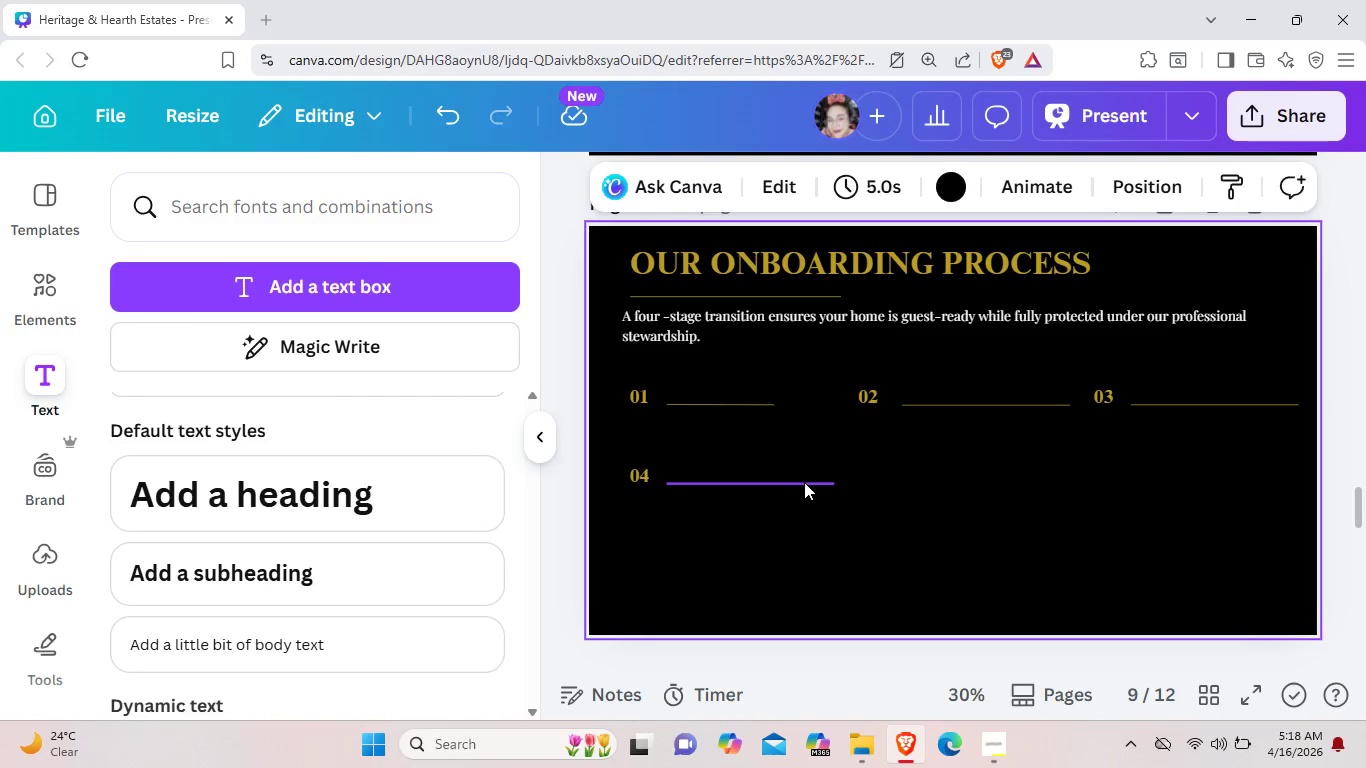 
left_click([803, 482])
 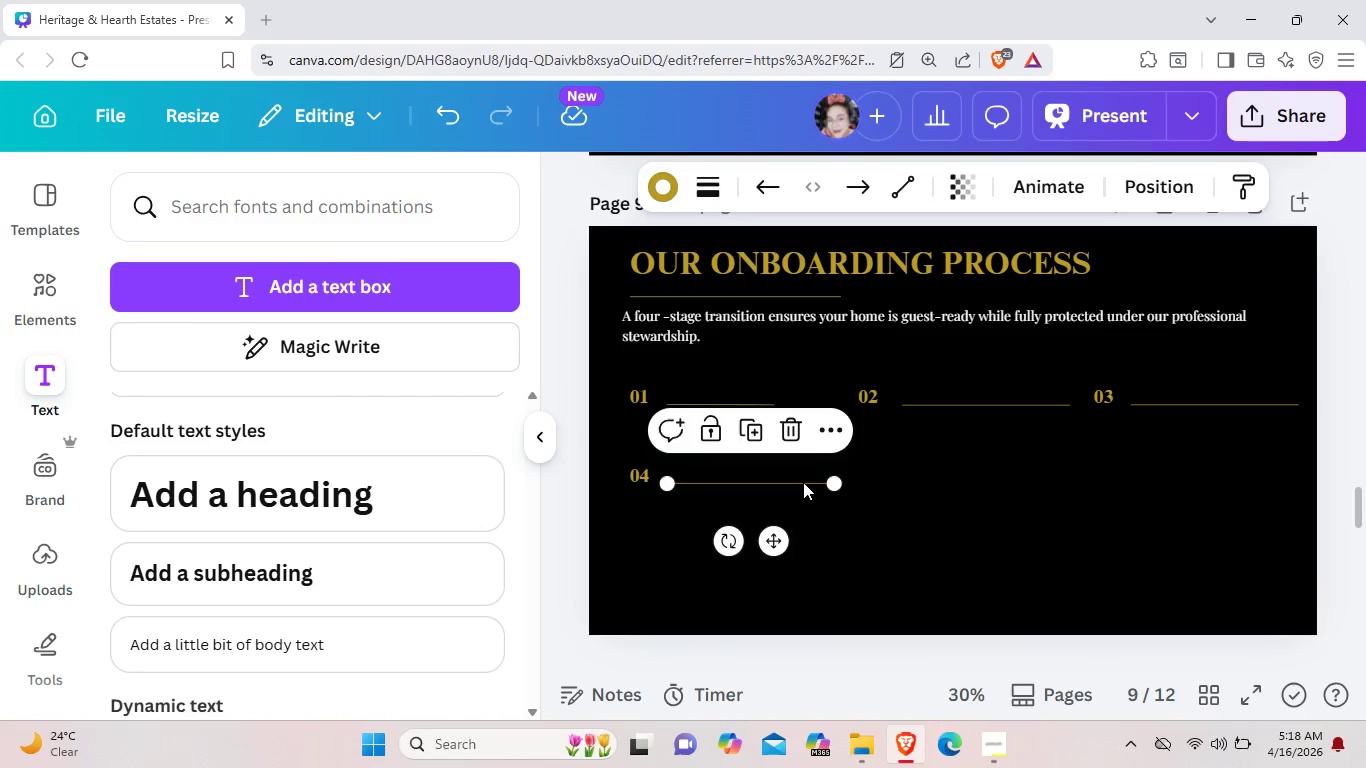 
key(Backspace)
 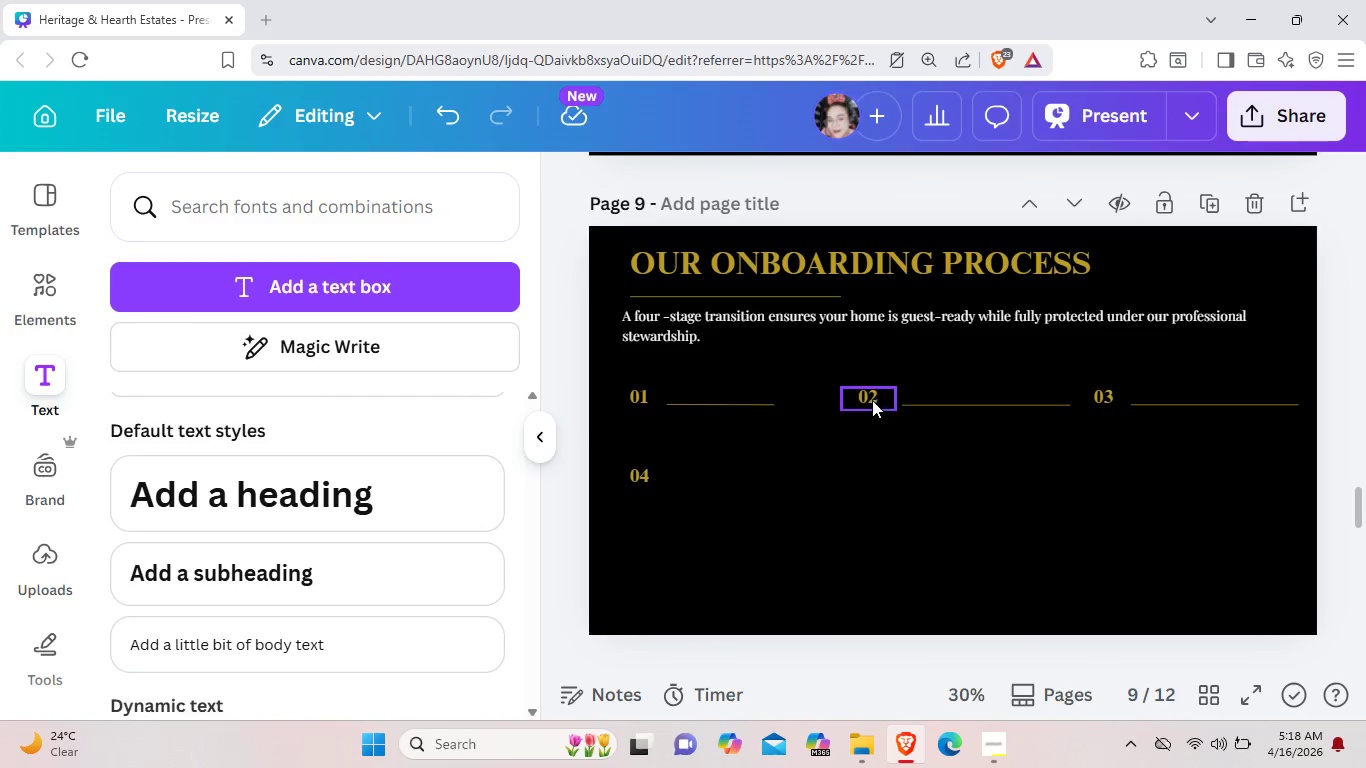 
left_click_drag(start_coordinate=[872, 400], to_coordinate=[811, 402])
 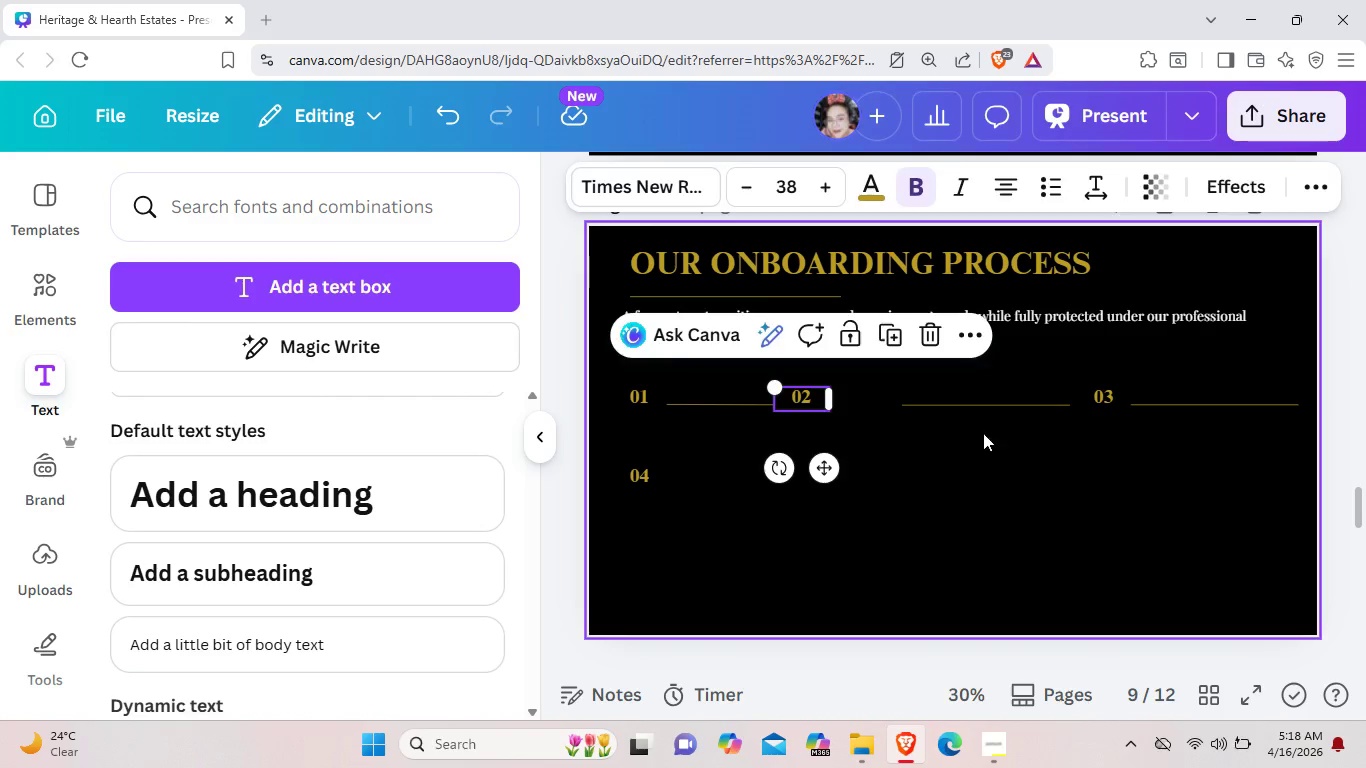 
left_click([974, 473])
 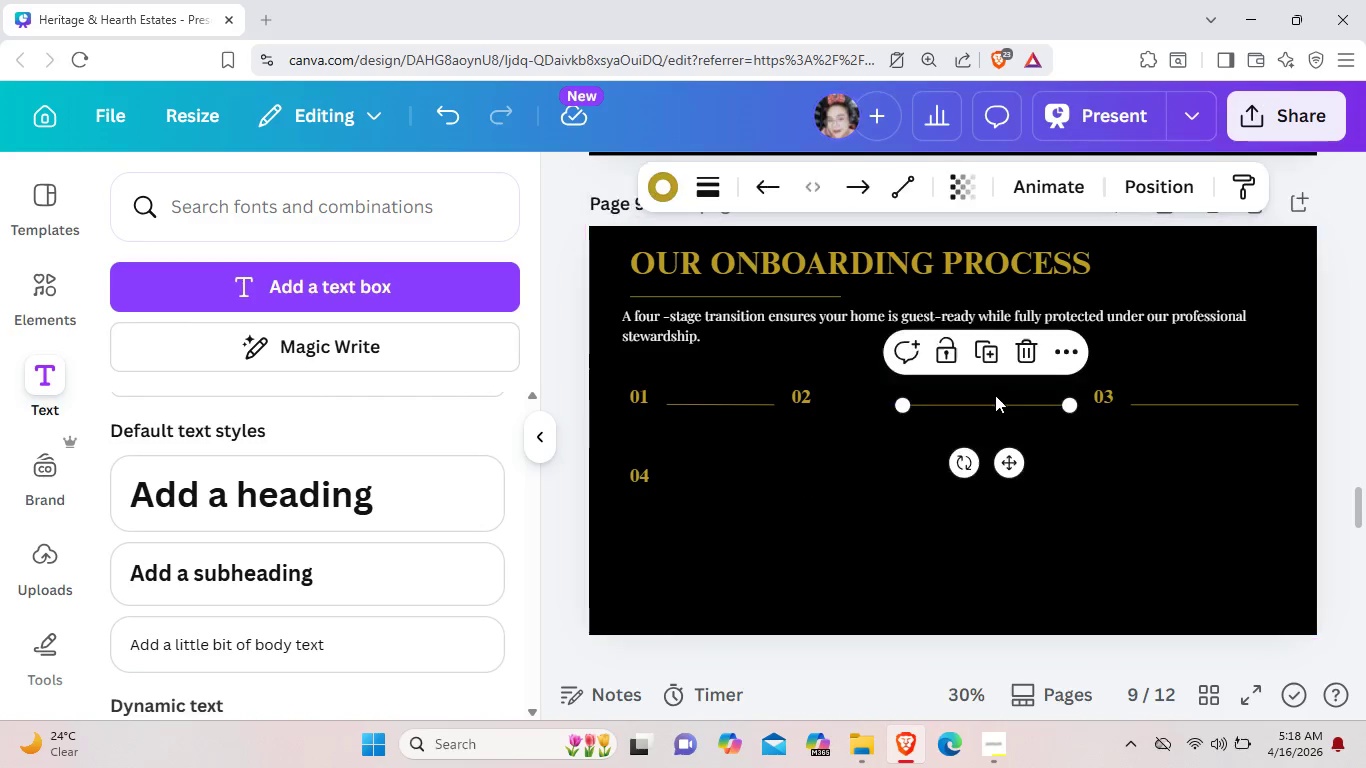 
left_click([995, 395])
 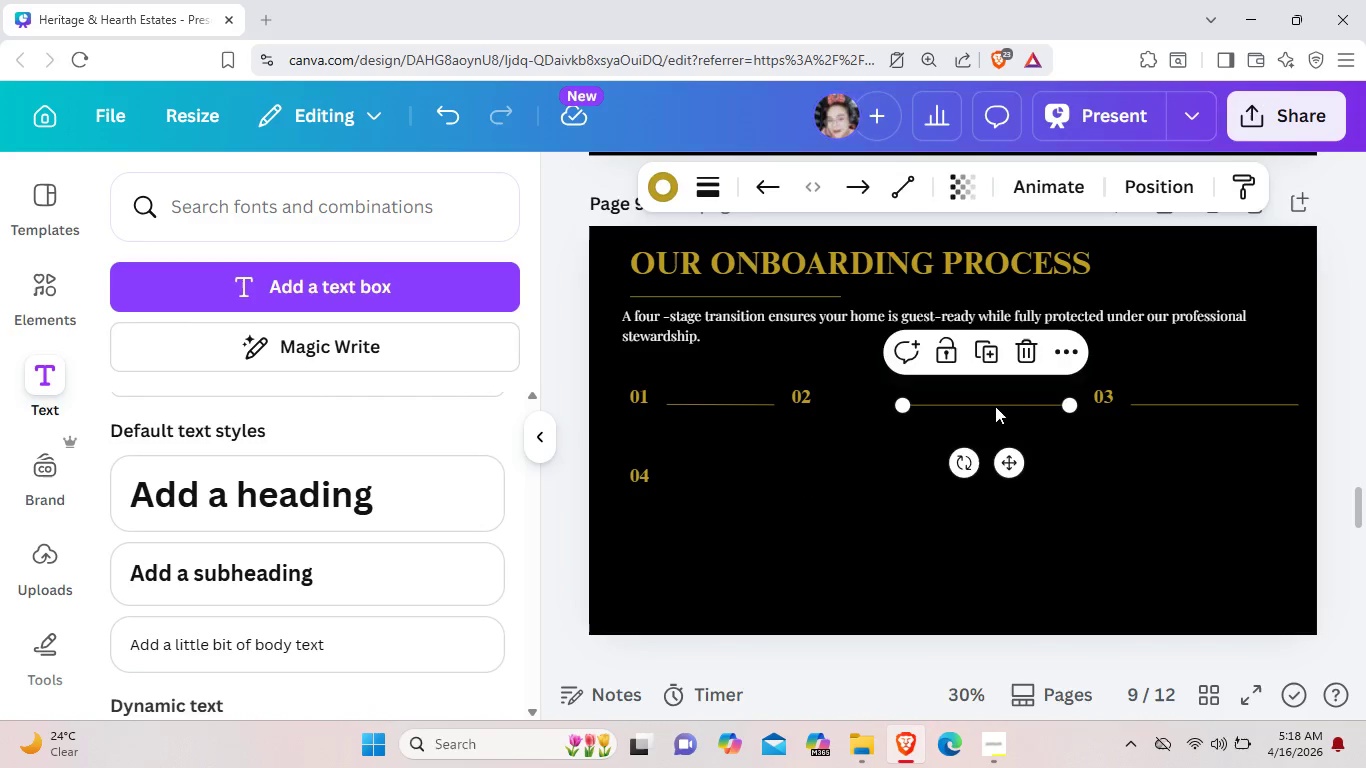 
key(Backspace)
 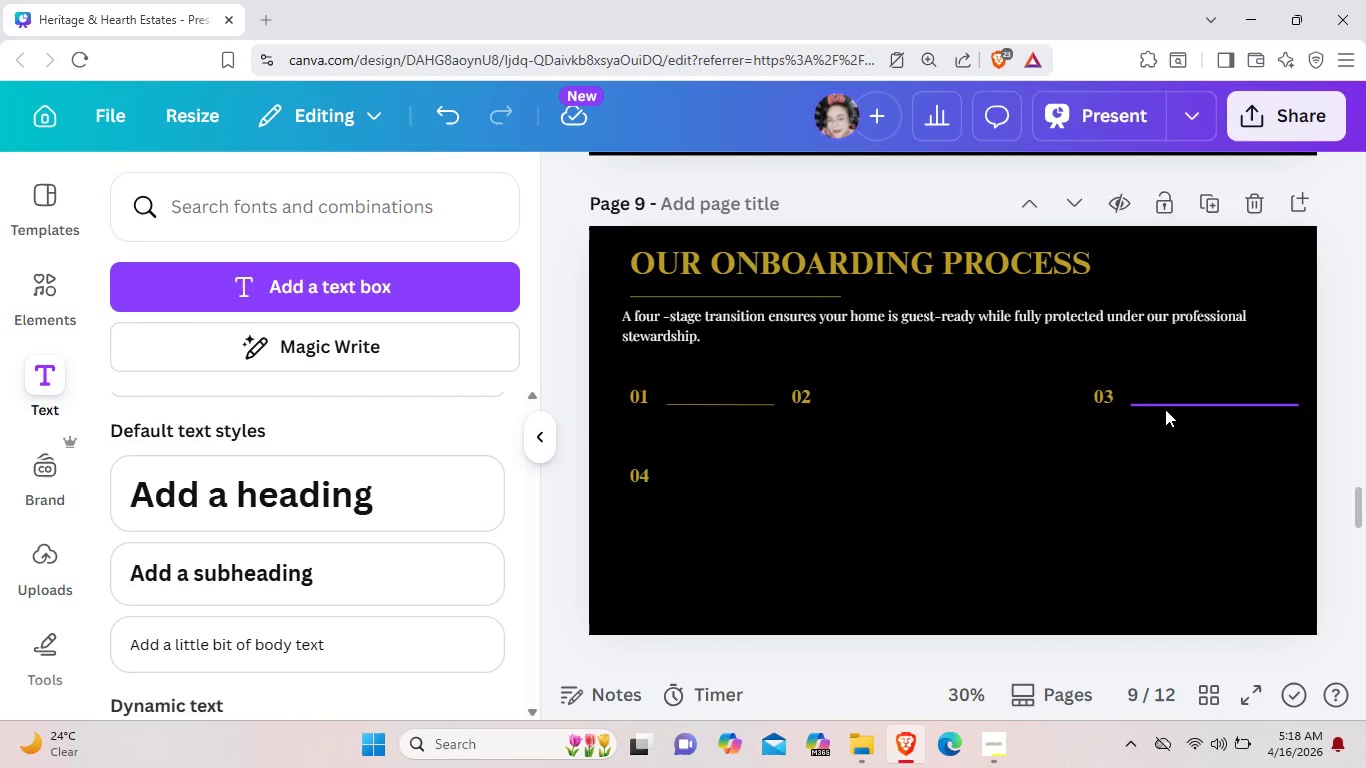 
left_click([1165, 409])
 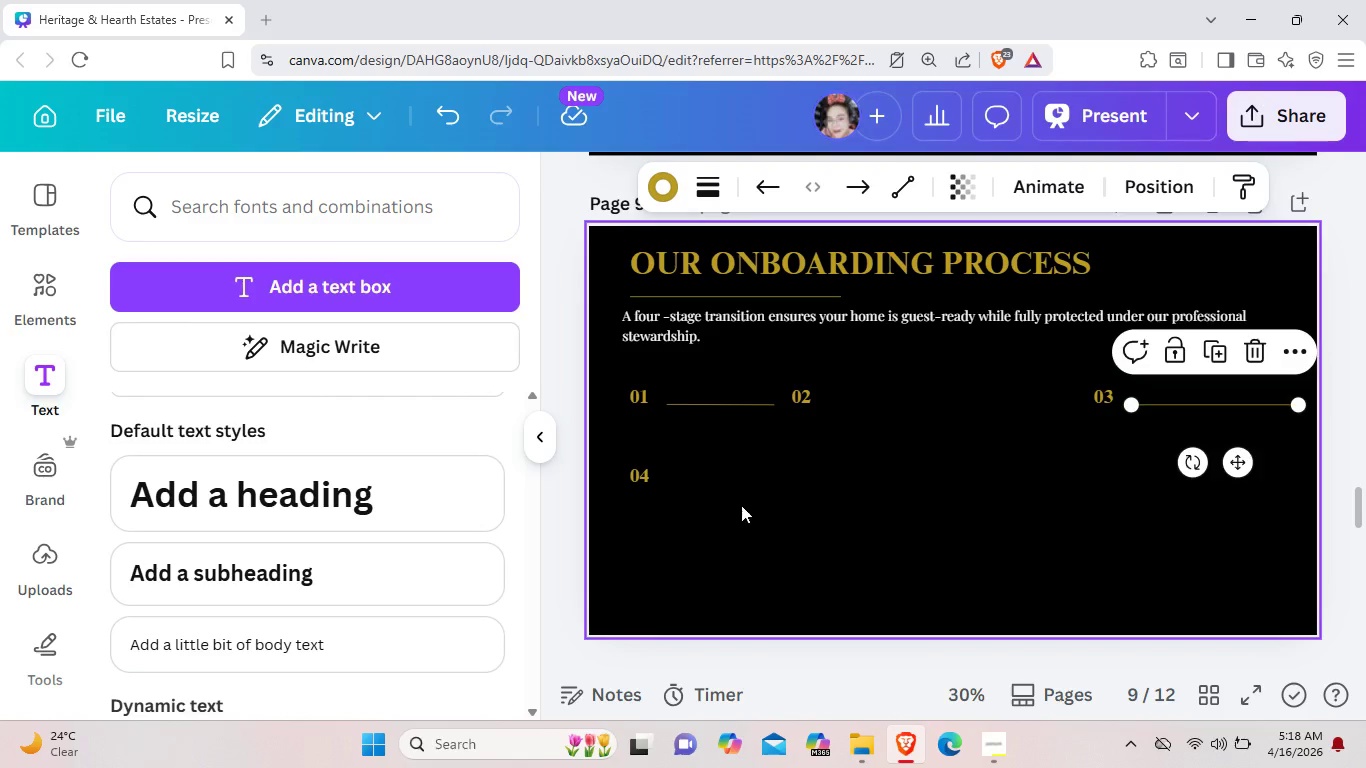 
key(Backspace)
 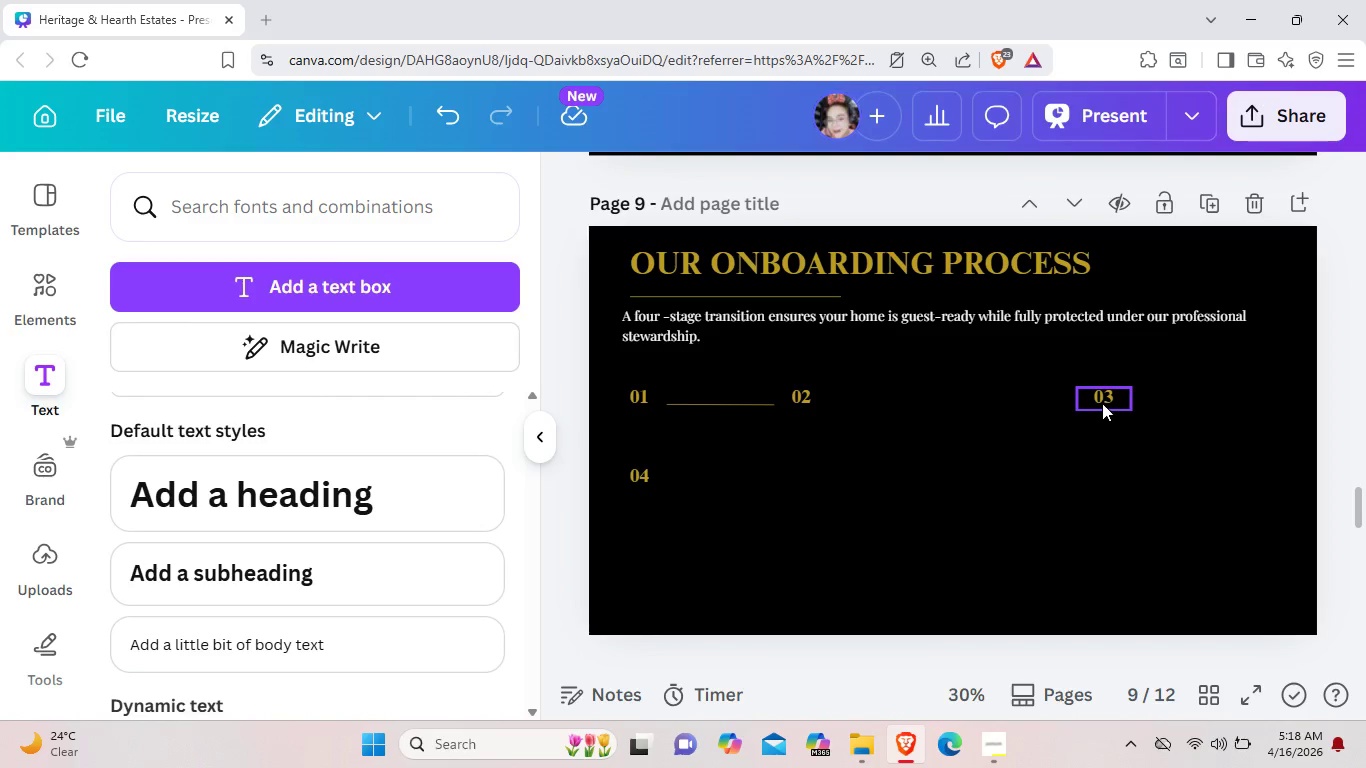 
left_click_drag(start_coordinate=[1102, 402], to_coordinate=[1009, 401])
 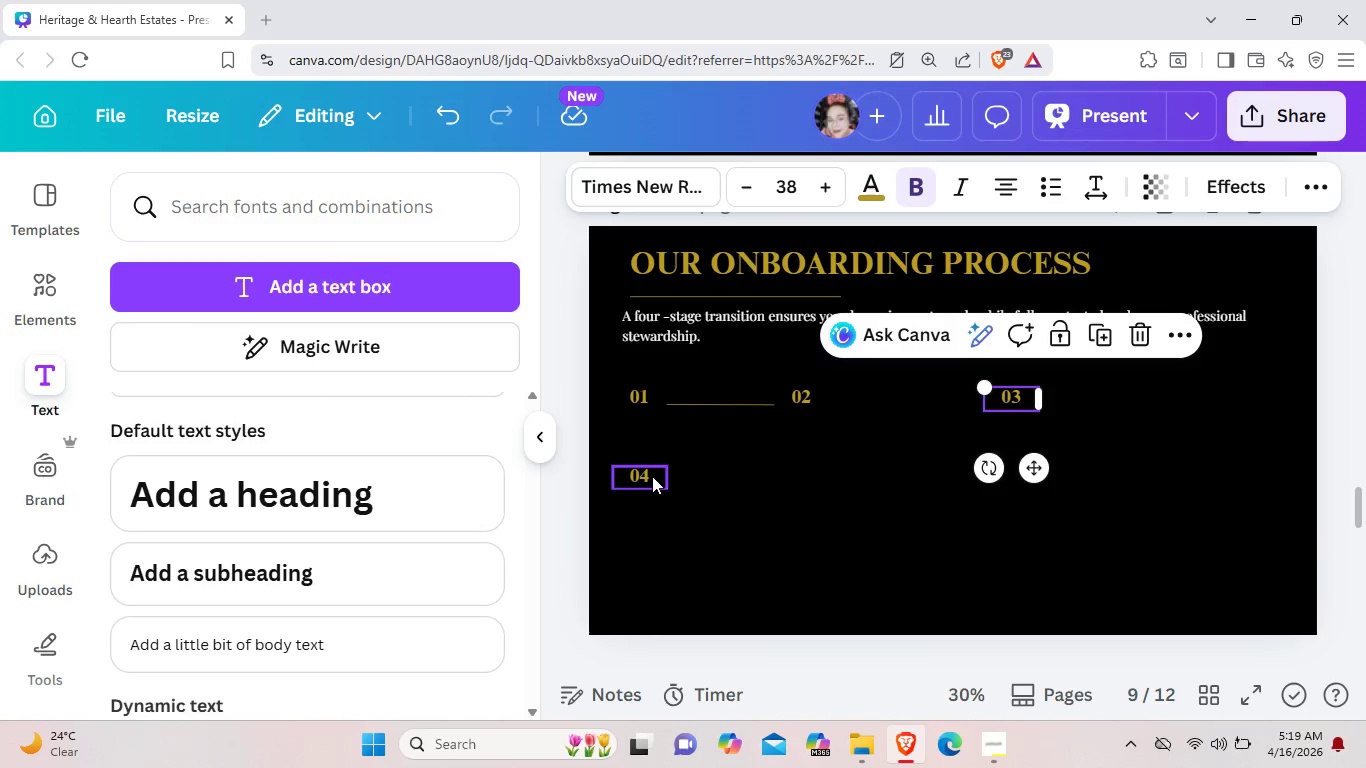 
left_click_drag(start_coordinate=[652, 476], to_coordinate=[1194, 397])
 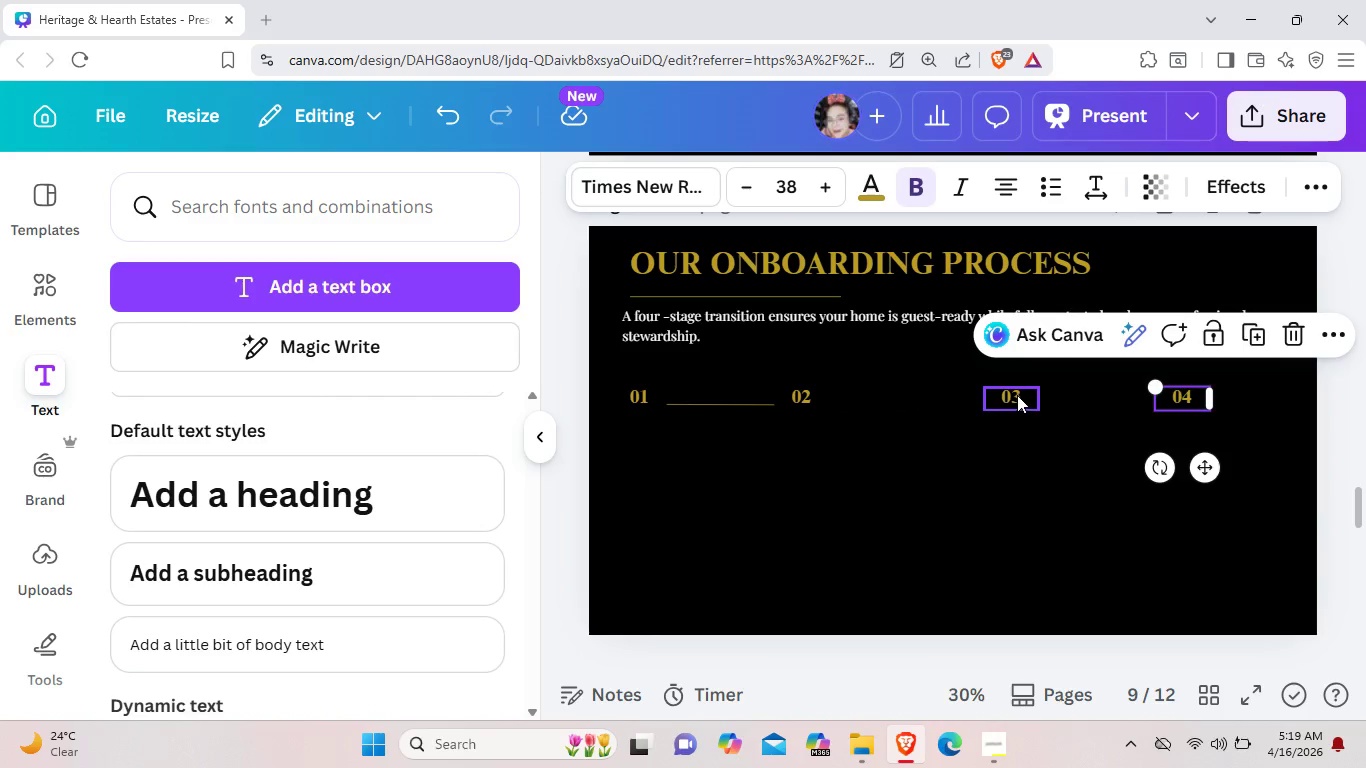 
left_click_drag(start_coordinate=[1017, 395], to_coordinate=[996, 395])
 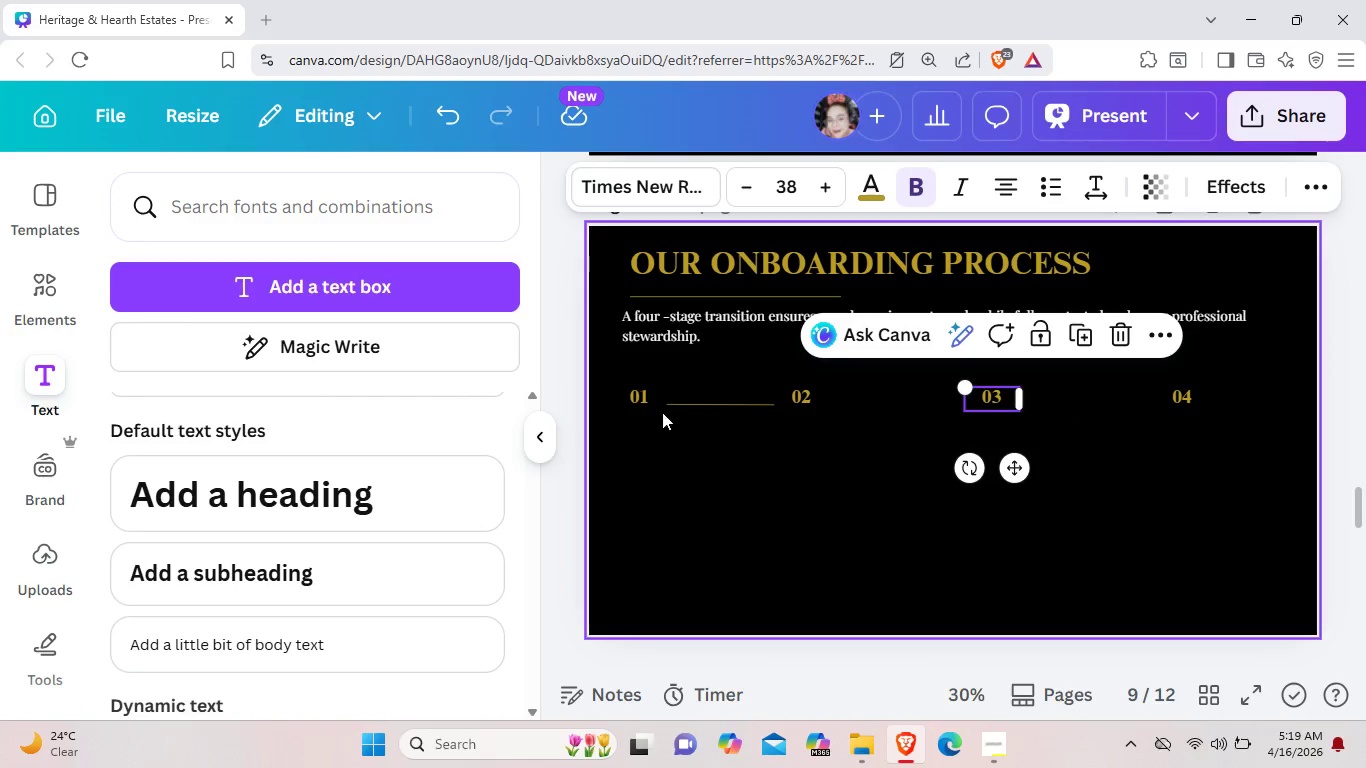 
left_click_drag(start_coordinate=[649, 405], to_coordinate=[639, 404])
 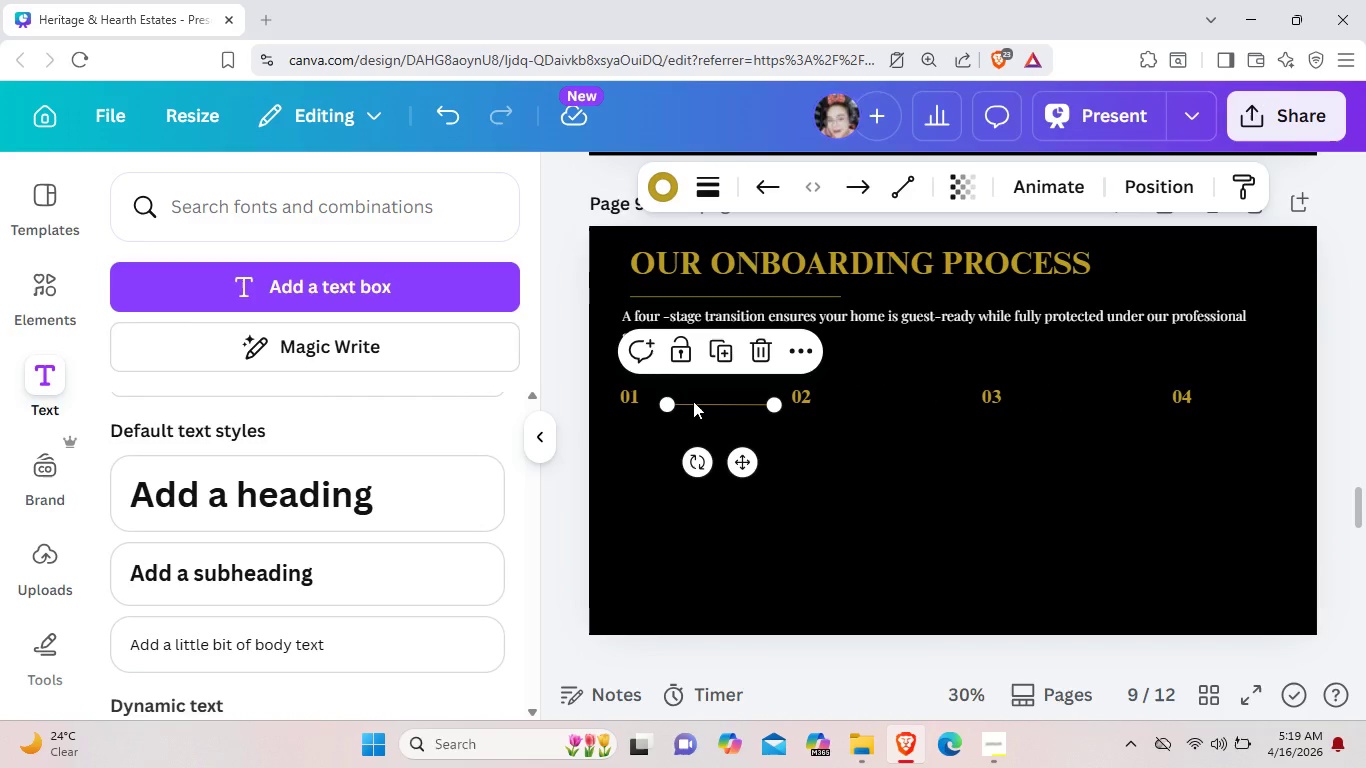 
left_click_drag(start_coordinate=[693, 401], to_coordinate=[673, 402])
 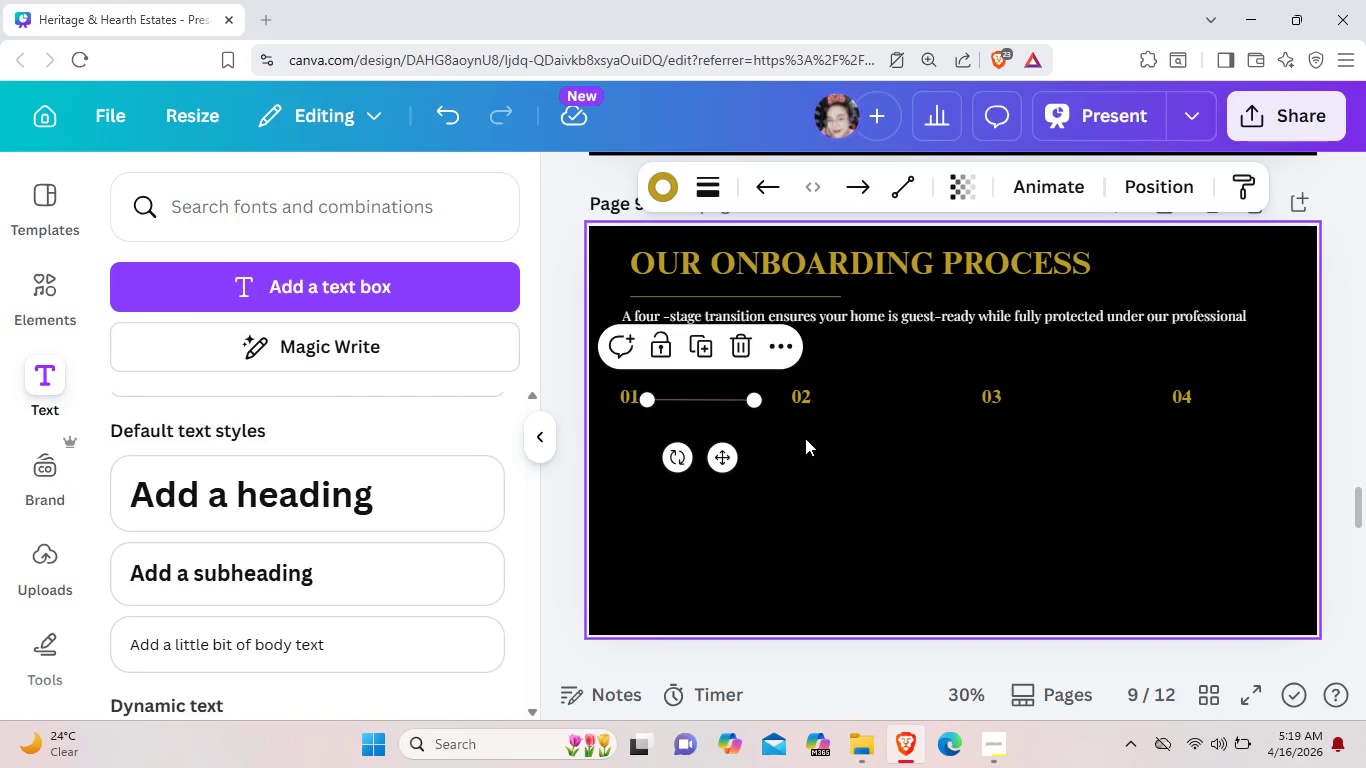 
left_click([805, 438])
 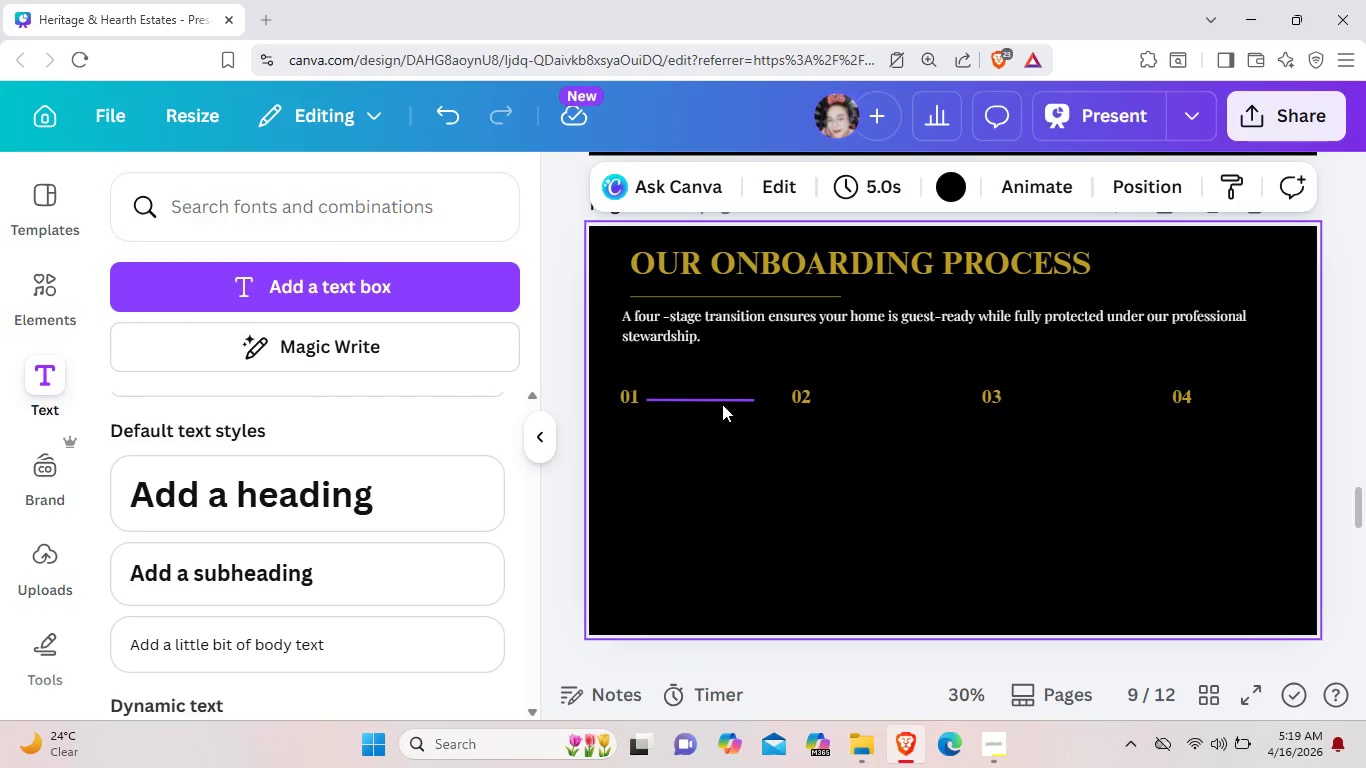 
left_click([722, 404])
 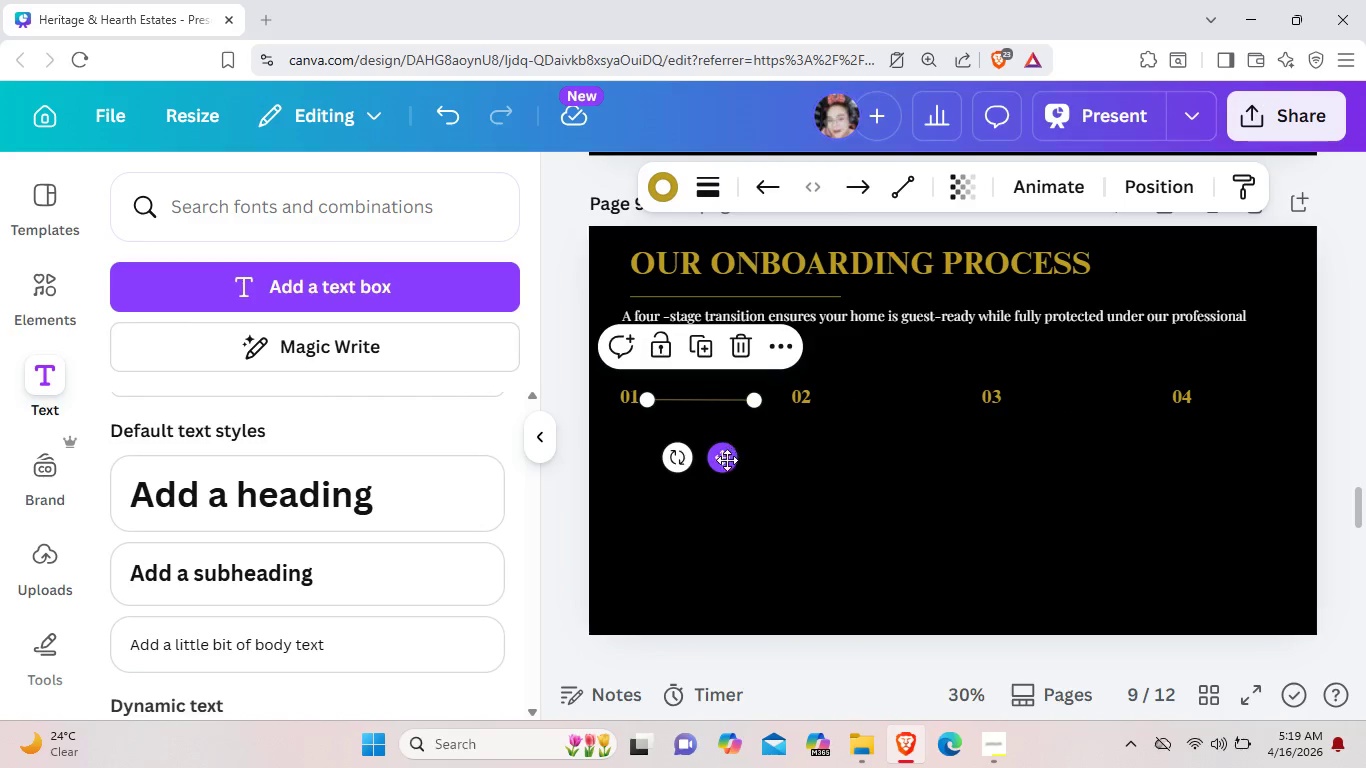 
left_click_drag(start_coordinate=[727, 462], to_coordinate=[727, 469])
 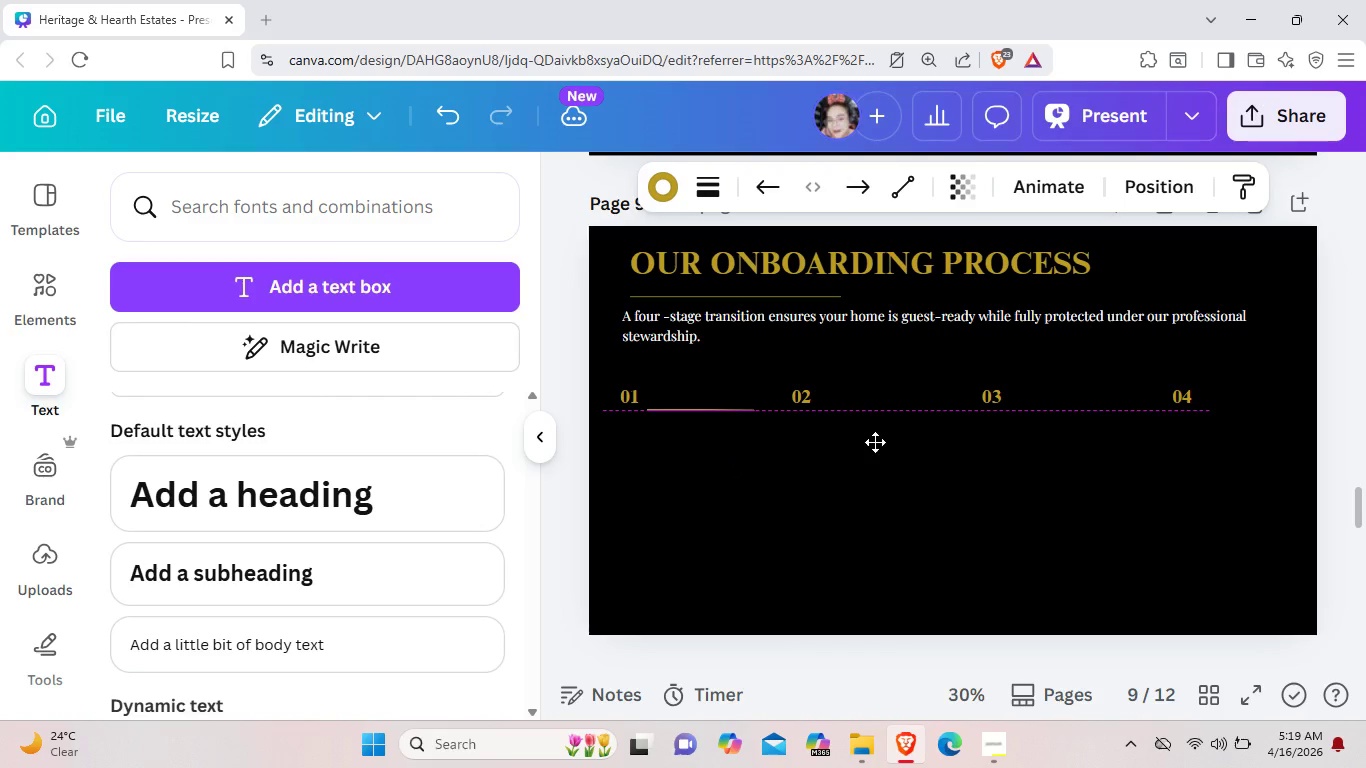 
left_click([875, 442])
 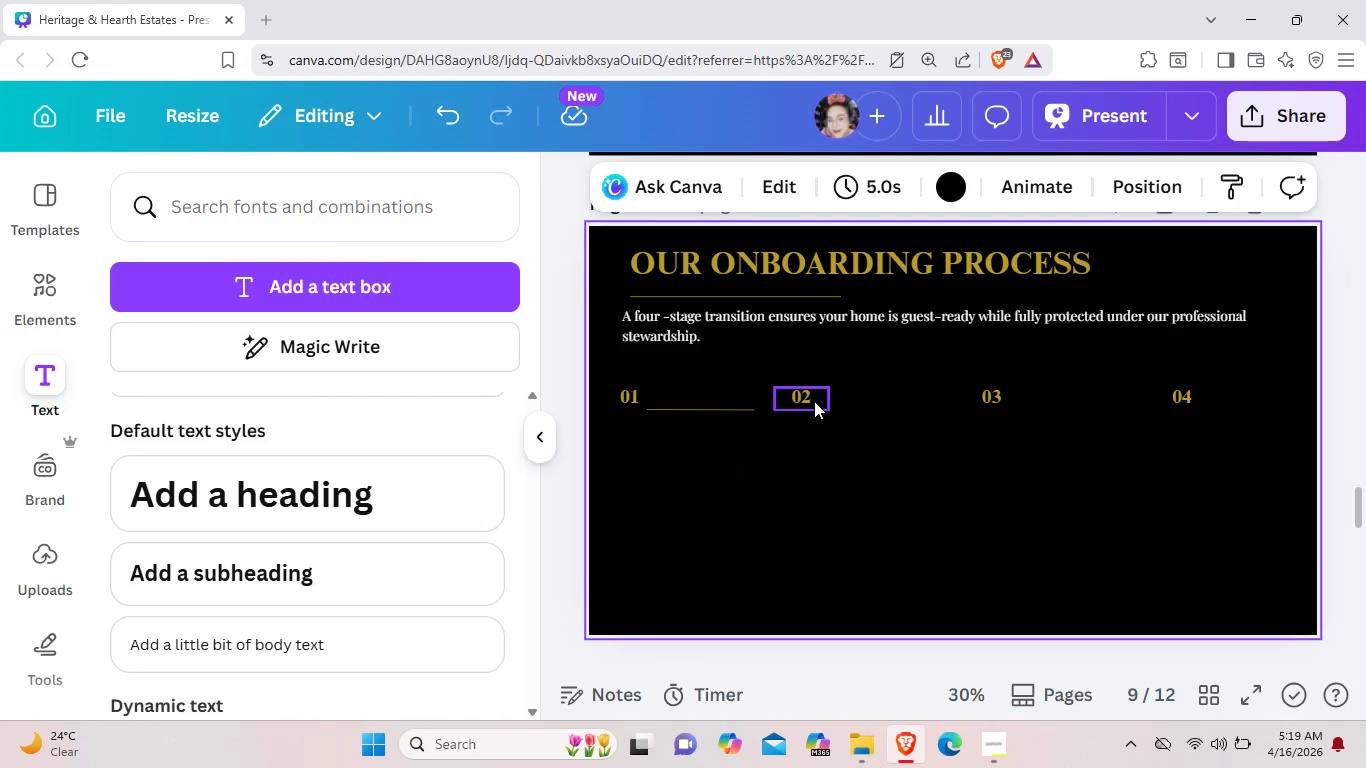 
left_click_drag(start_coordinate=[814, 401], to_coordinate=[799, 401])
 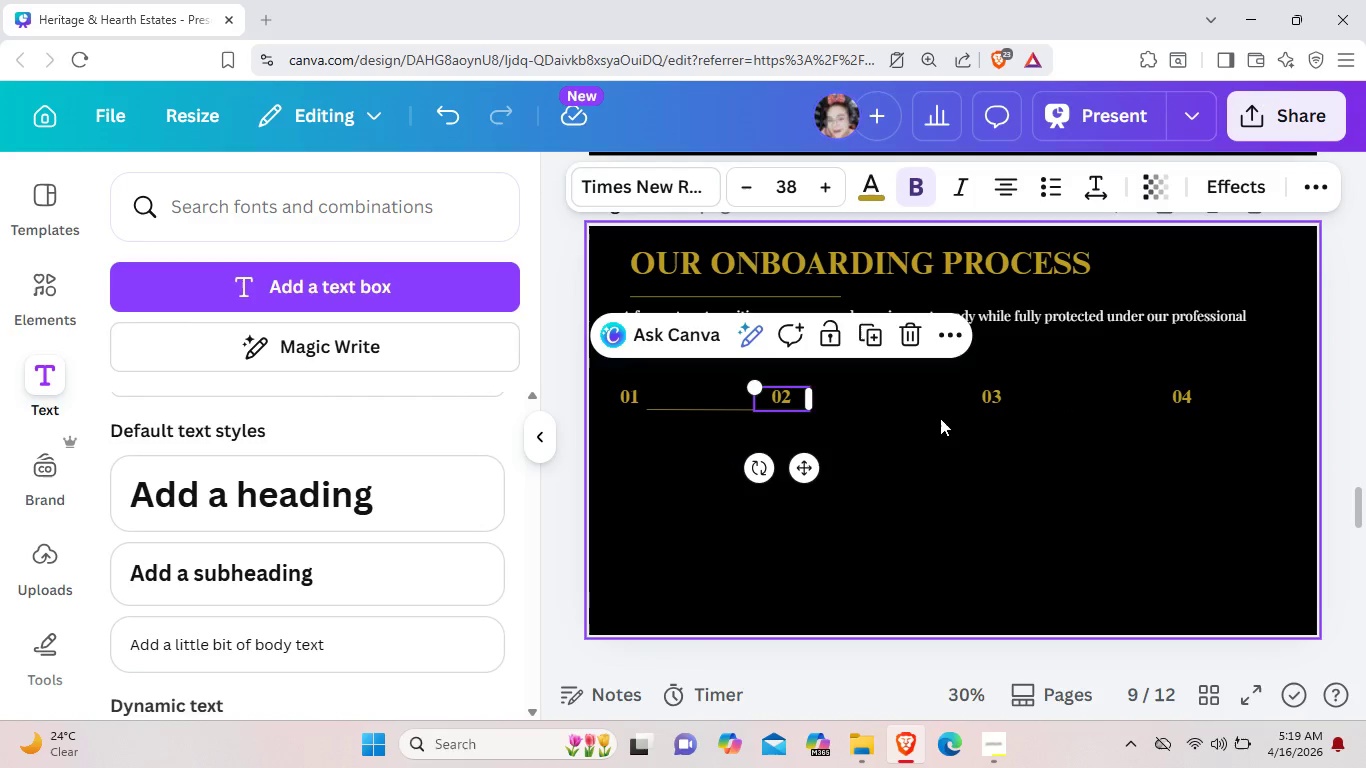 
left_click([940, 418])
 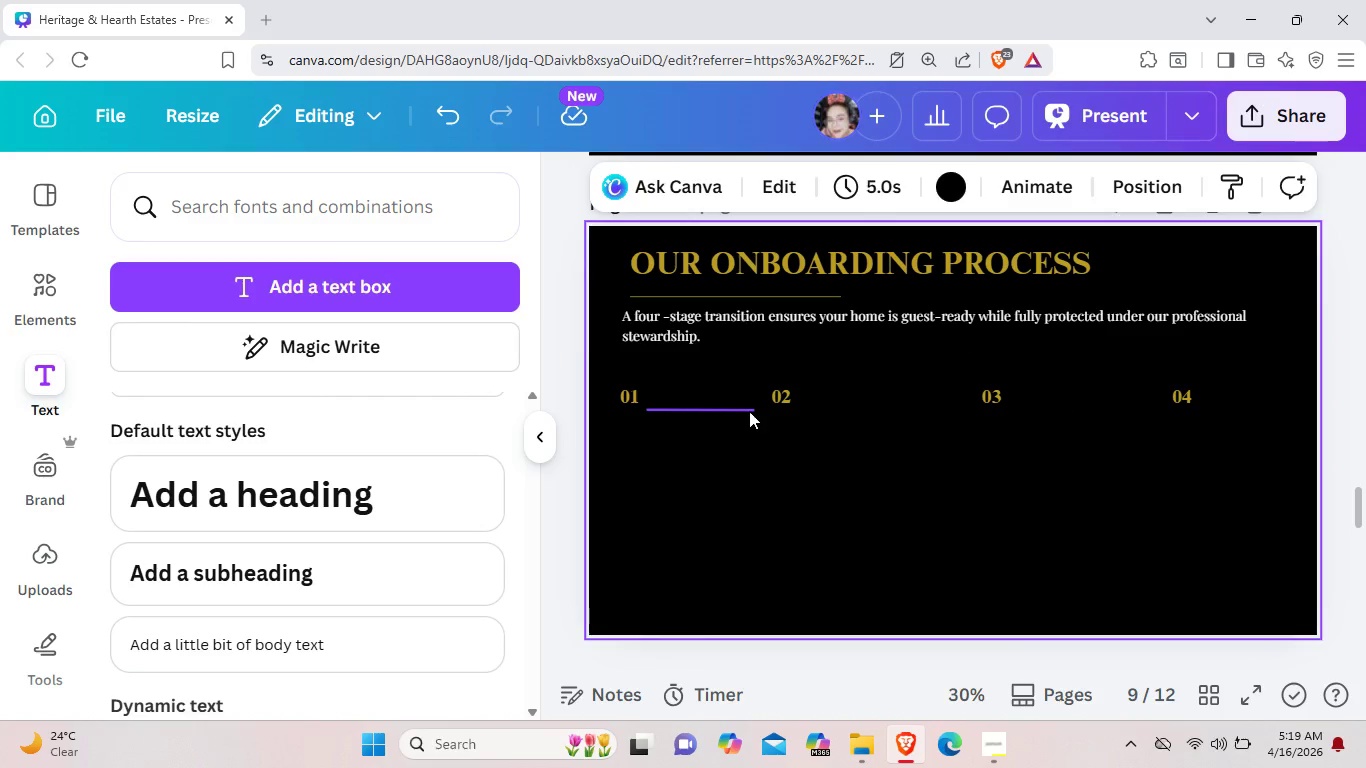 
left_click([749, 411])
 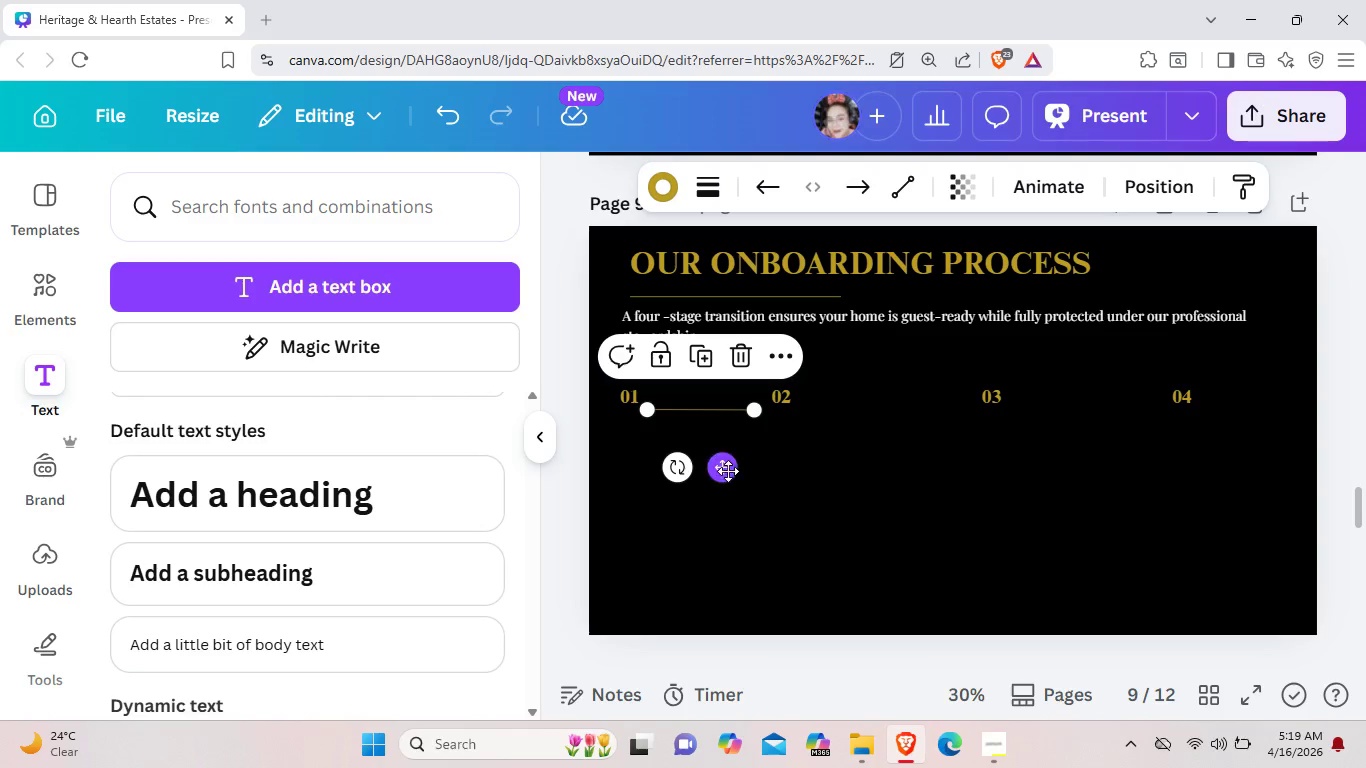 
left_click_drag(start_coordinate=[726, 474], to_coordinate=[733, 475])
 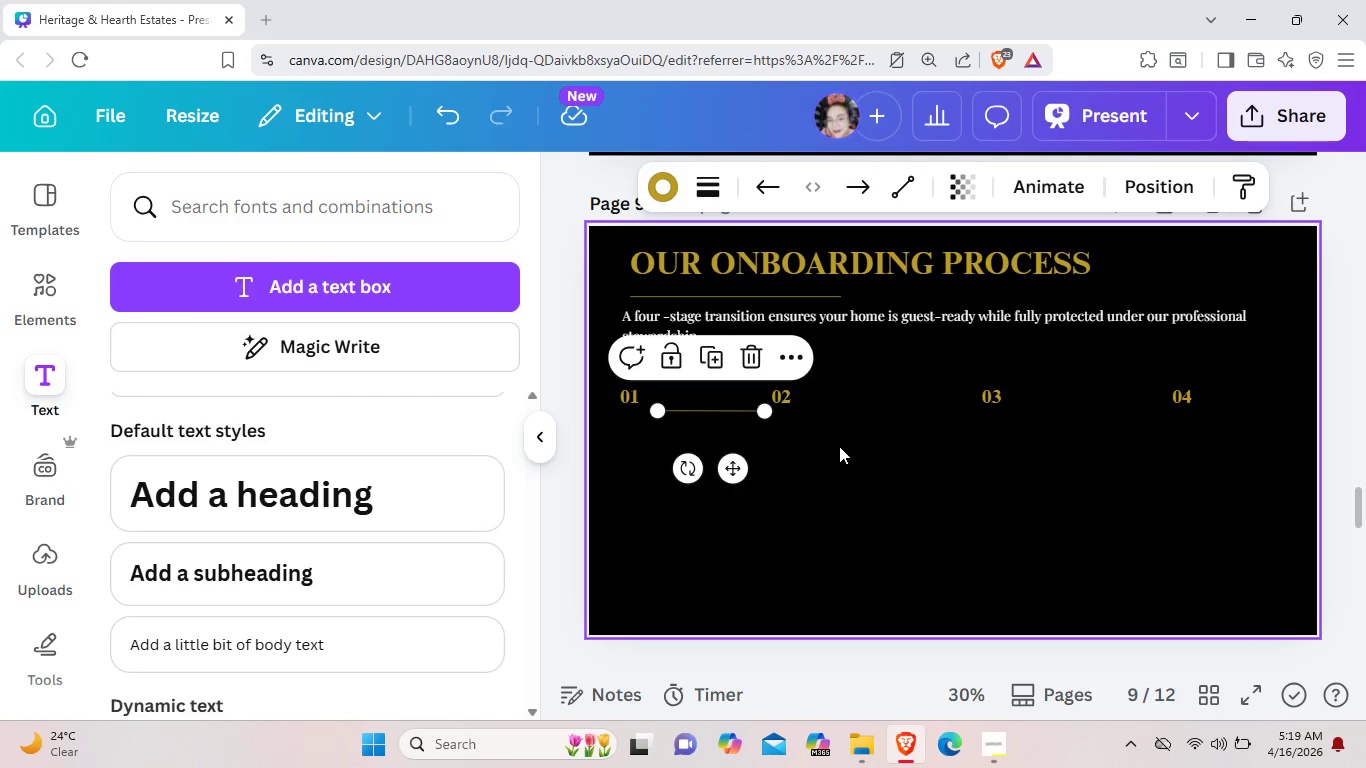 
key(Control+C)
 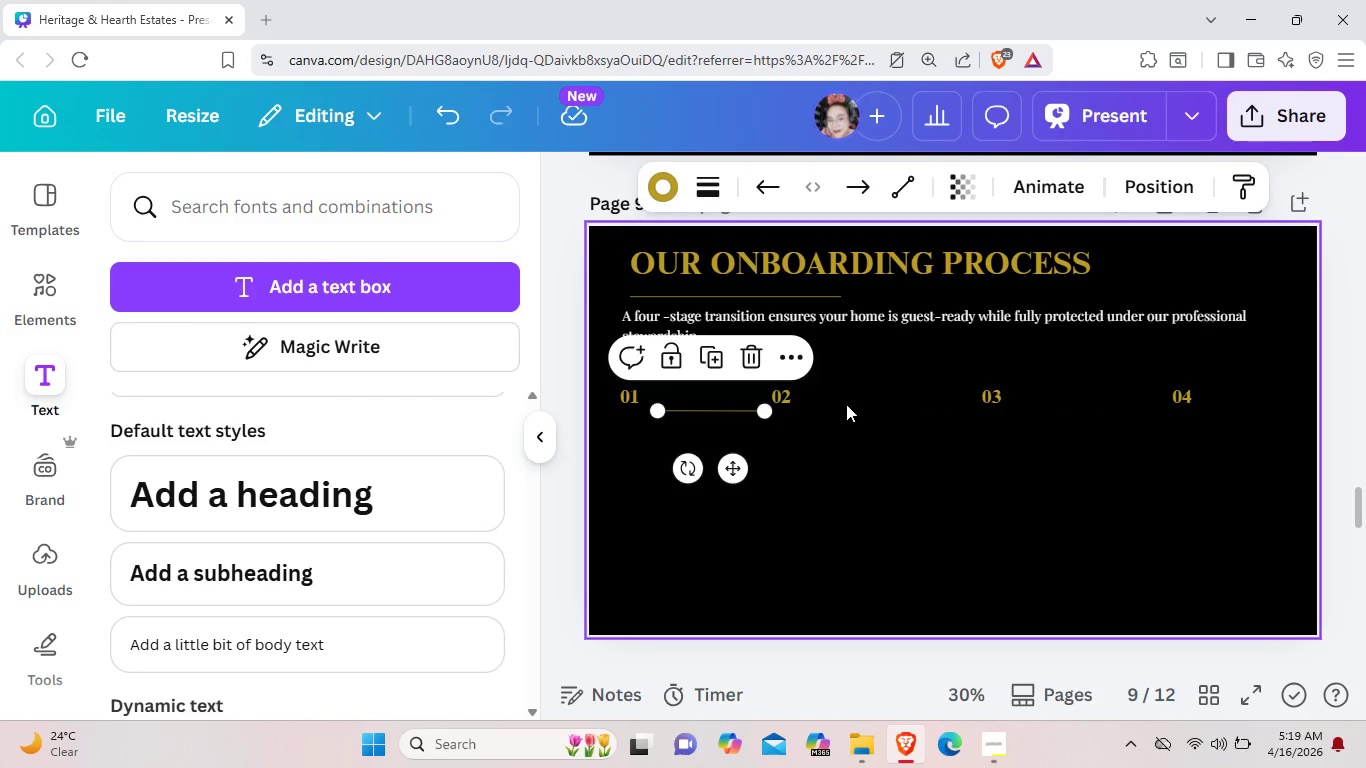 
left_click([846, 403])
 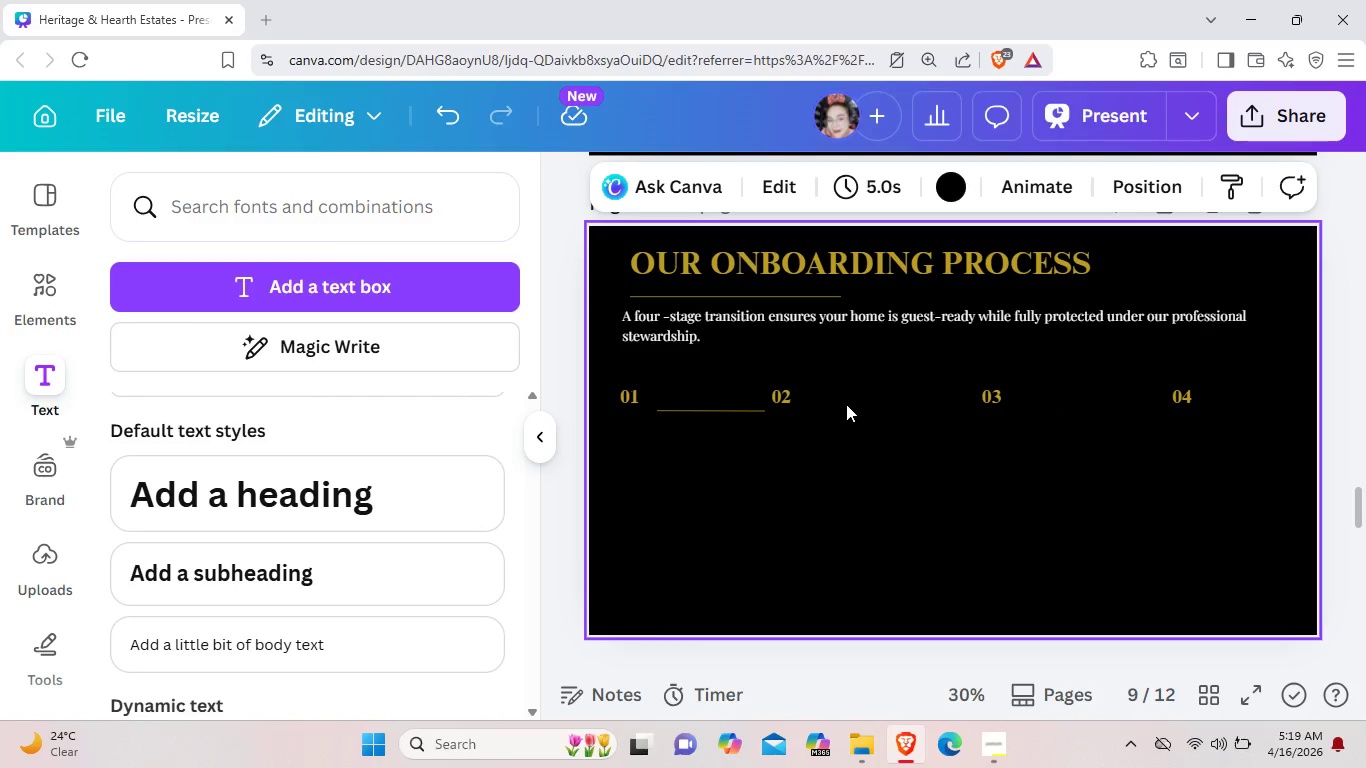 
key(Control+ControlLeft)
 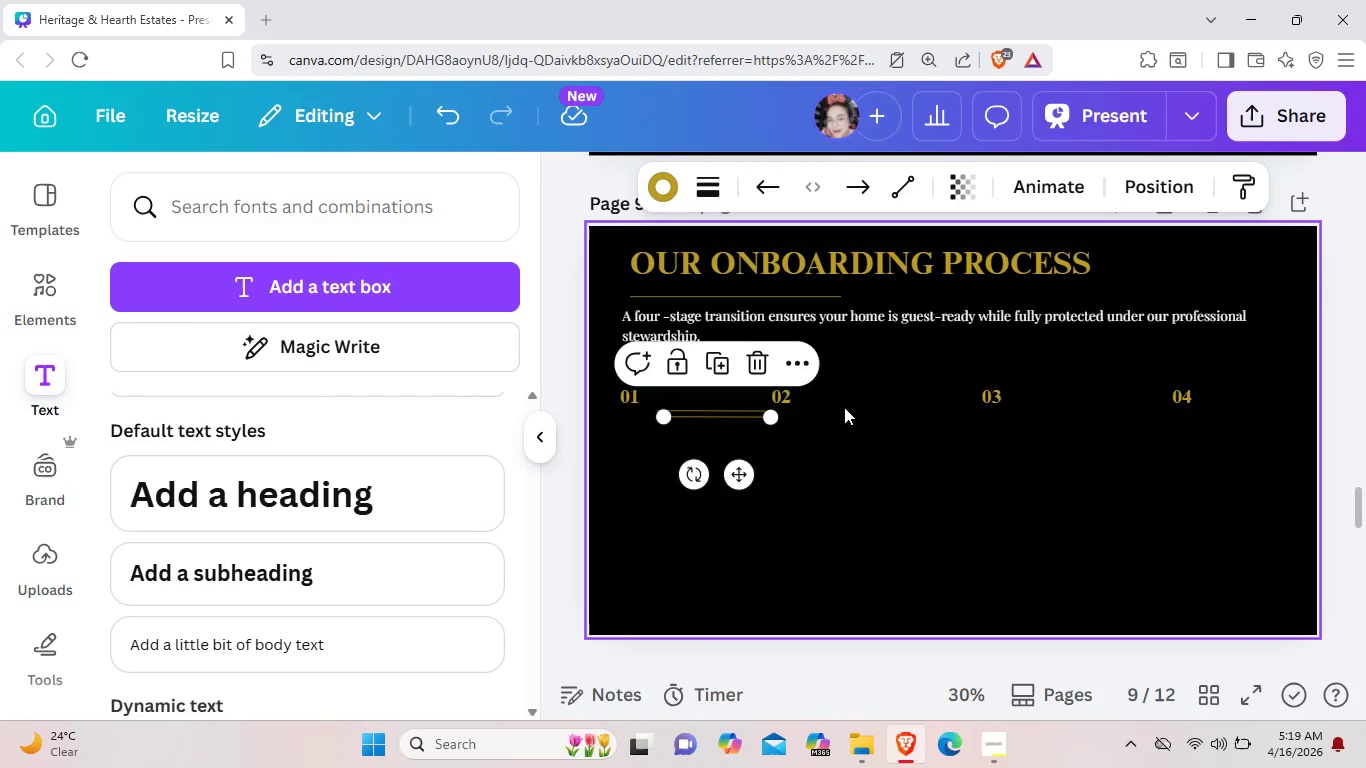 
key(Control+V)
 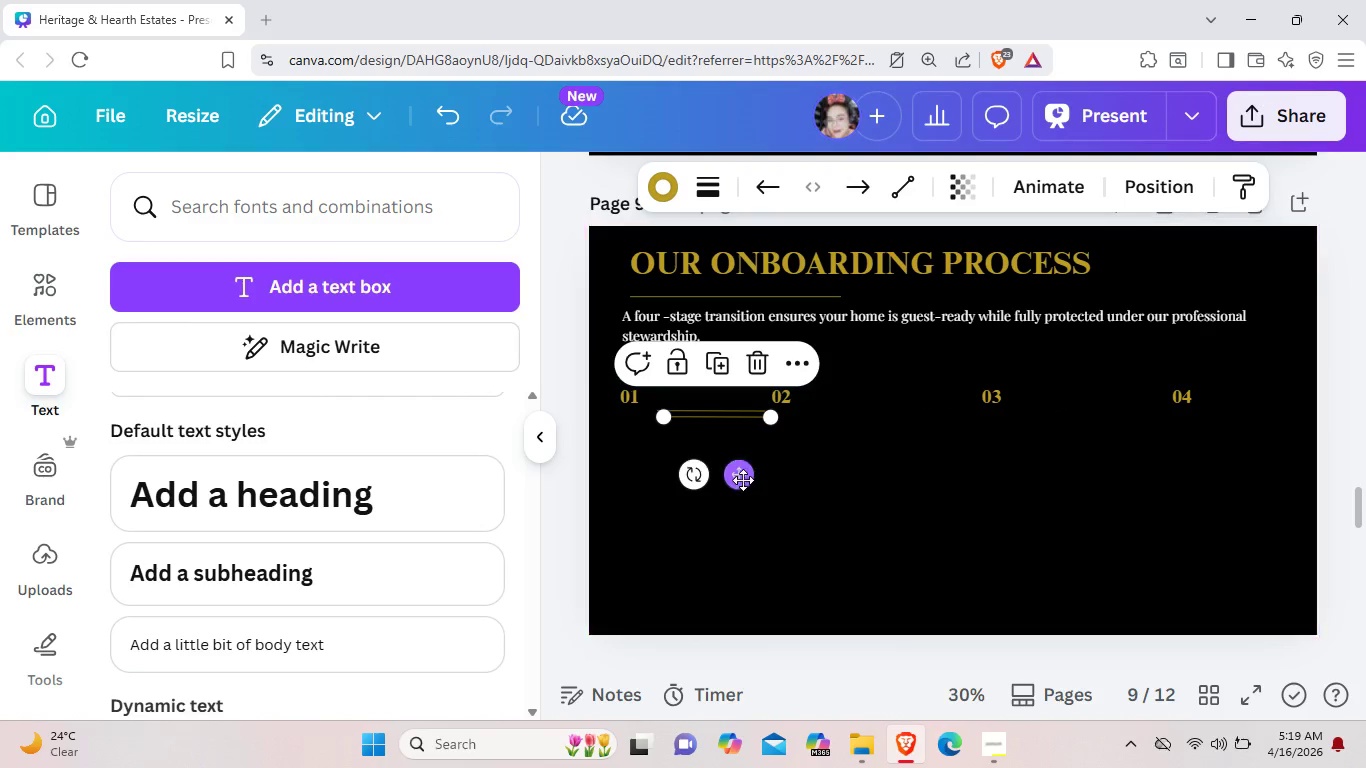 
left_click_drag(start_coordinate=[739, 480], to_coordinate=[892, 474])
 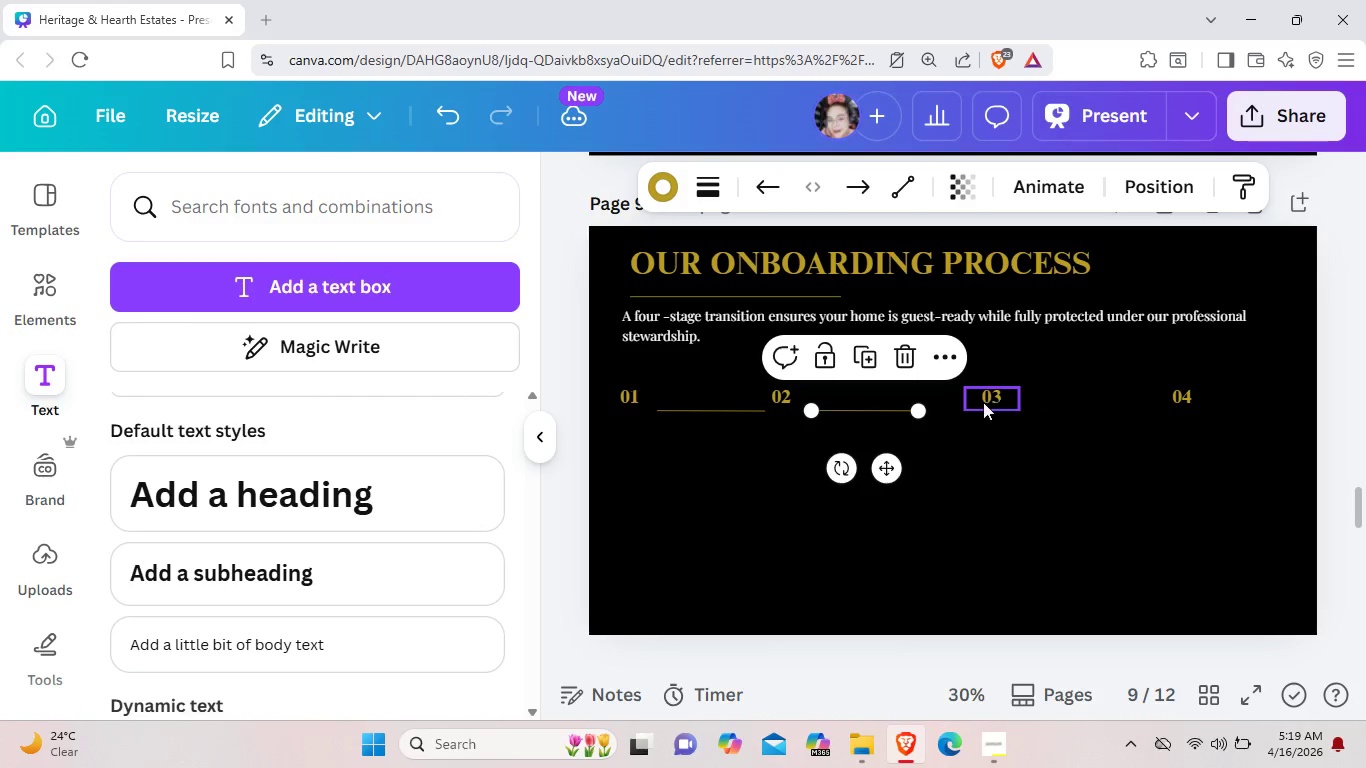 
left_click_drag(start_coordinate=[995, 398], to_coordinate=[964, 401])
 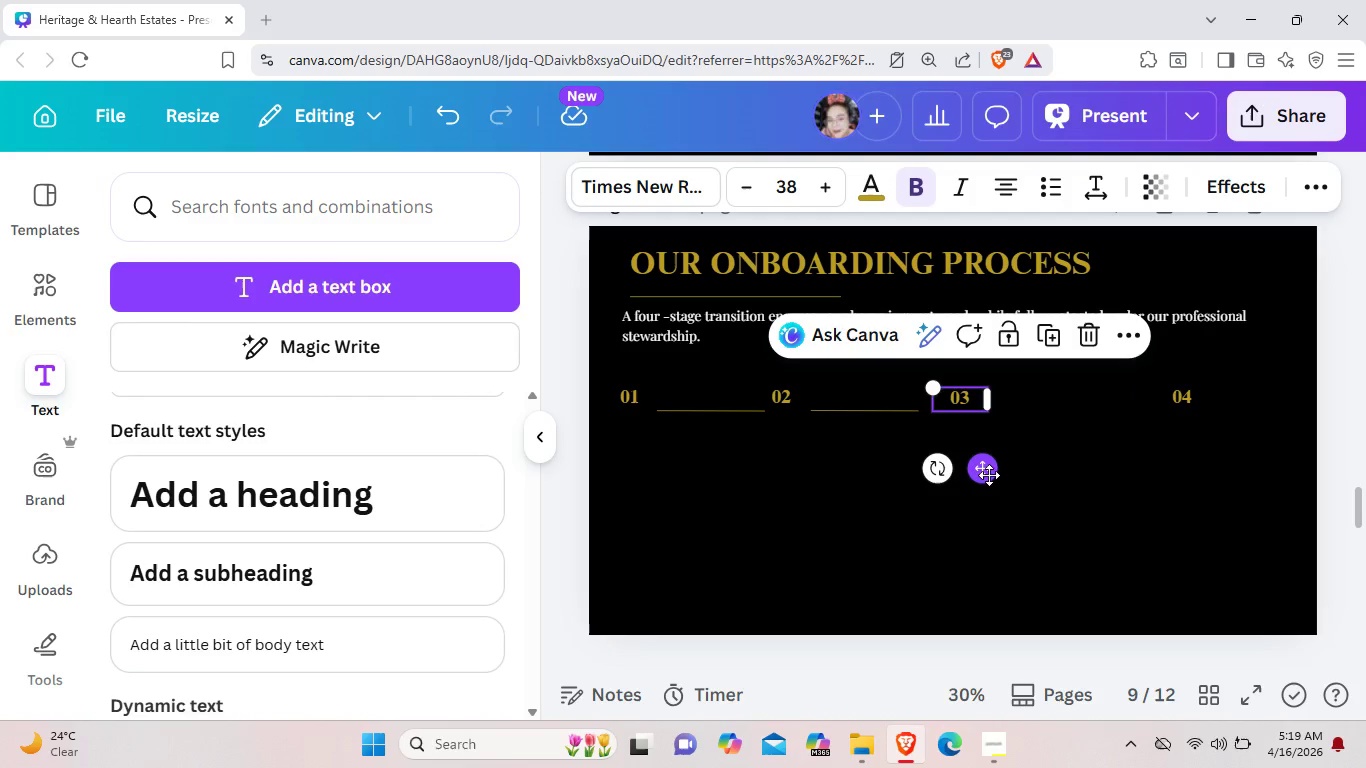 
left_click([989, 475])
 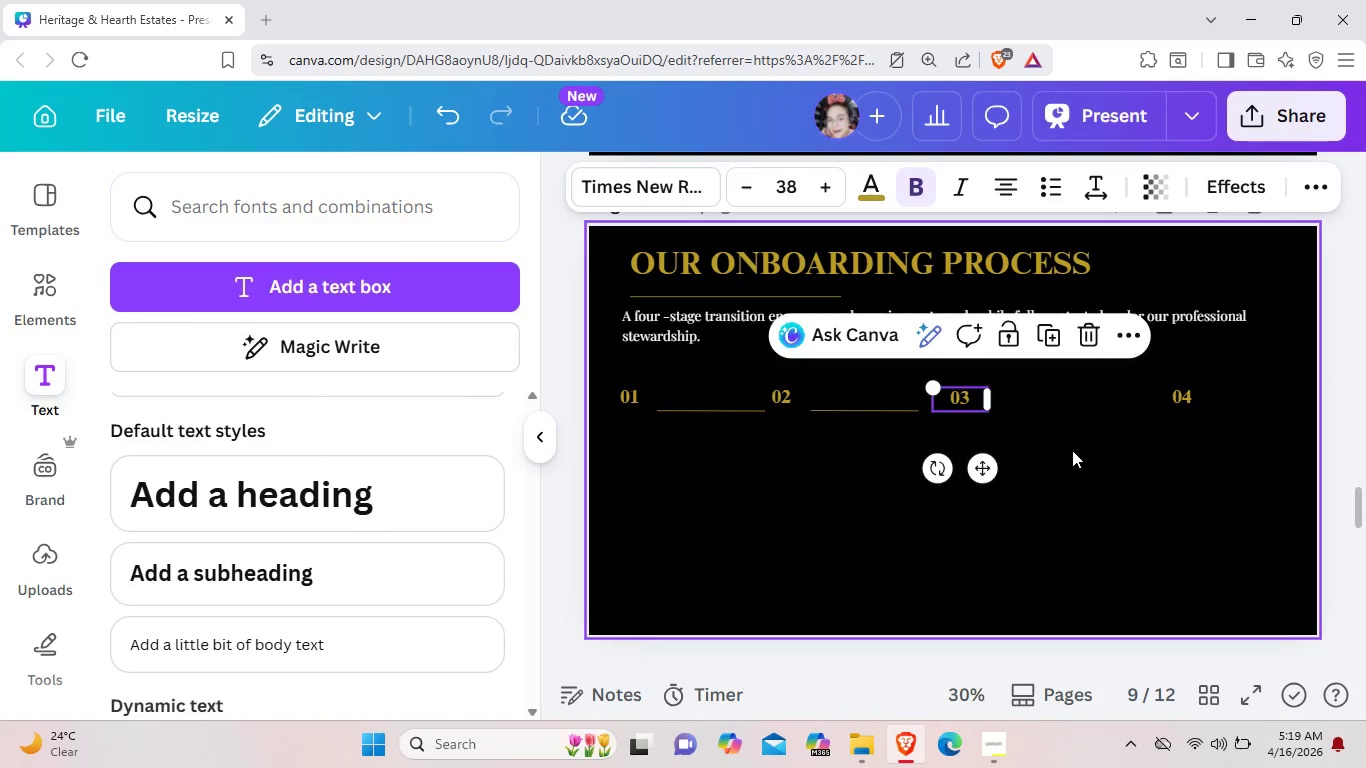 
left_click_drag(start_coordinate=[1079, 454], to_coordinate=[1071, 450])
 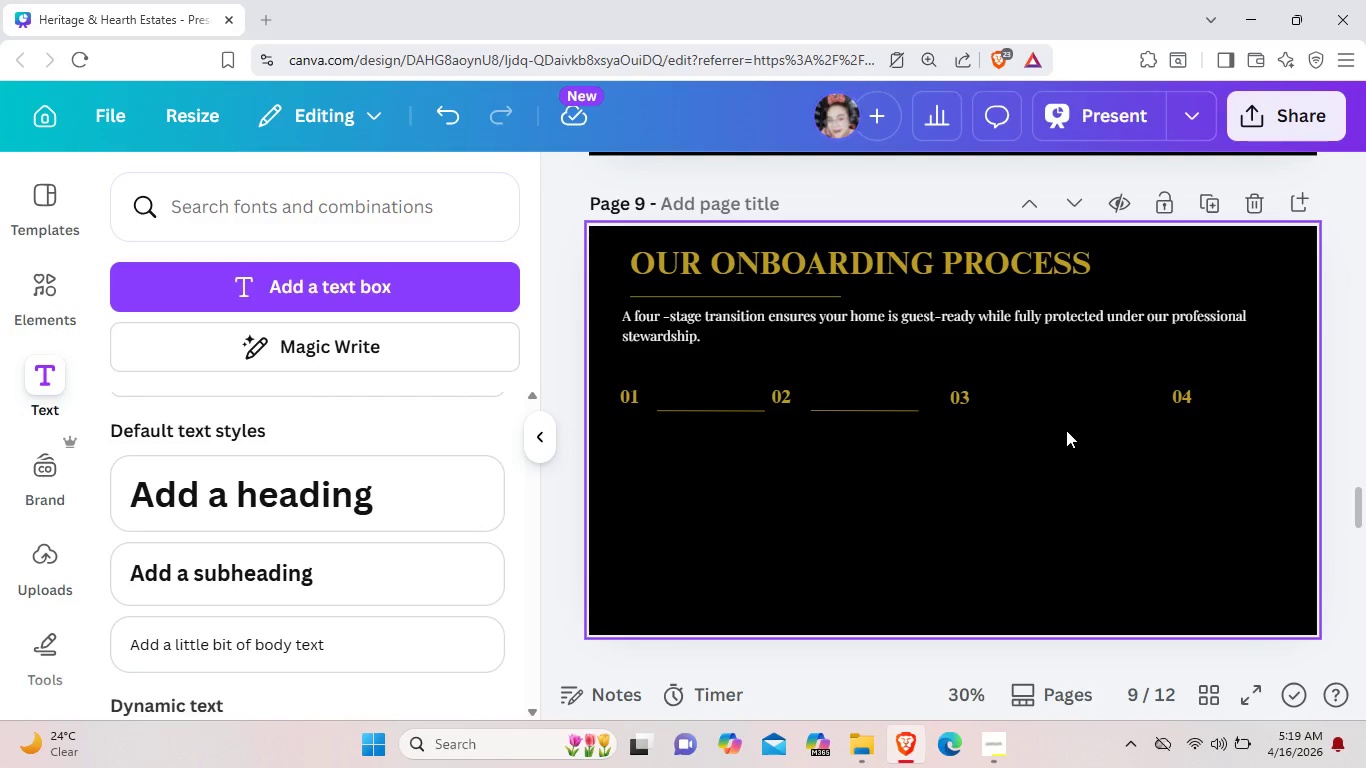 
key(Control+V)
 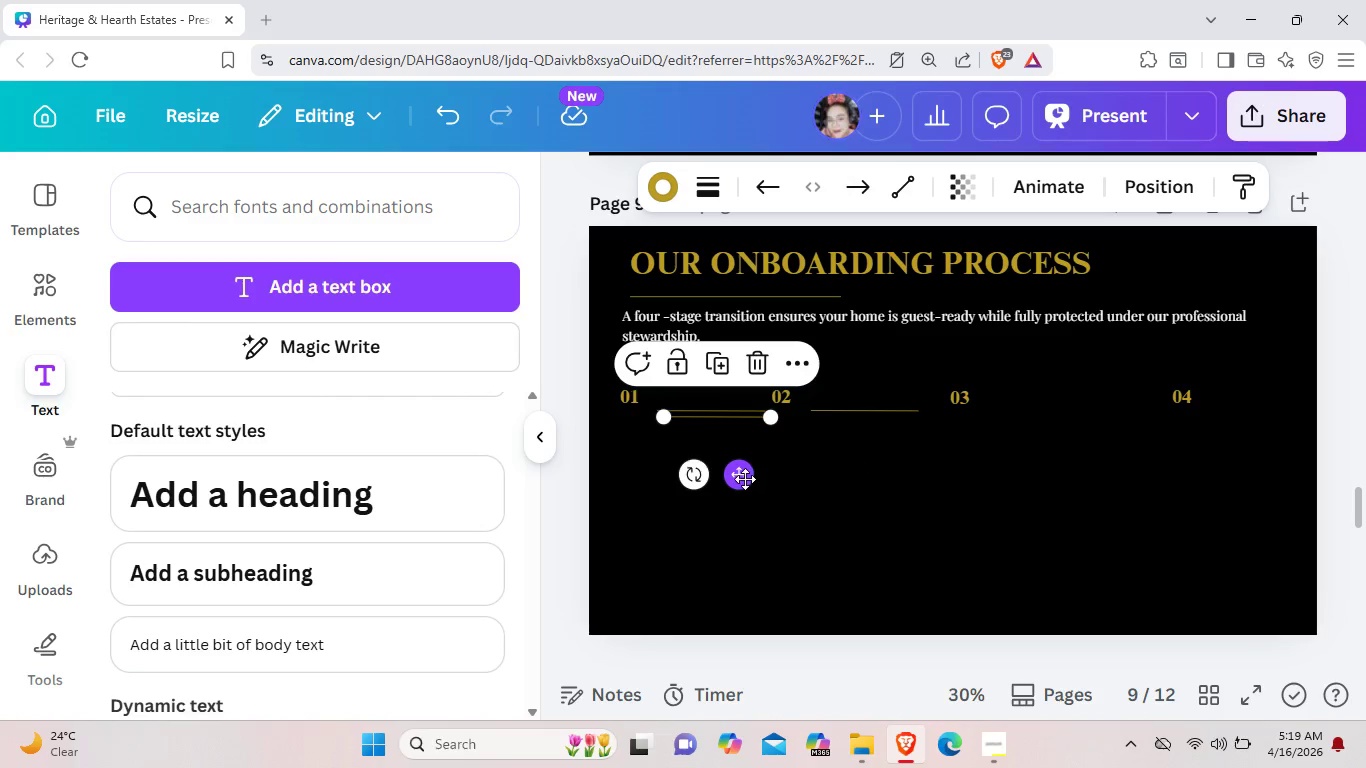 
left_click_drag(start_coordinate=[745, 479], to_coordinate=[1078, 469])
 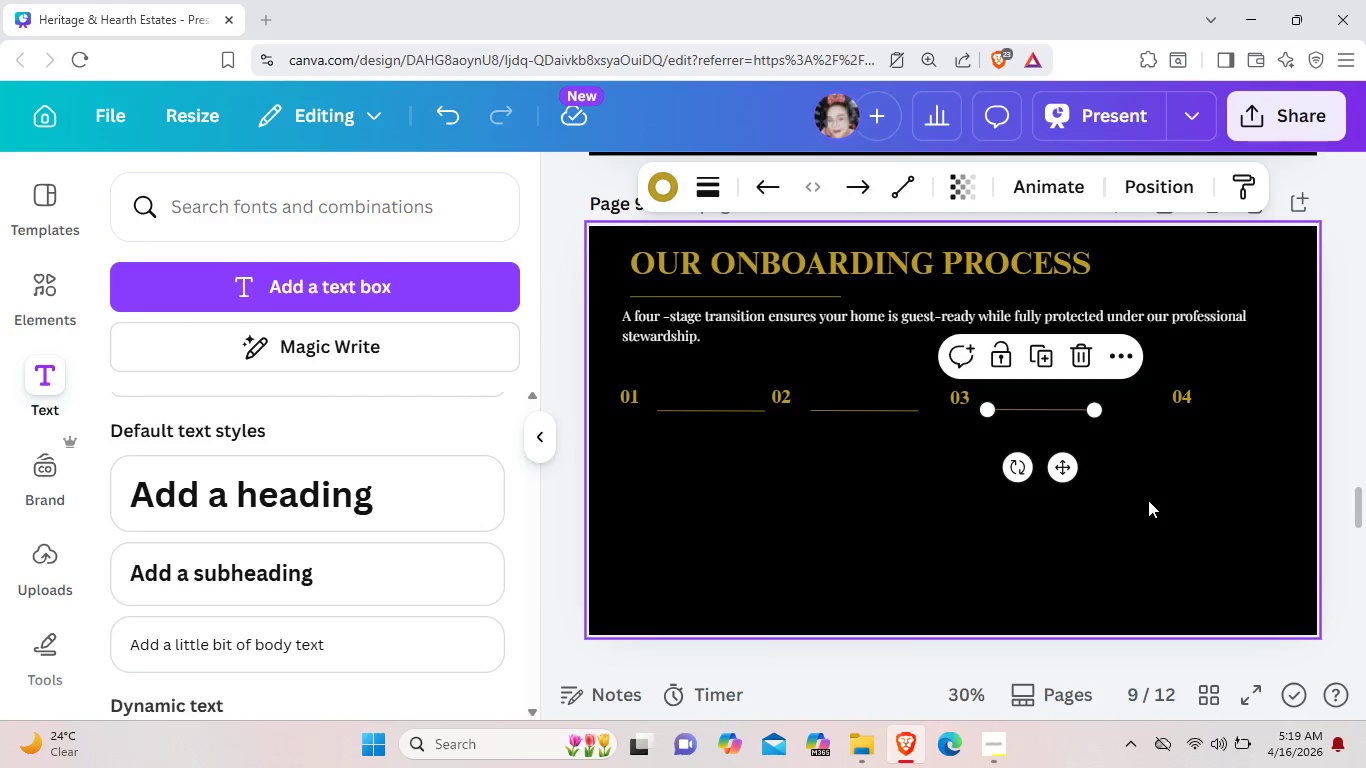 
left_click([1148, 500])
 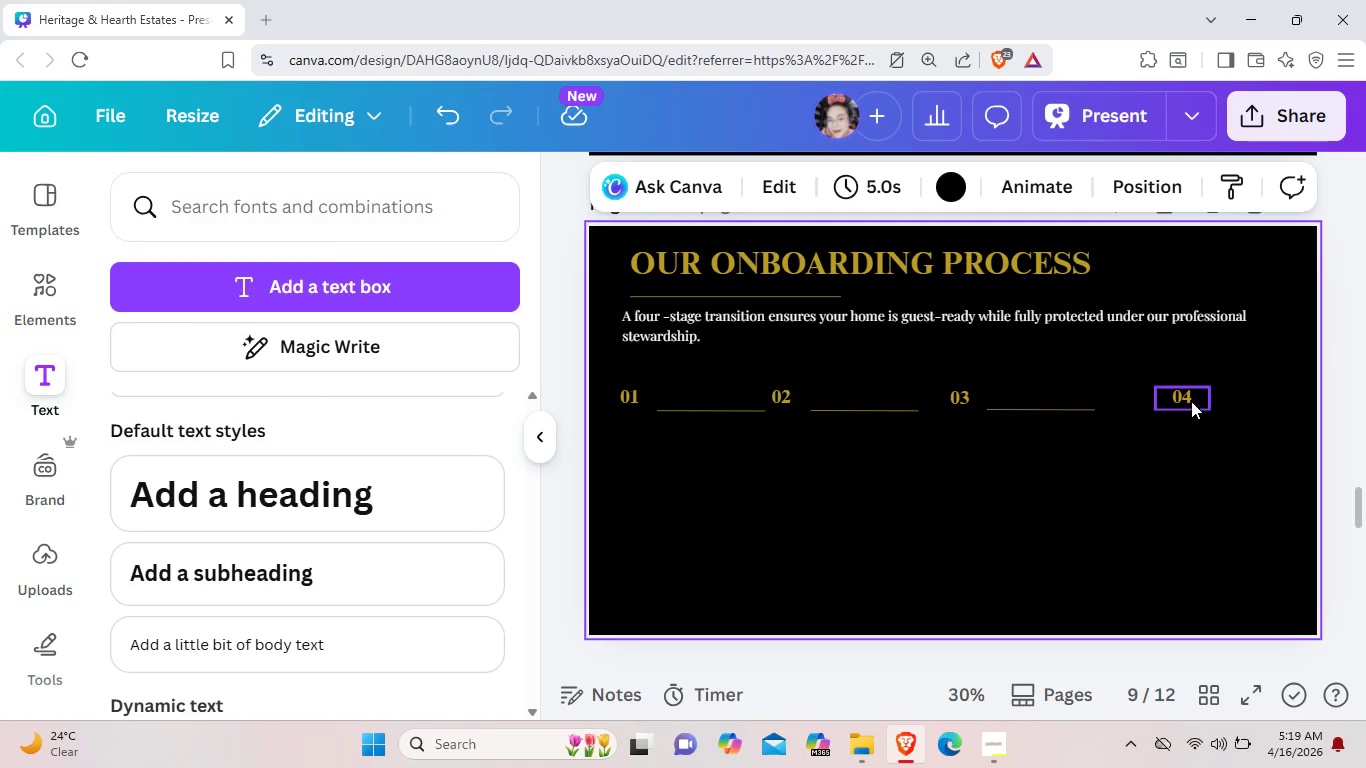 
left_click_drag(start_coordinate=[1183, 401], to_coordinate=[1128, 405])
 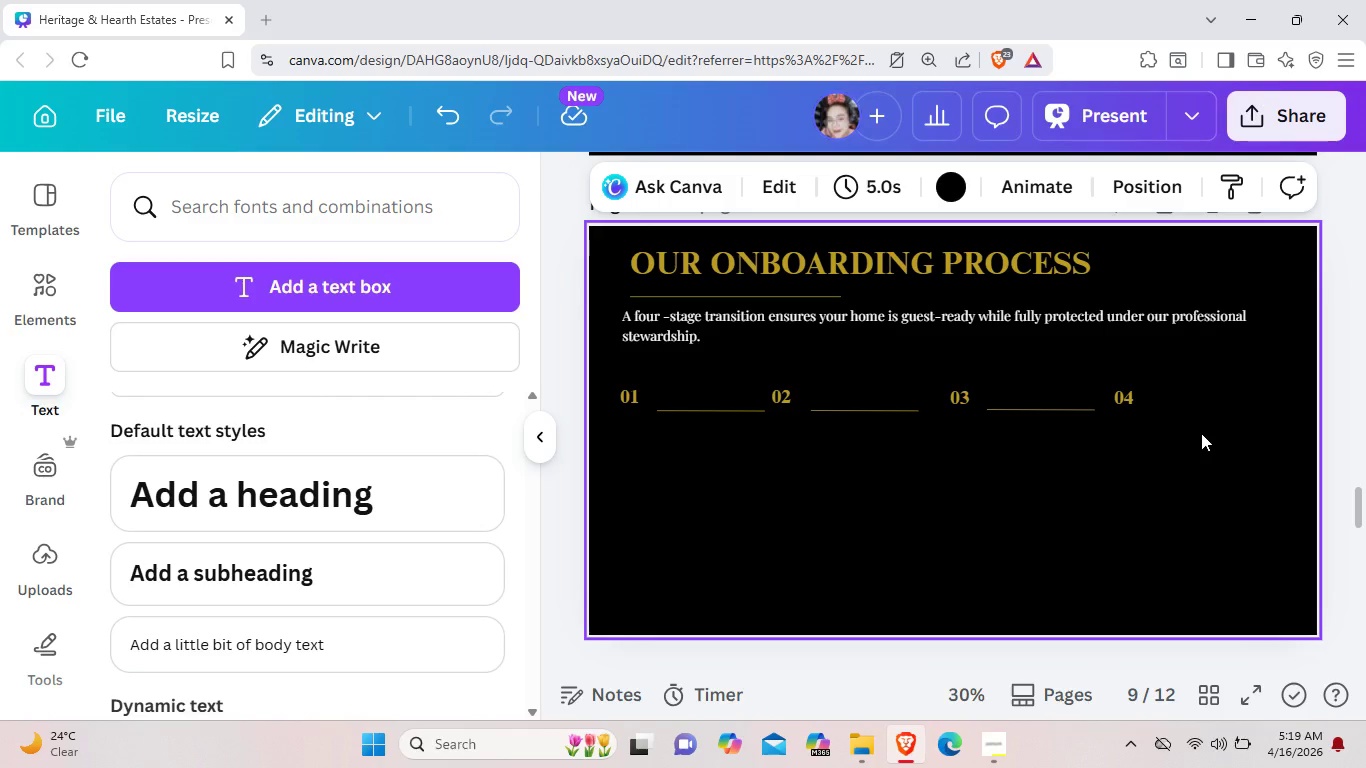 
key(Control+V)
 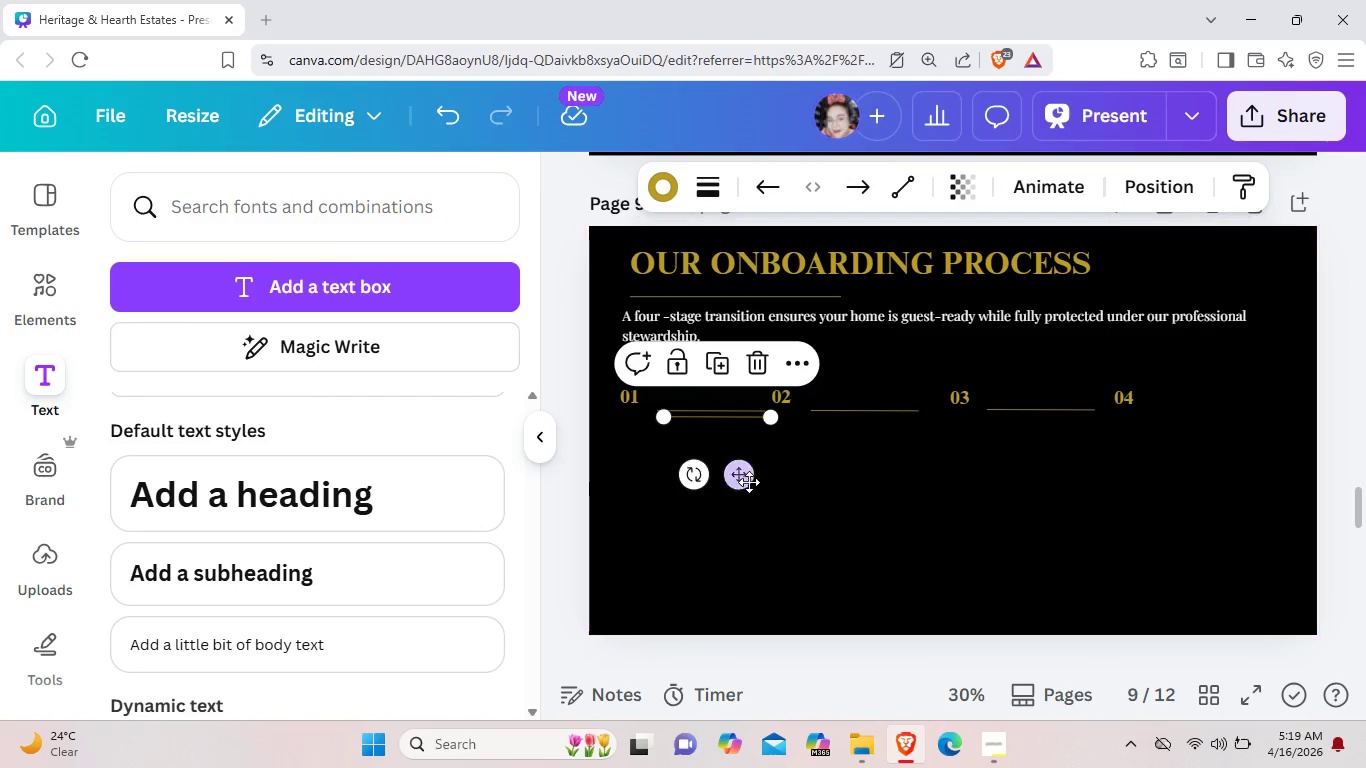 
left_click_drag(start_coordinate=[748, 482], to_coordinate=[1243, 472])
 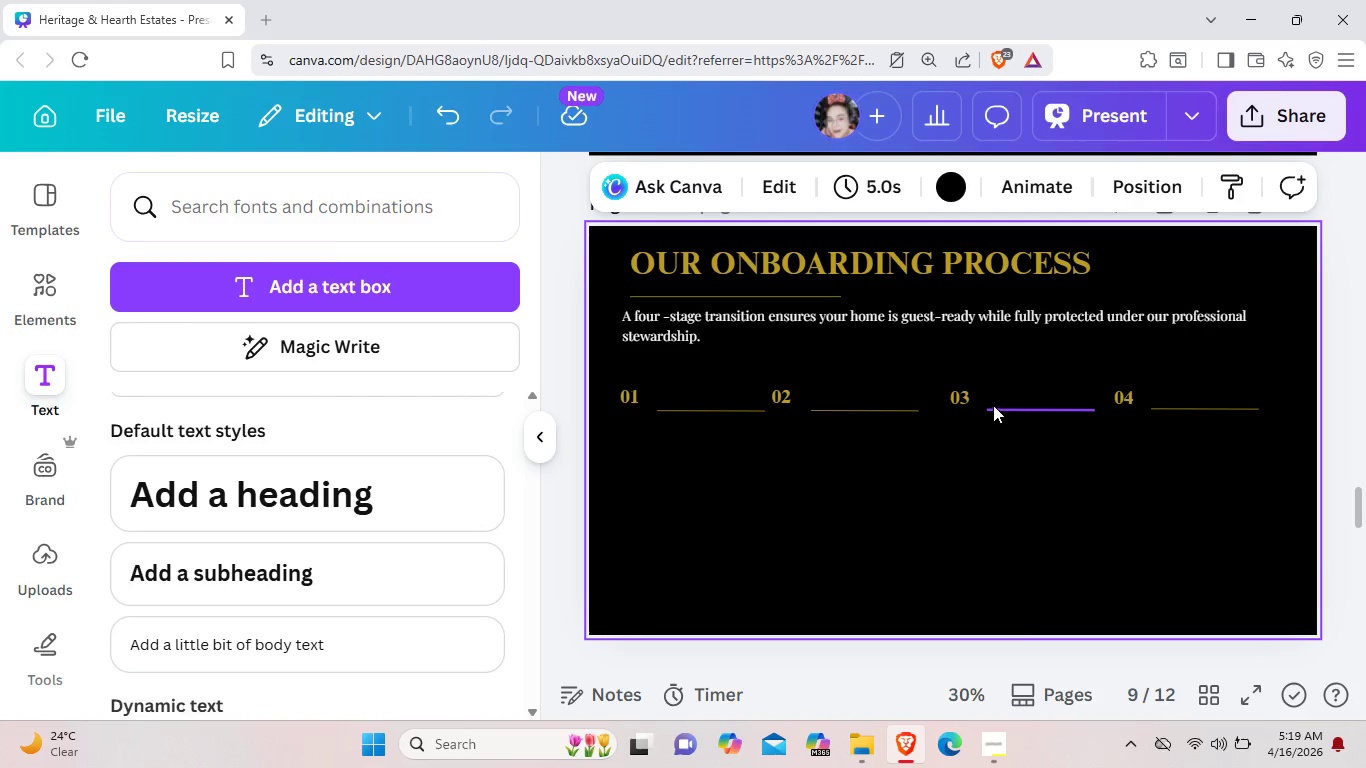 
wait(5.08)
 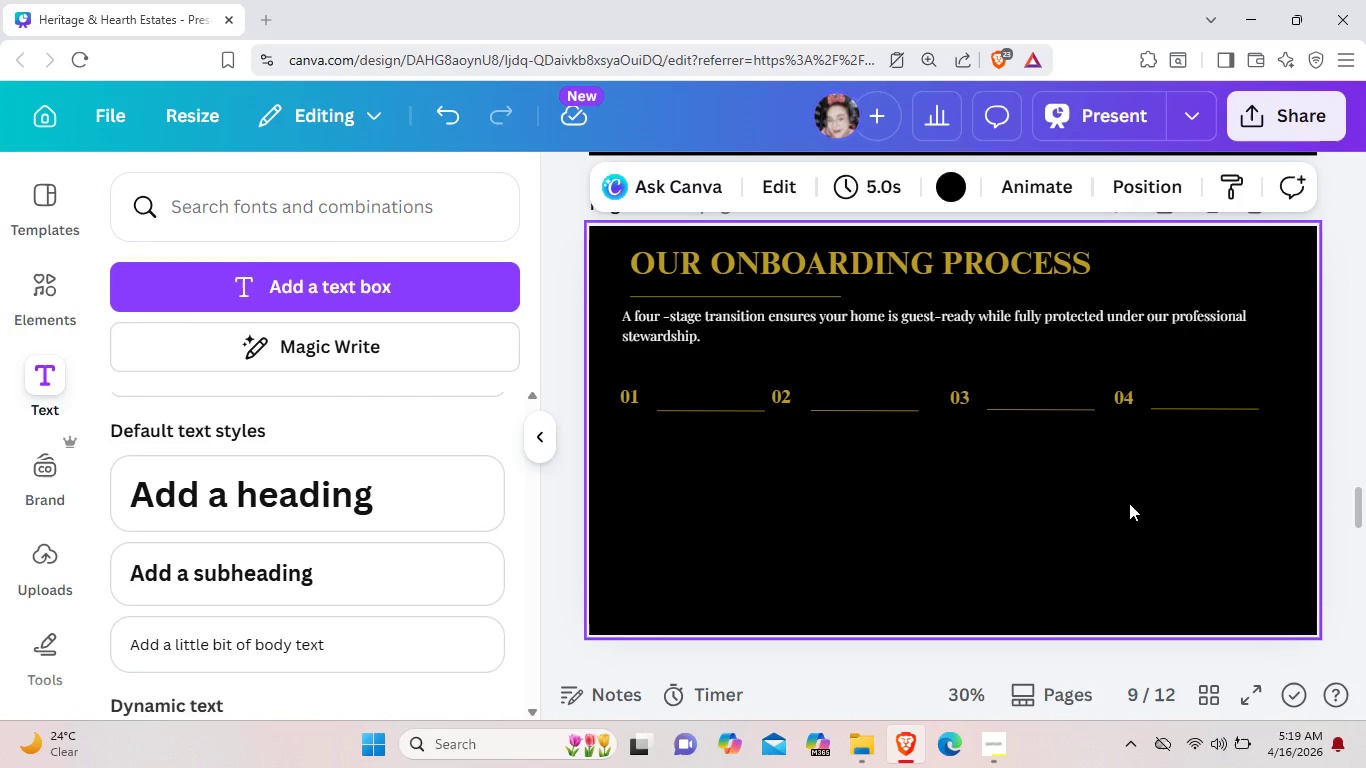 
left_click_drag(start_coordinate=[968, 405], to_coordinate=[961, 407])
 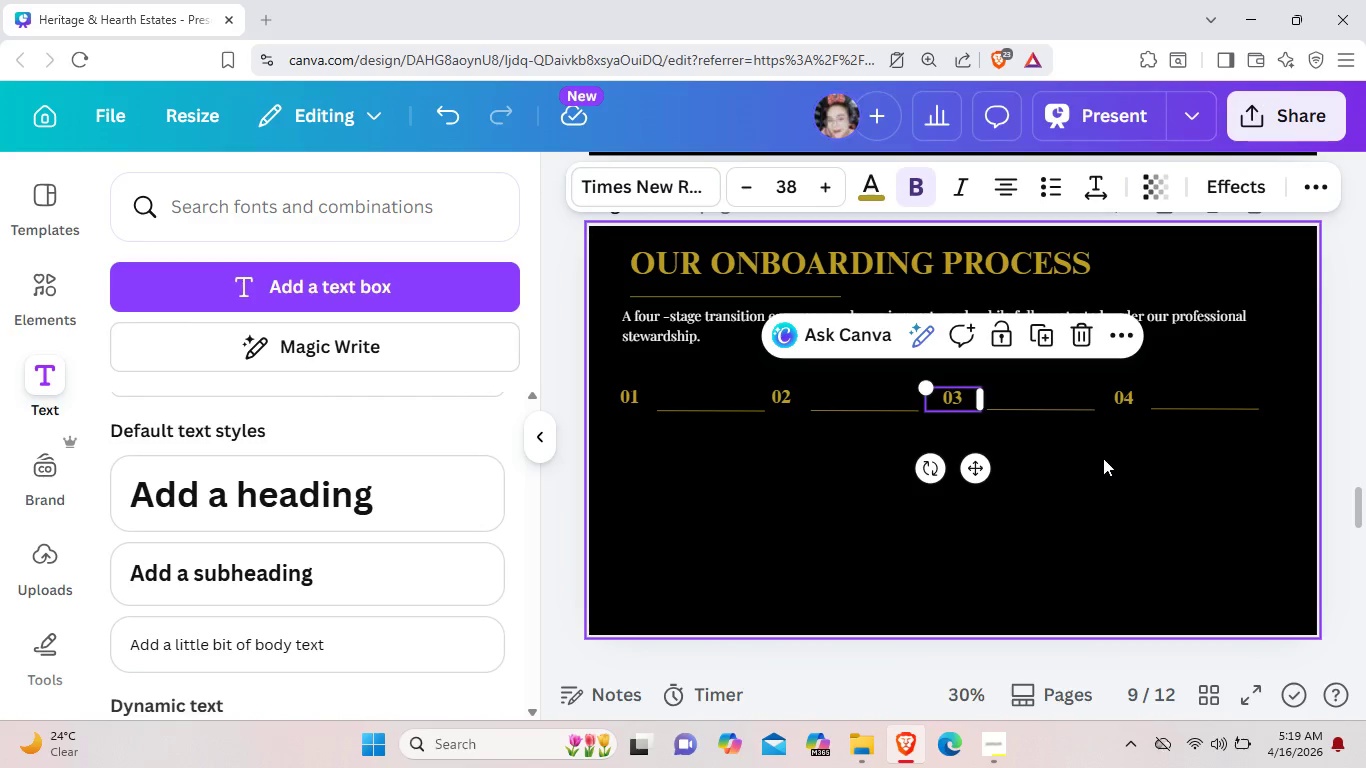 
left_click([1103, 458])
 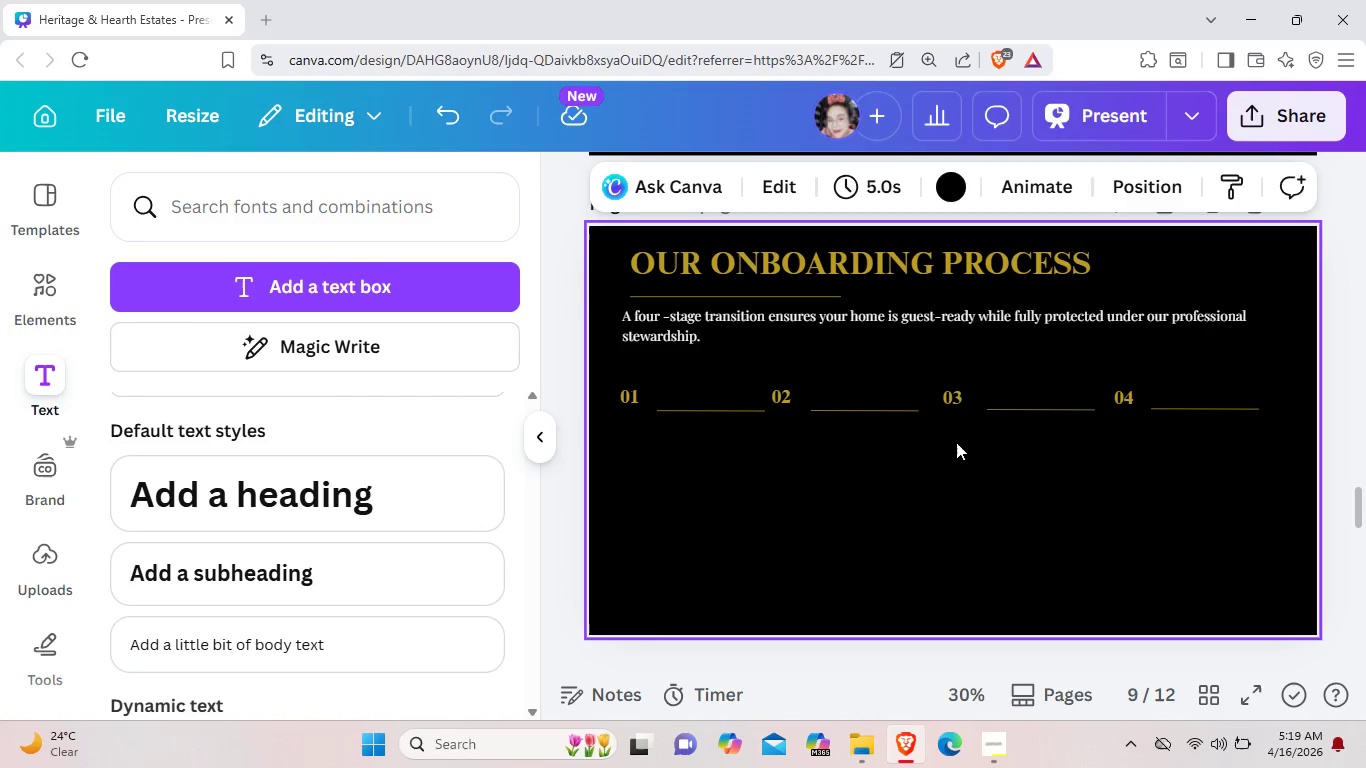 
left_click([913, 417])
 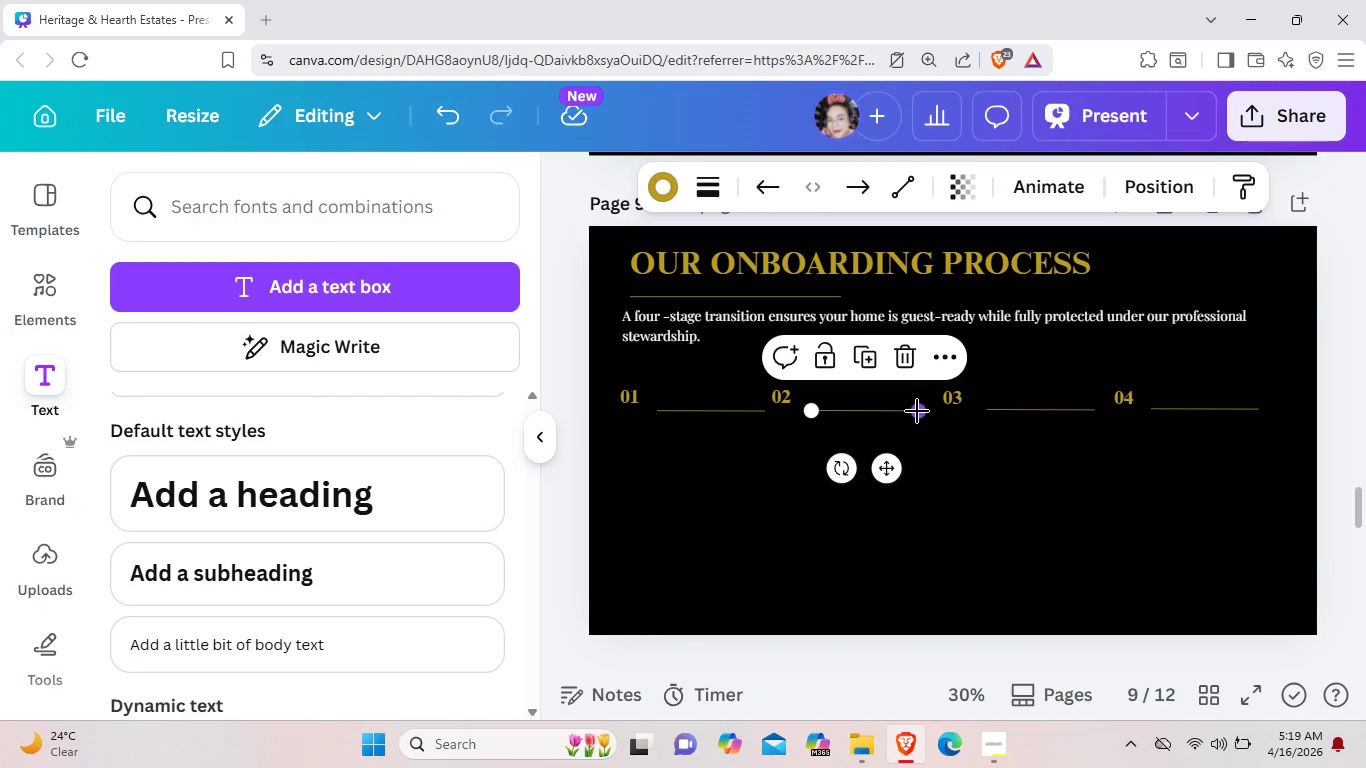 
key(ArrowRight)
 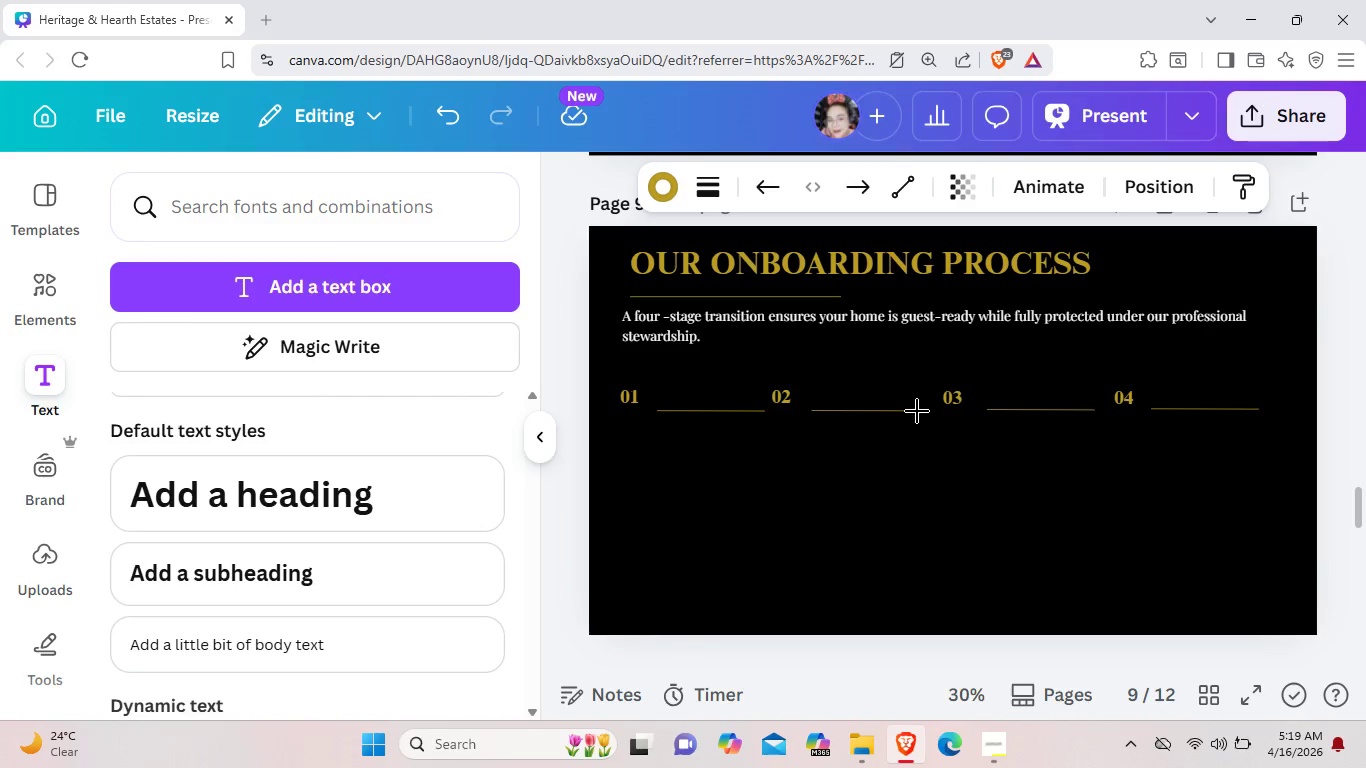 
key(ArrowRight)
 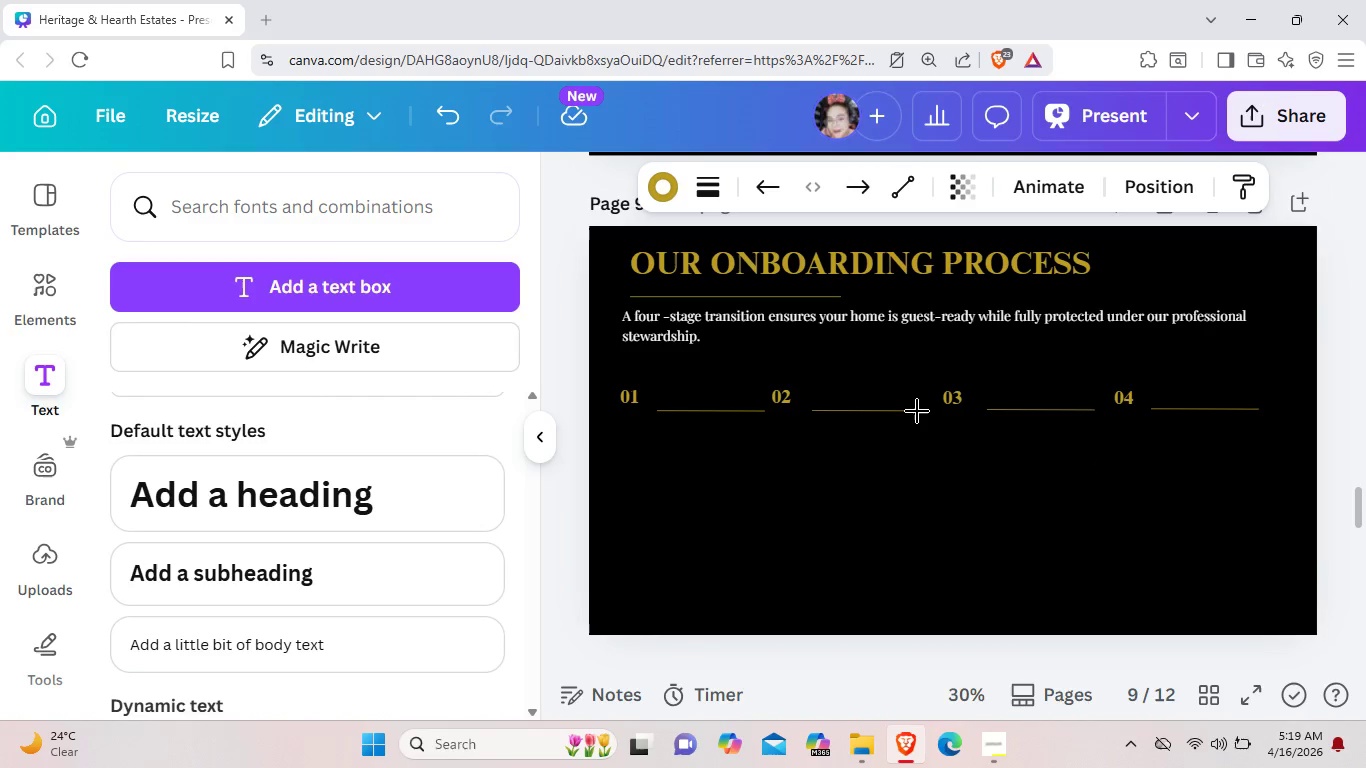 
key(ArrowRight)